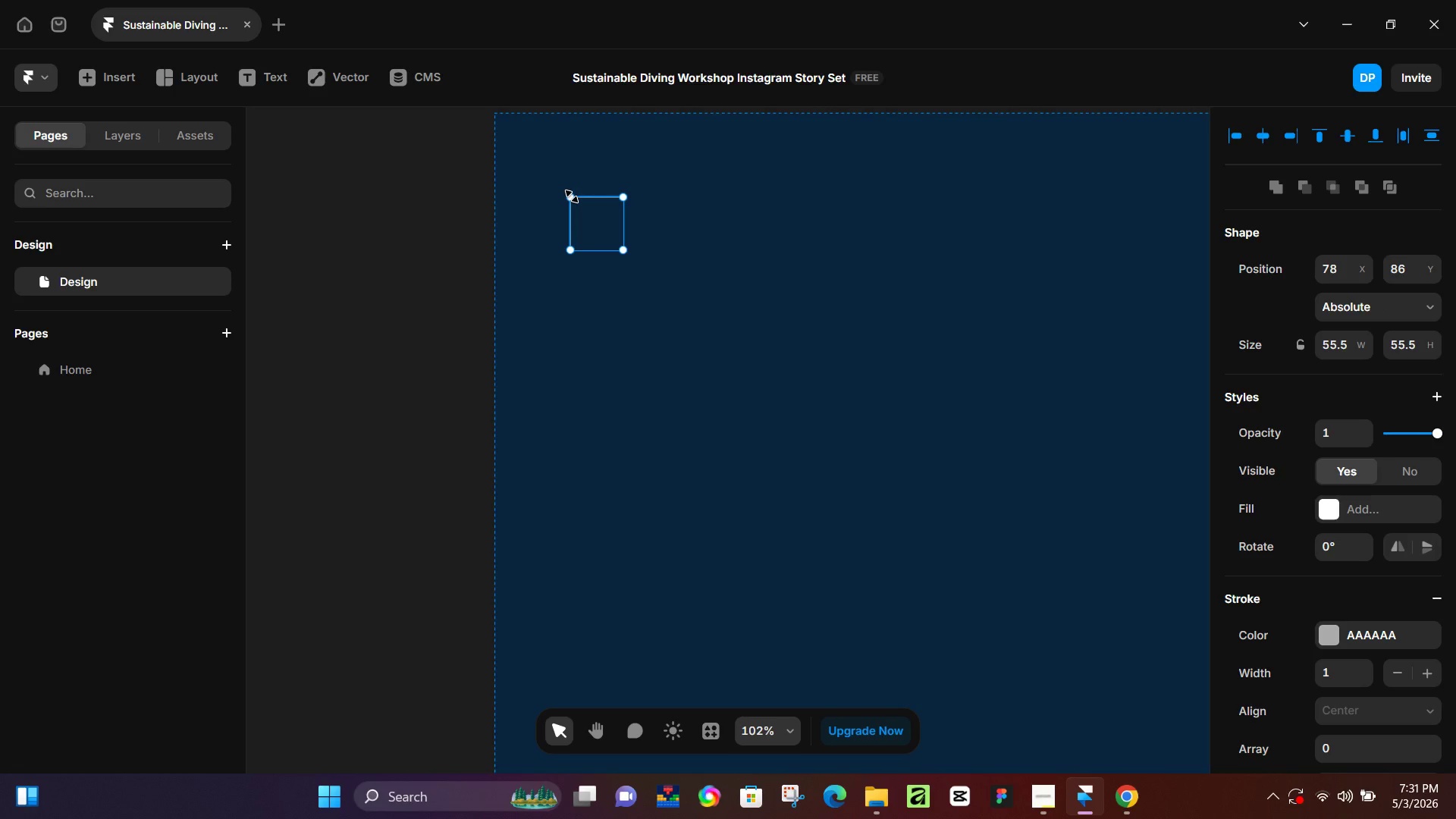 
left_click_drag(start_coordinate=[572, 196], to_coordinate=[524, 146])
 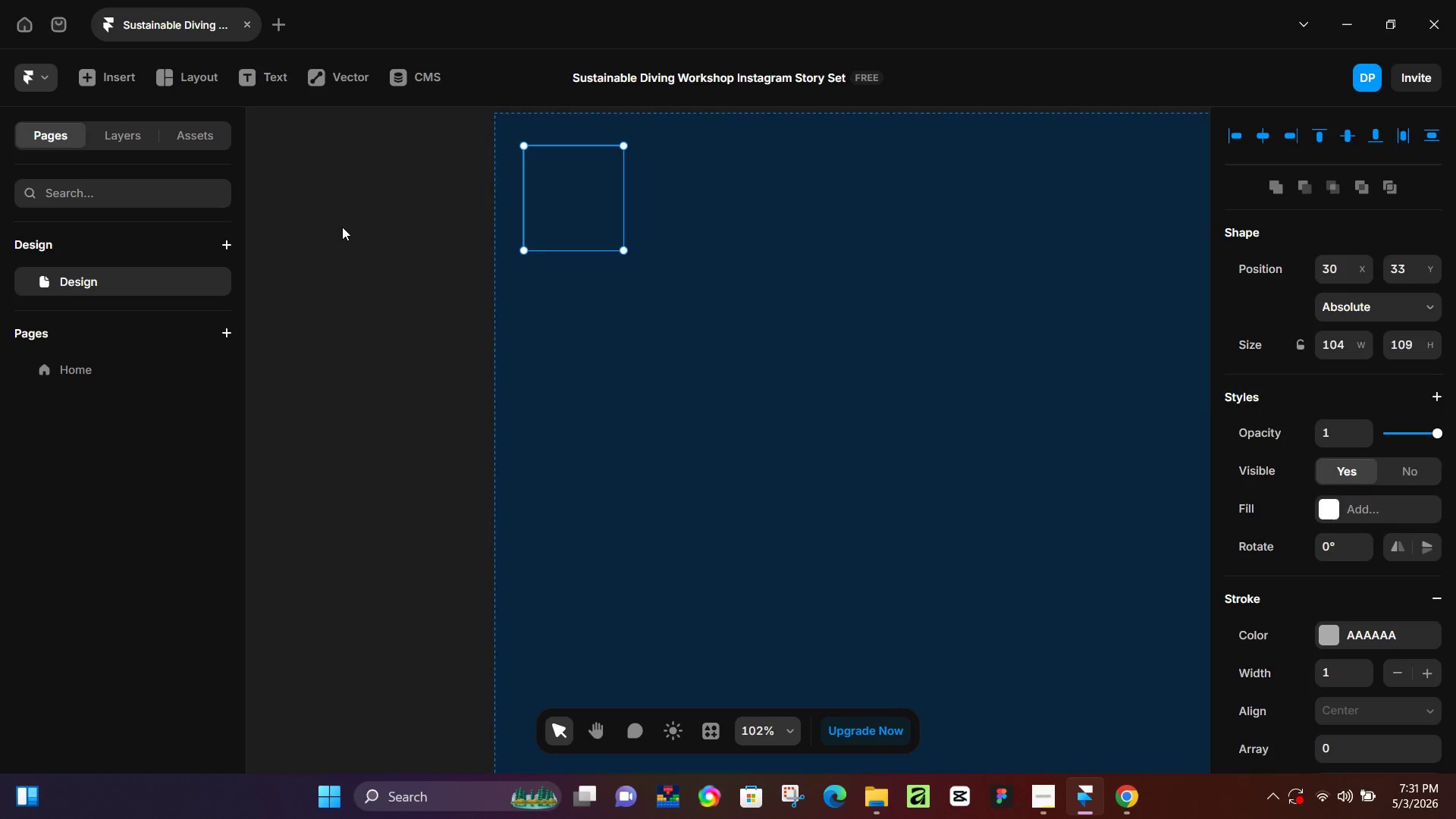 
left_click([342, 227])
 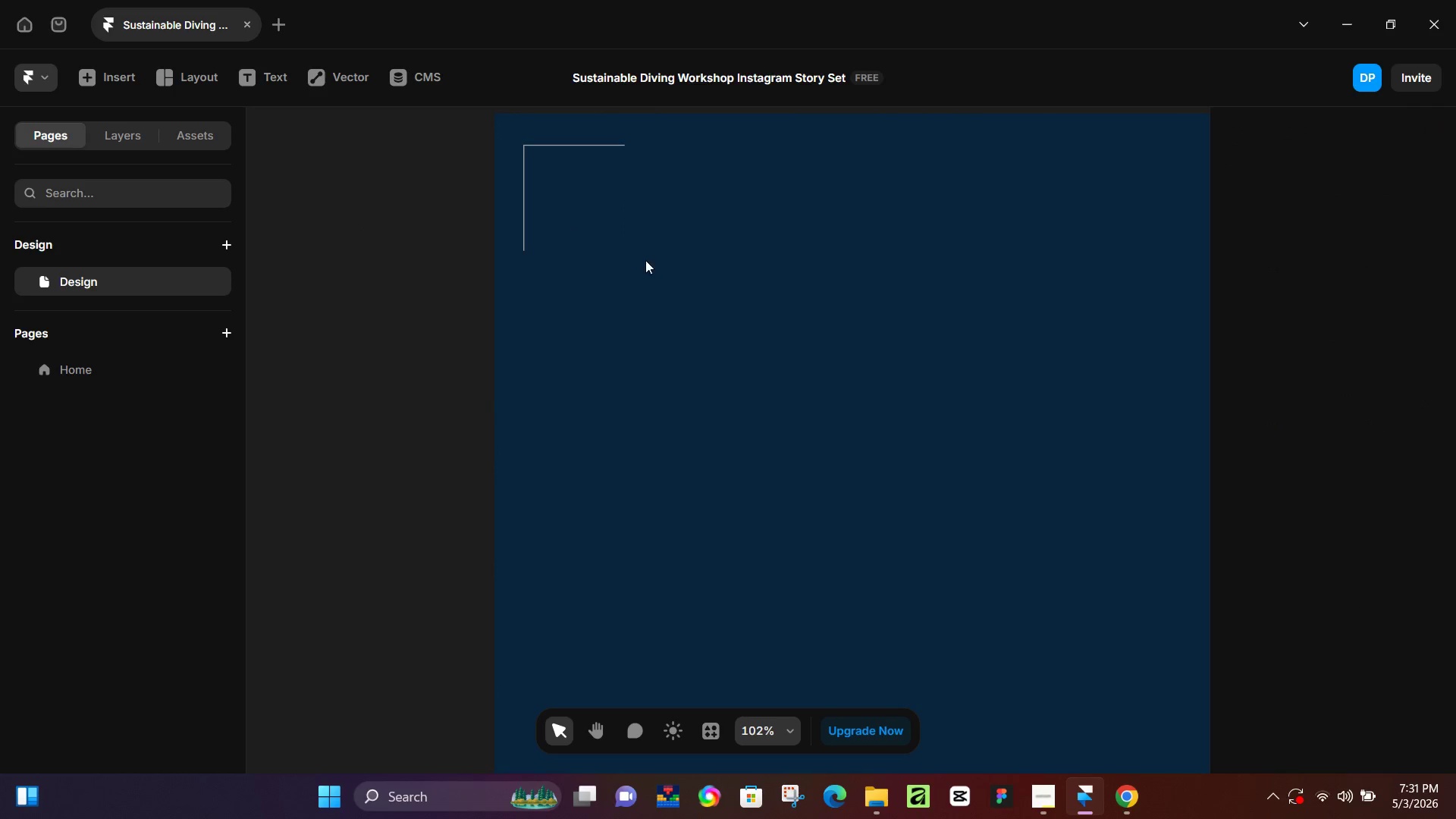 
key(Control+Z)
 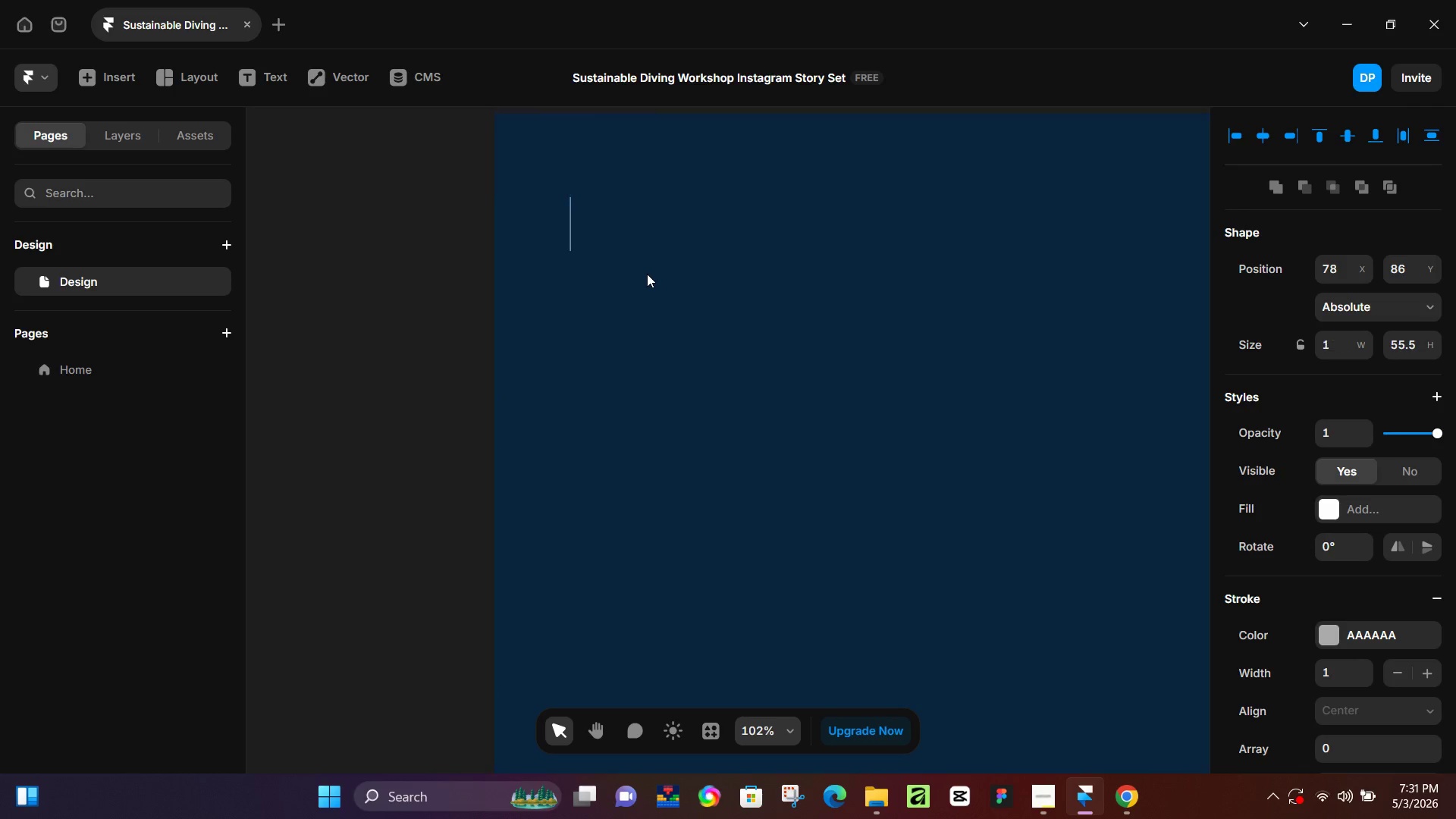 
key(Control+Z)
 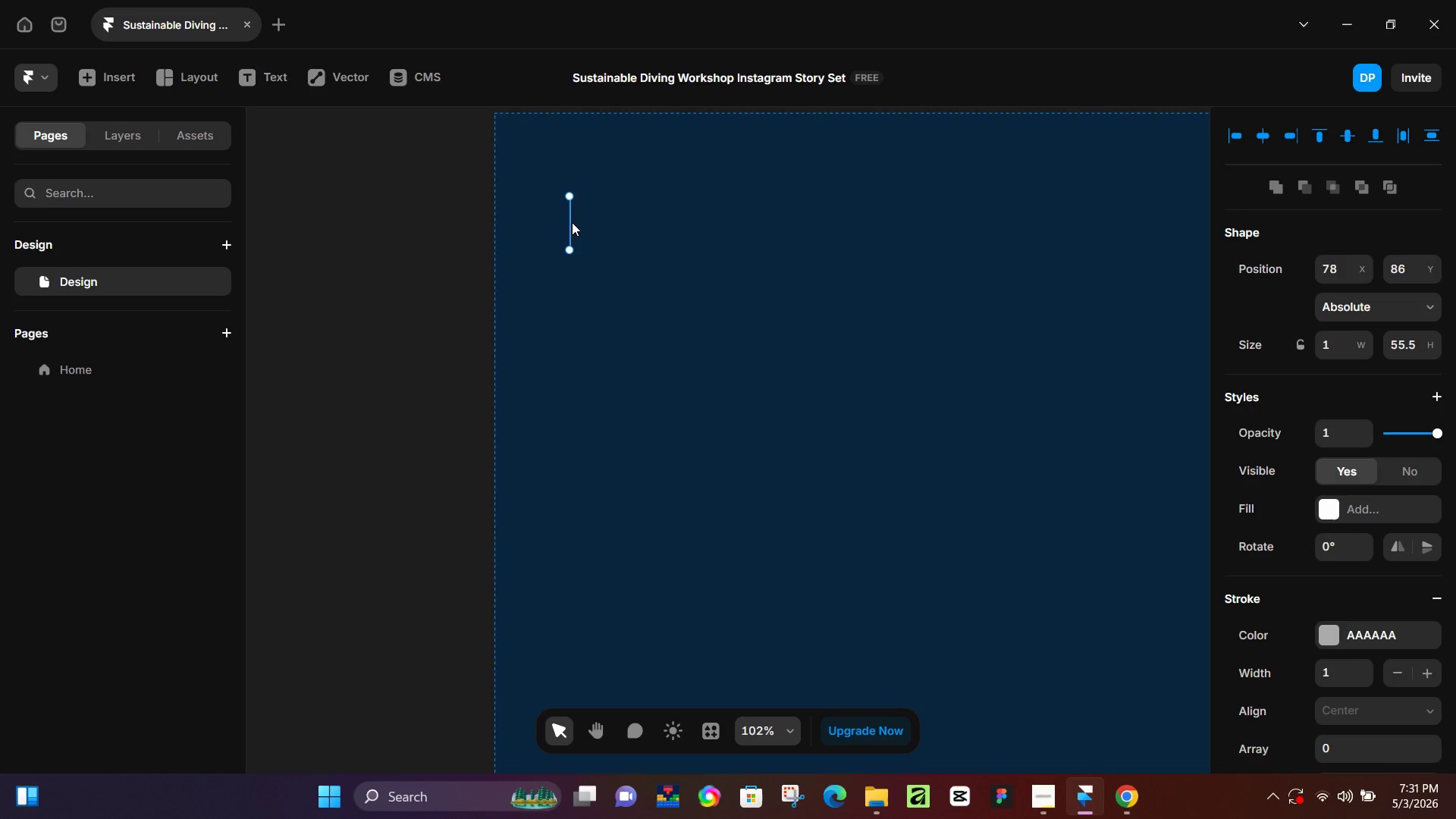 
left_click([571, 222])
 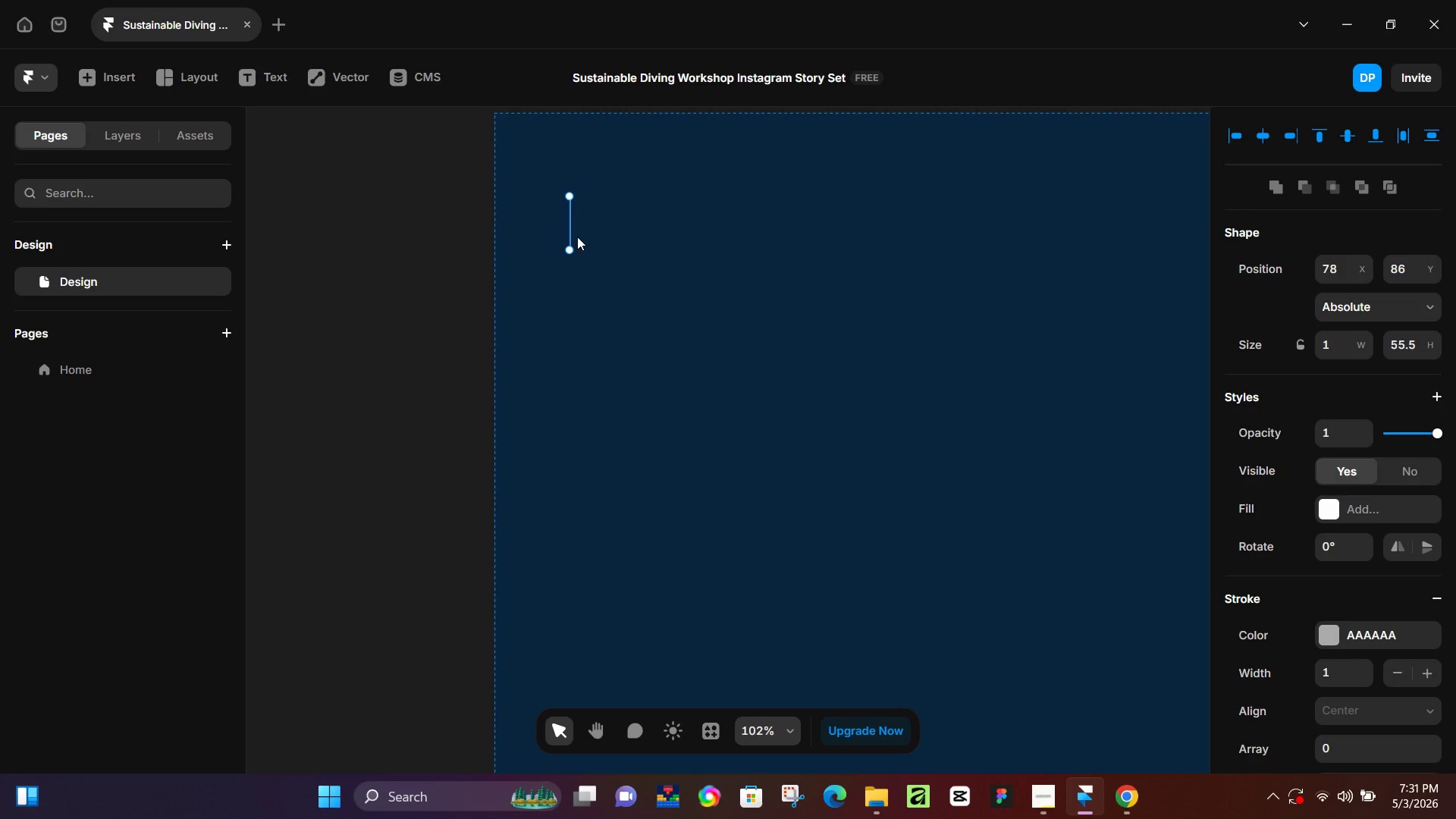 
key(Backspace)
 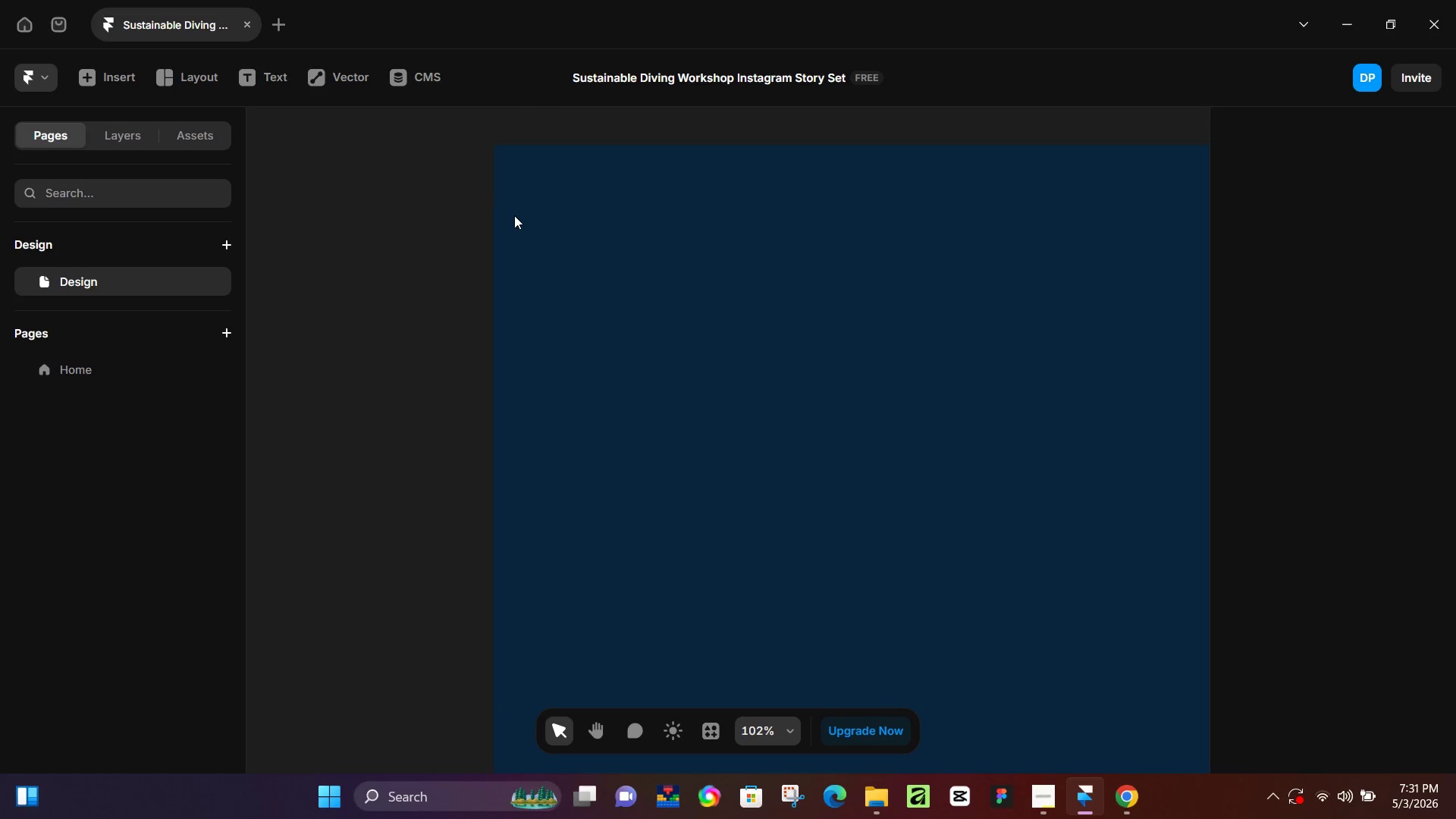 
scroll: coordinate [514, 215], scroll_direction: up, amount: 3.0
 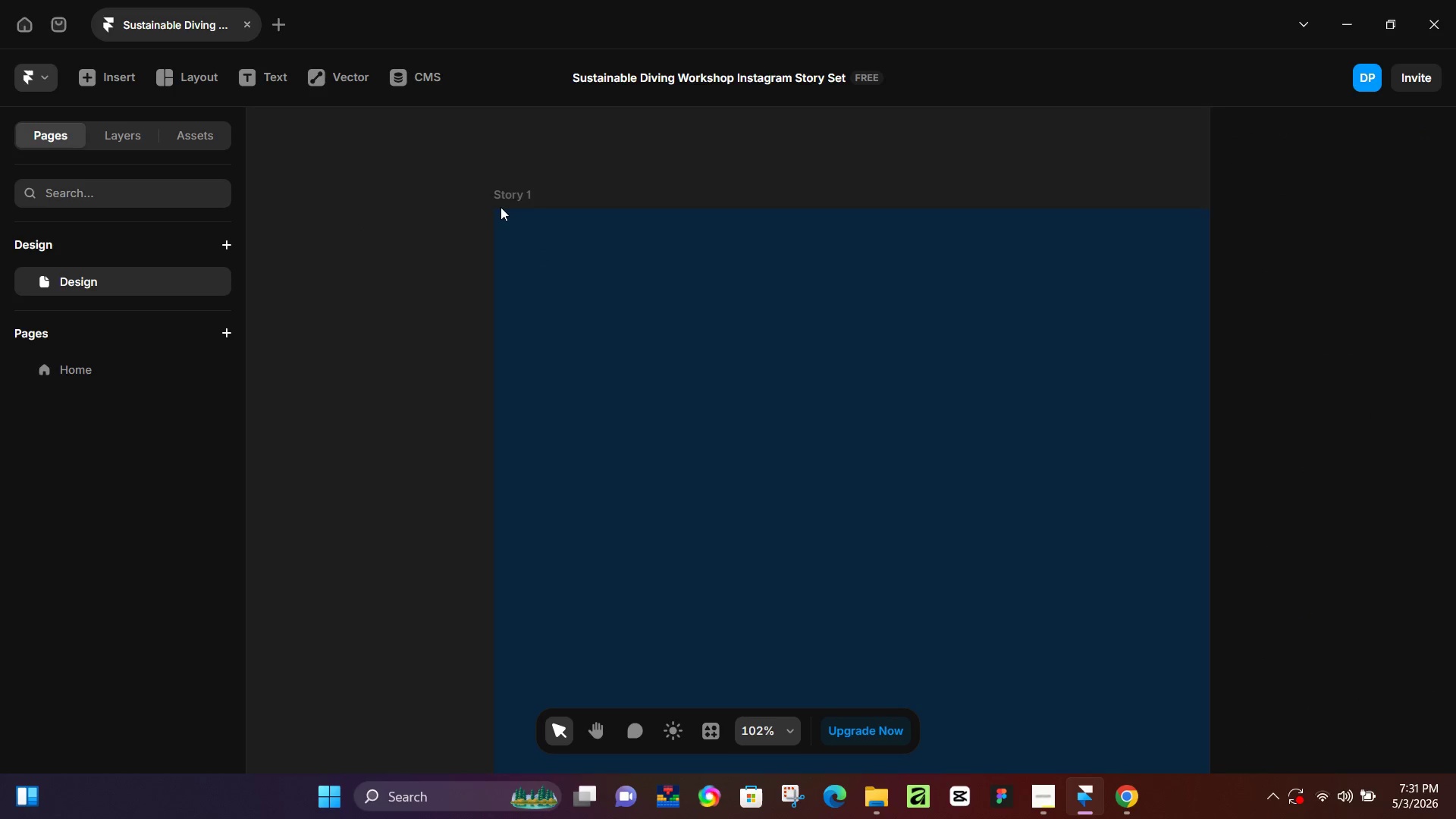 
double_click([518, 193])
 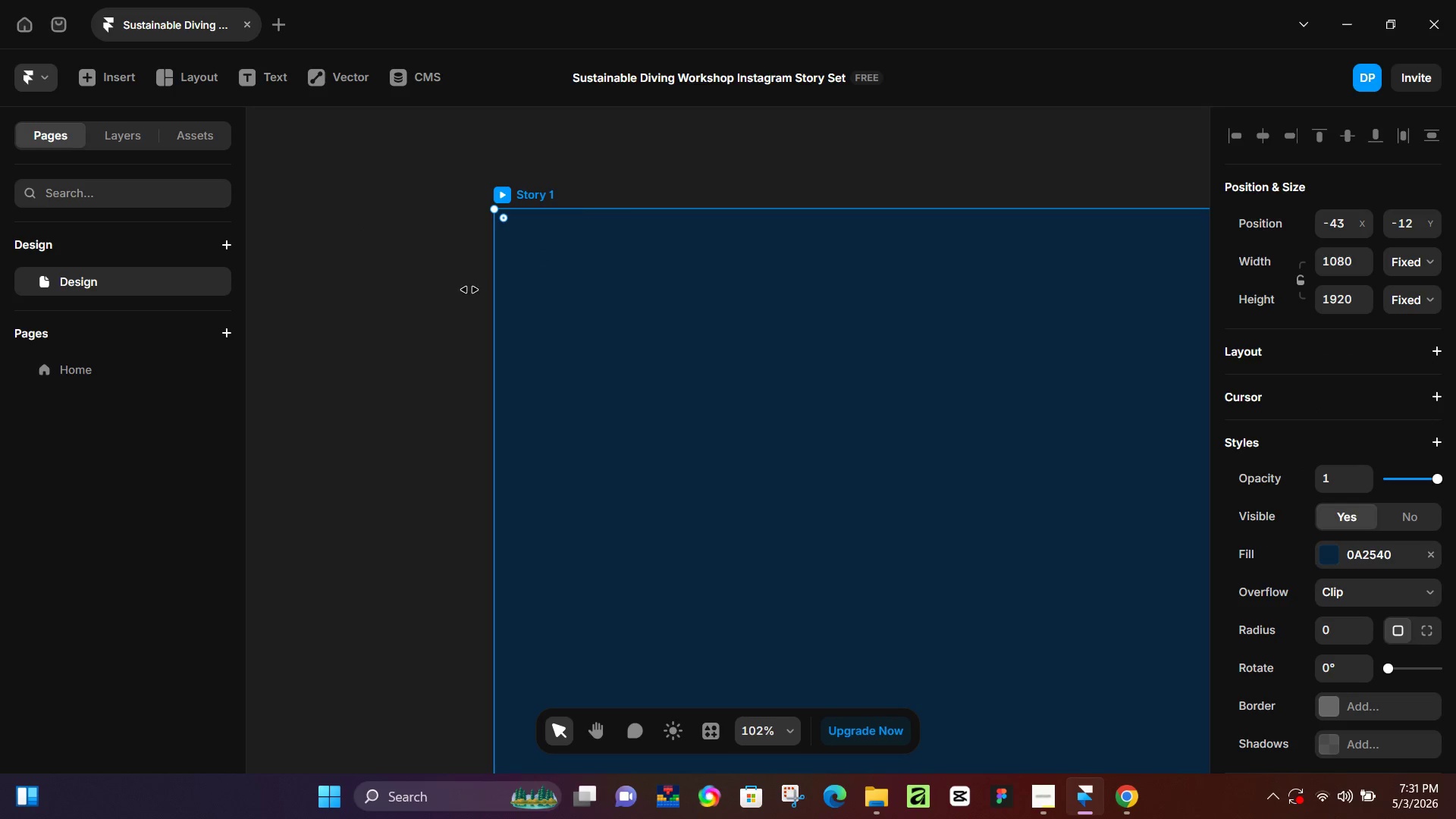 
hold_key(key=Space, duration=0.75)
 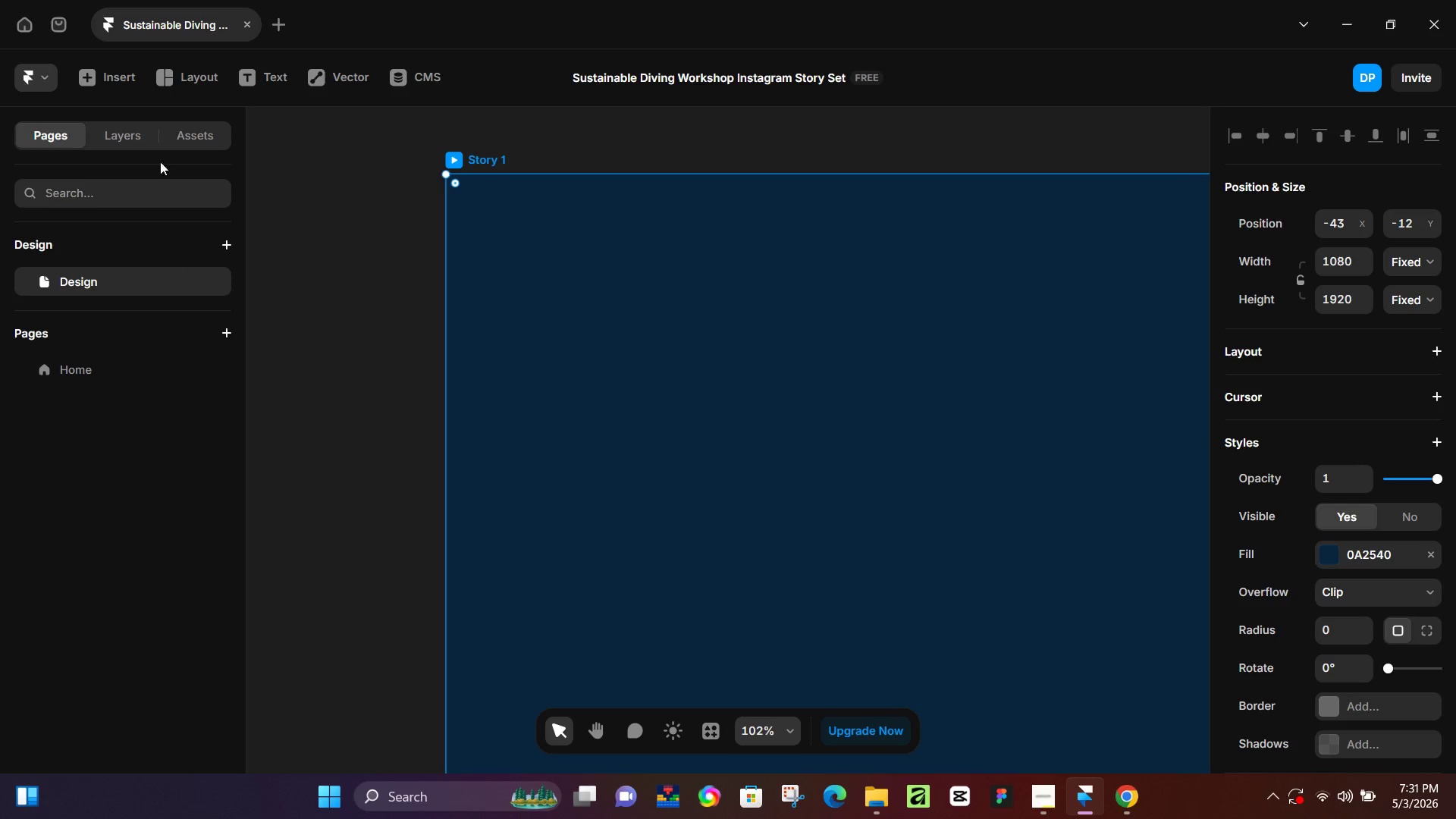 
left_click_drag(start_coordinate=[366, 371], to_coordinate=[318, 337])
 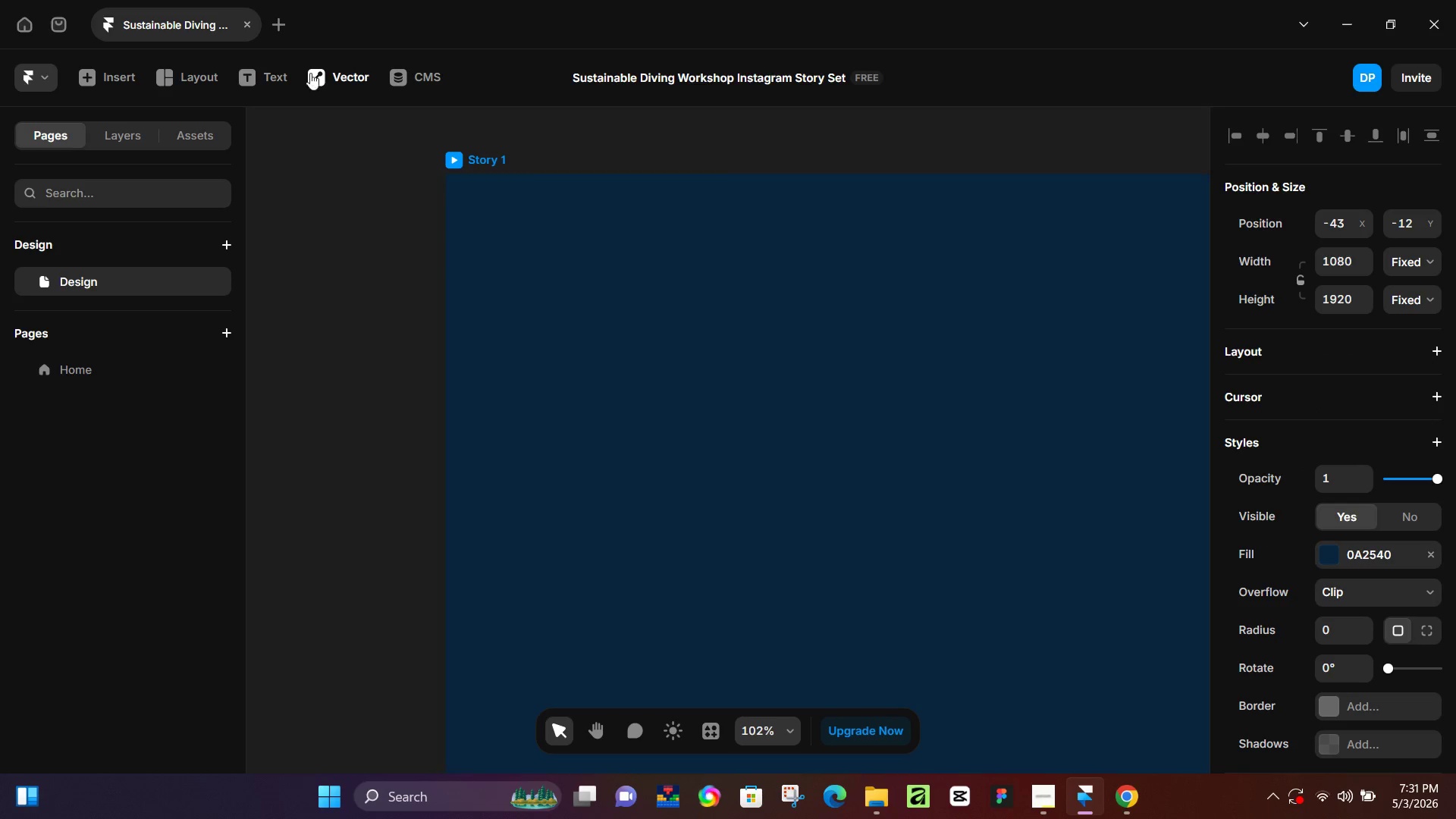 
left_click([106, 77])
 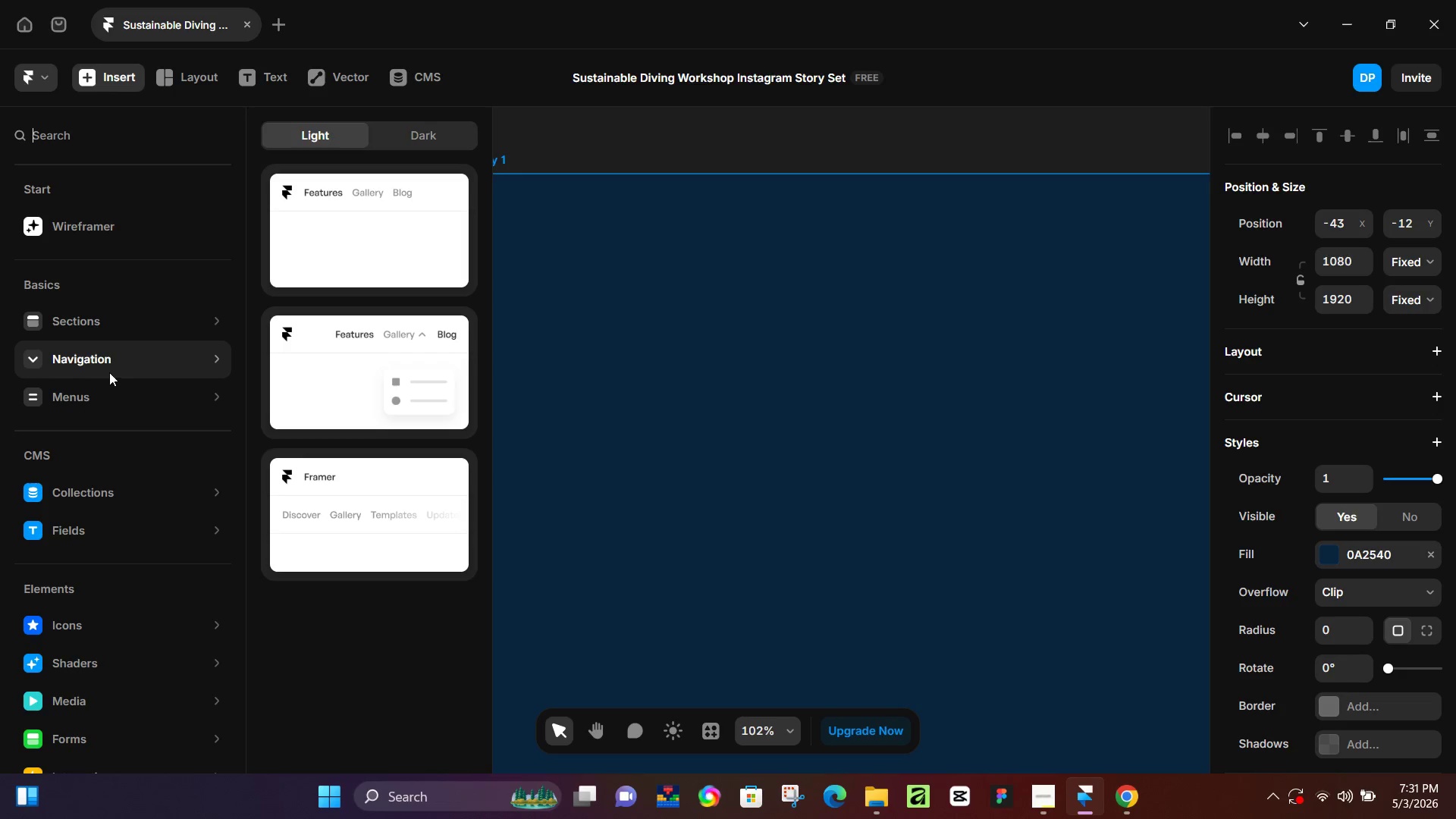 
scroll: coordinate [124, 369], scroll_direction: down, amount: 2.0
 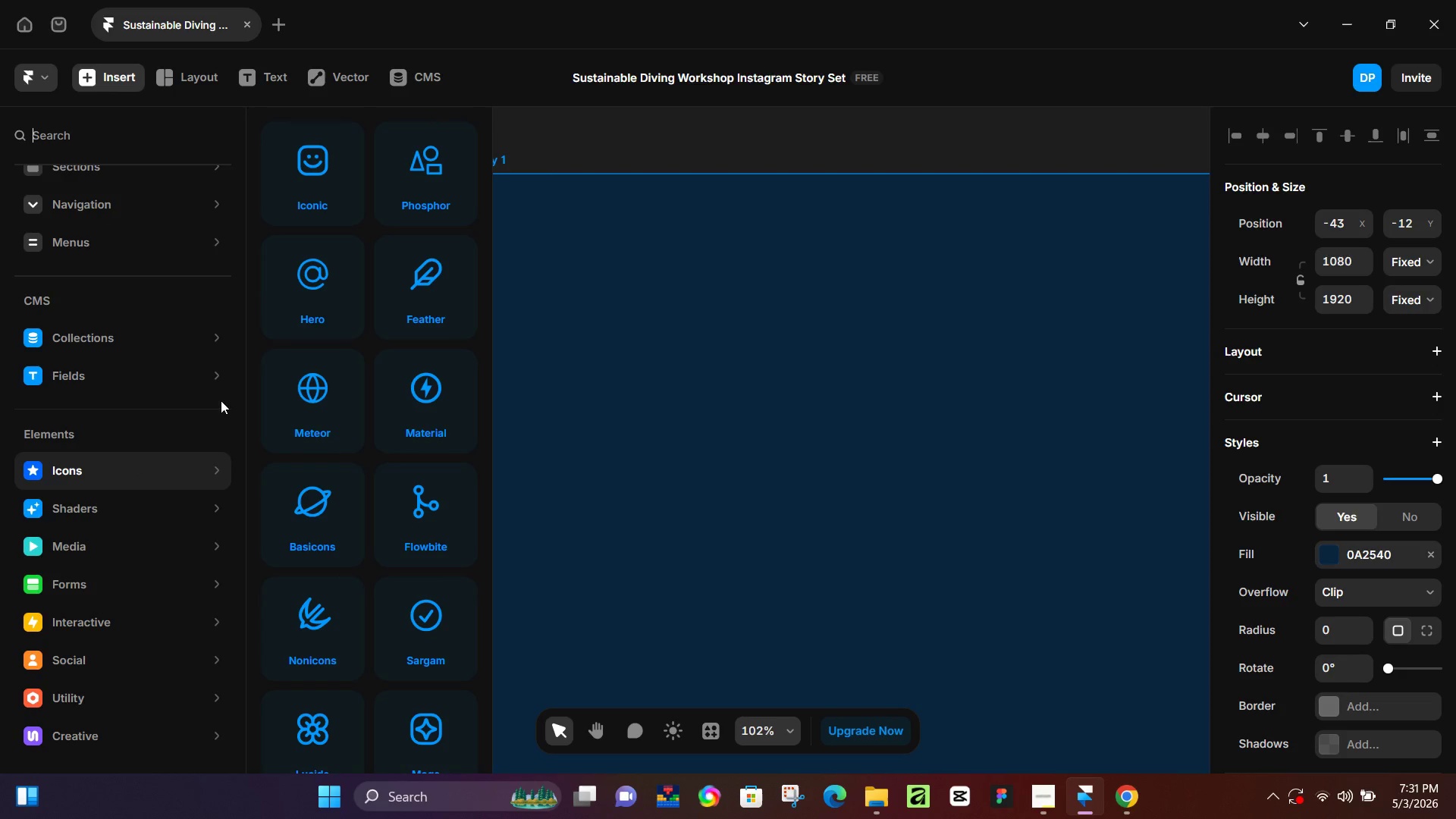 
left_click([631, 126])
 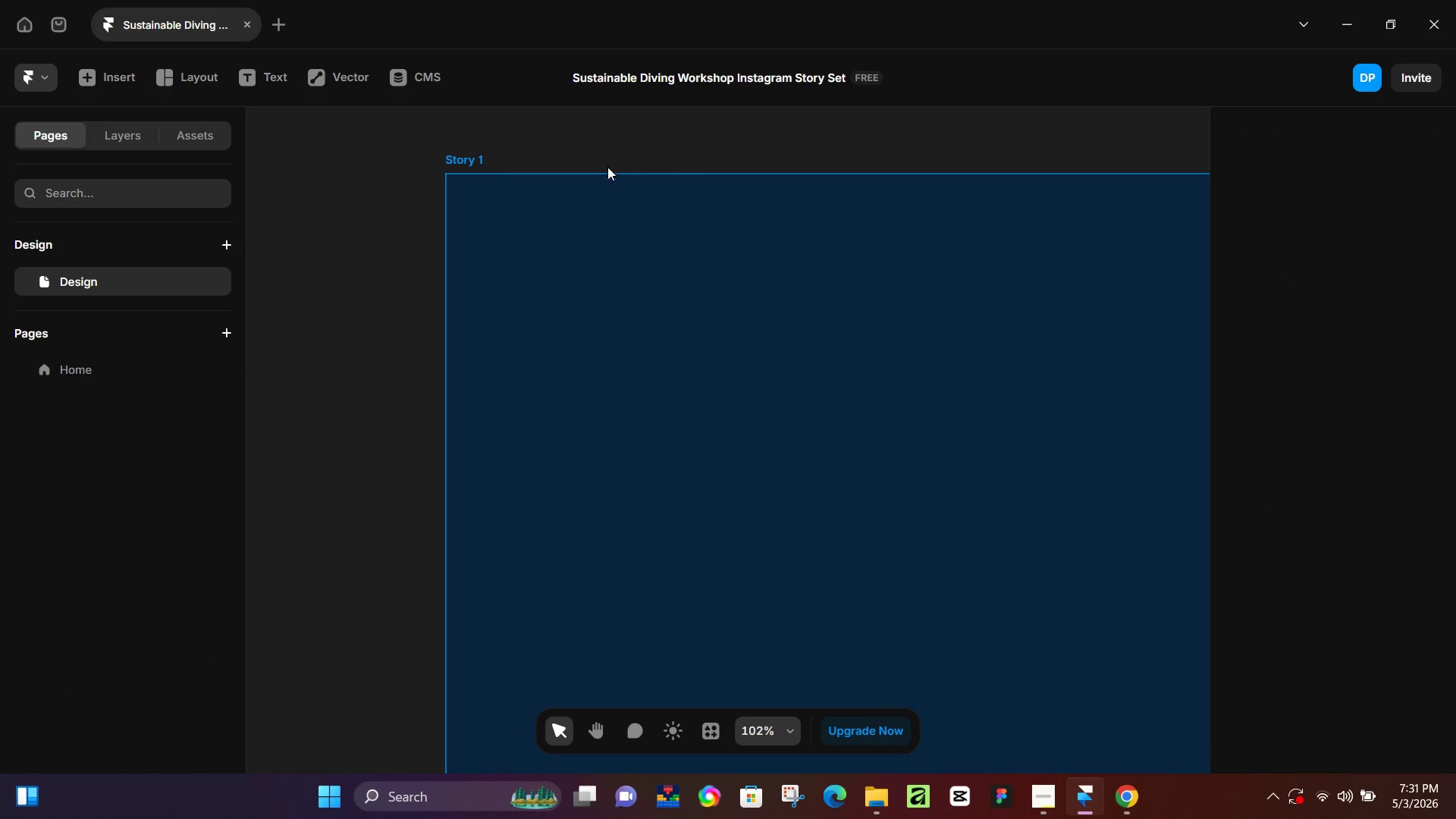 
key(L)
 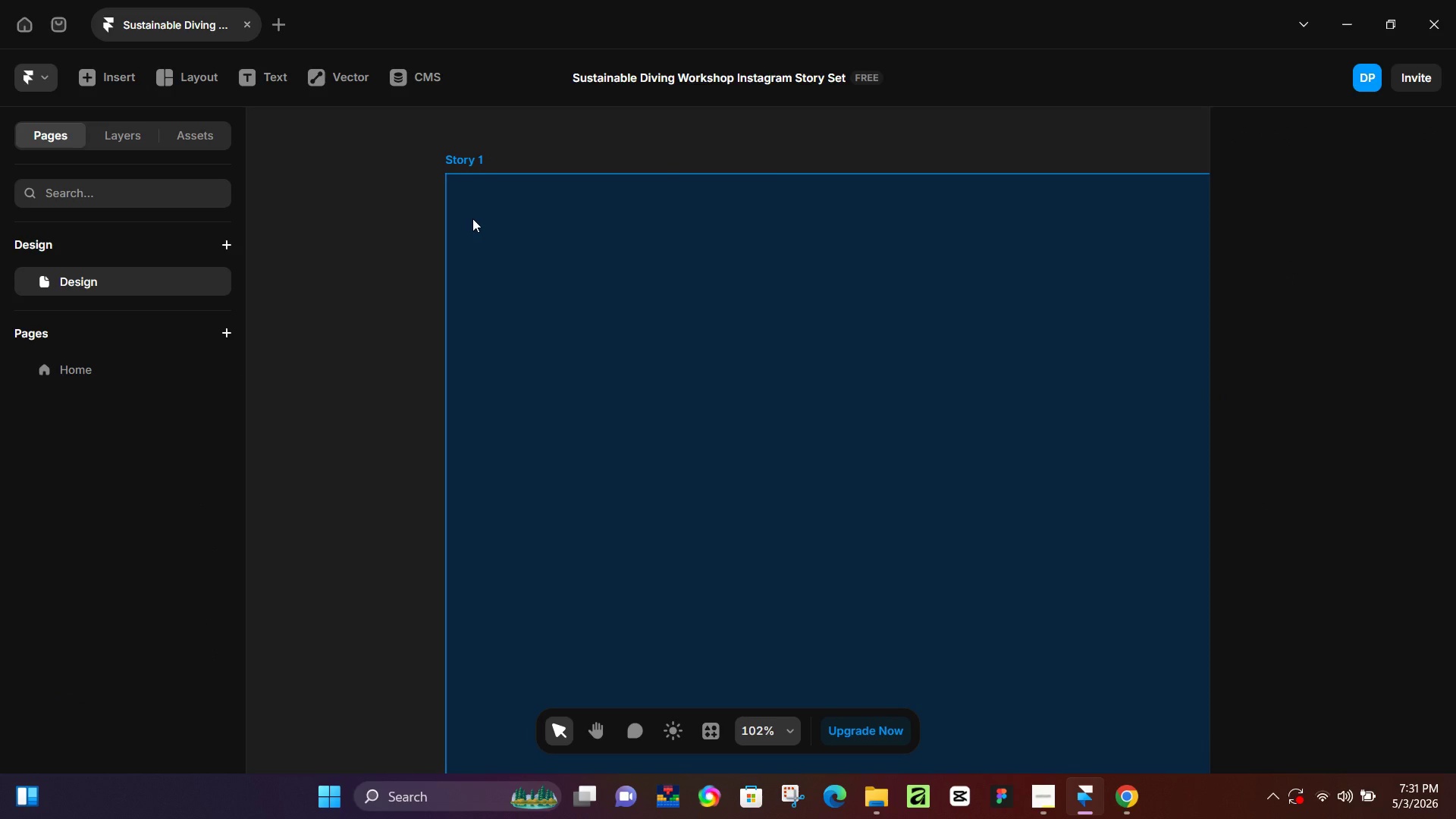 
hold_key(key=ShiftLeft, duration=0.45)
left_click_drag(start_coordinate=[474, 218], to_coordinate=[480, 297])
 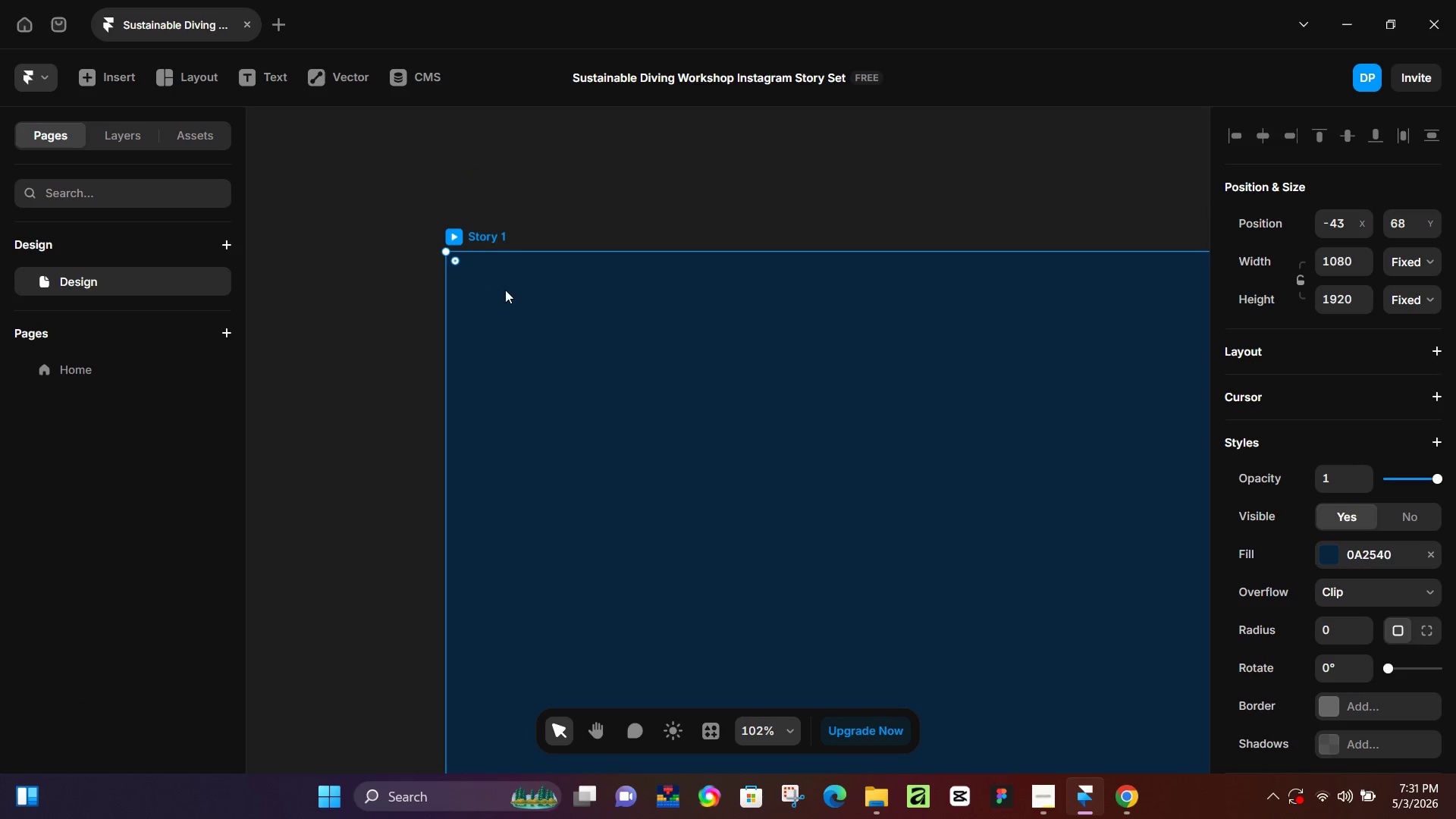 
key(Control+Z)
 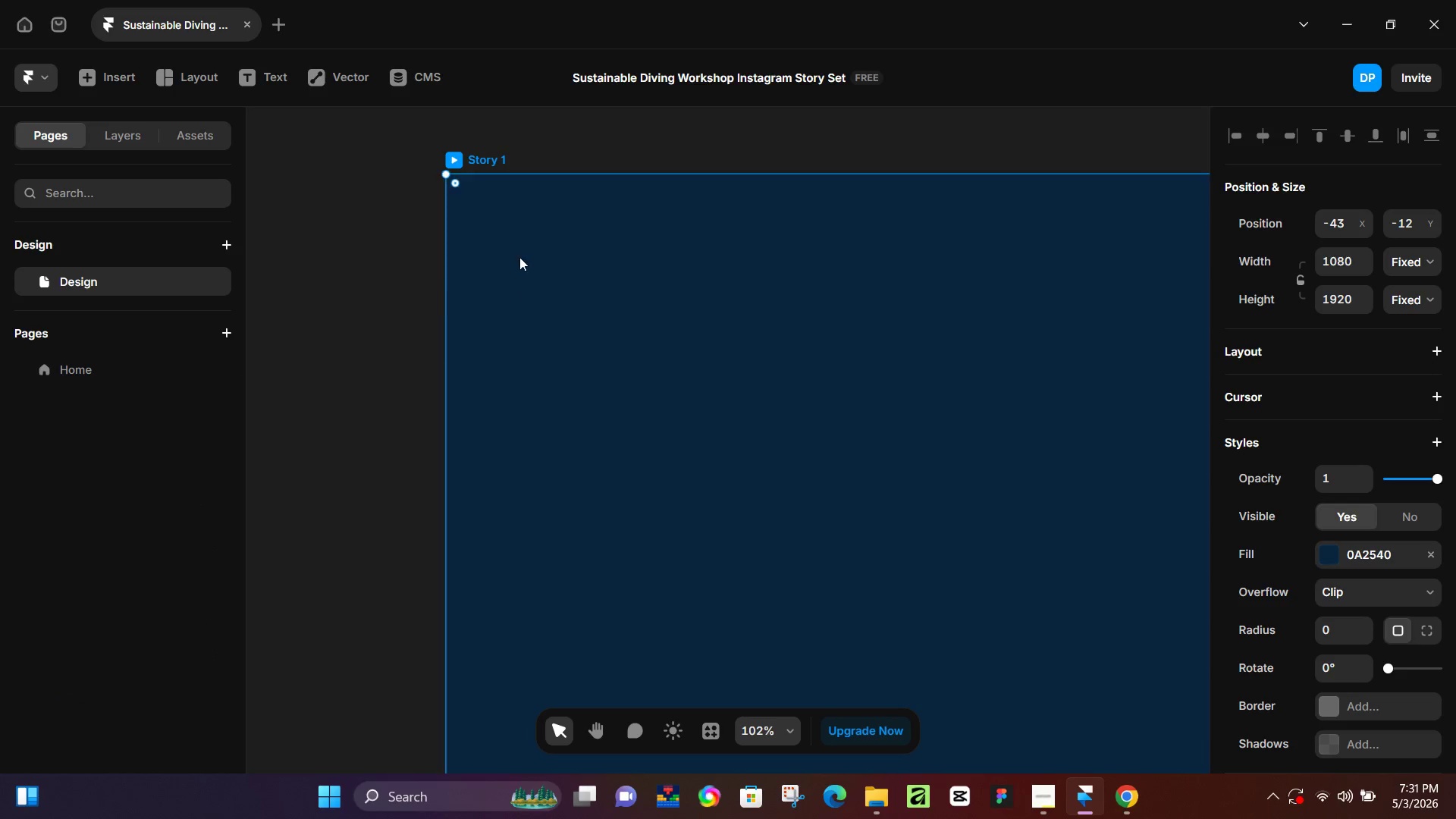 
left_click_drag(start_coordinate=[519, 257], to_coordinate=[400, 237])
 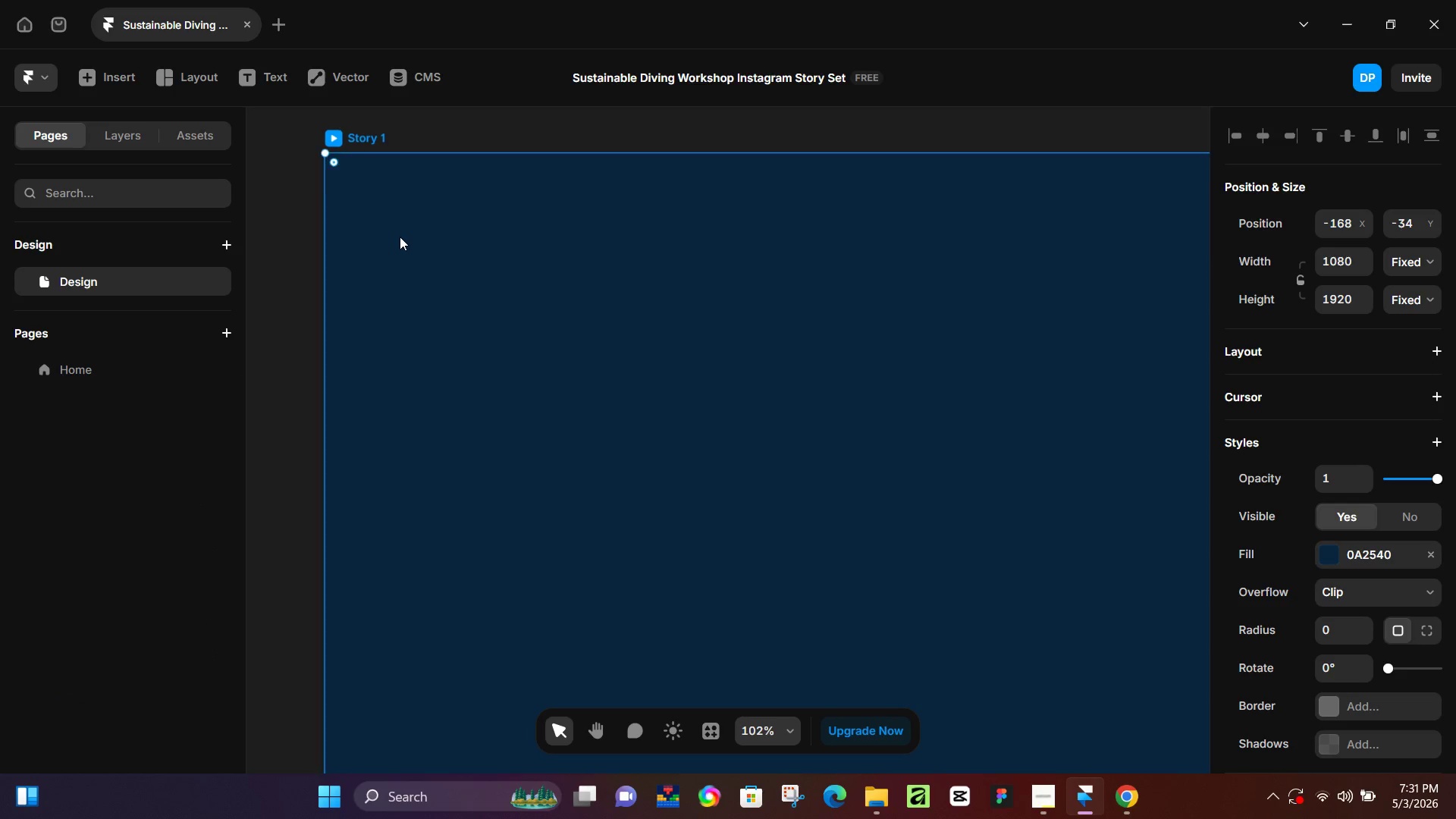 
key(Control+Z)
 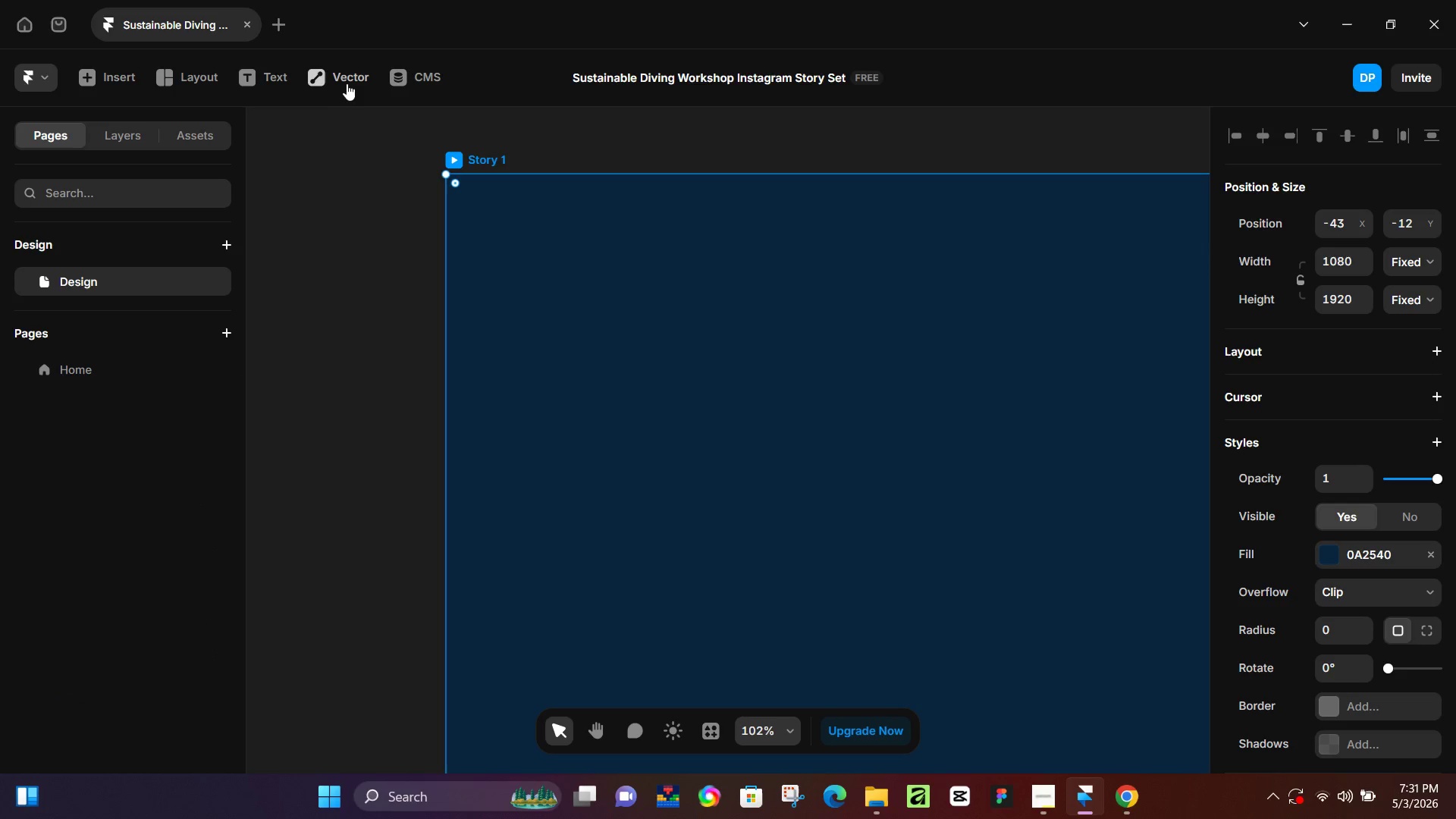 
left_click([347, 83])
 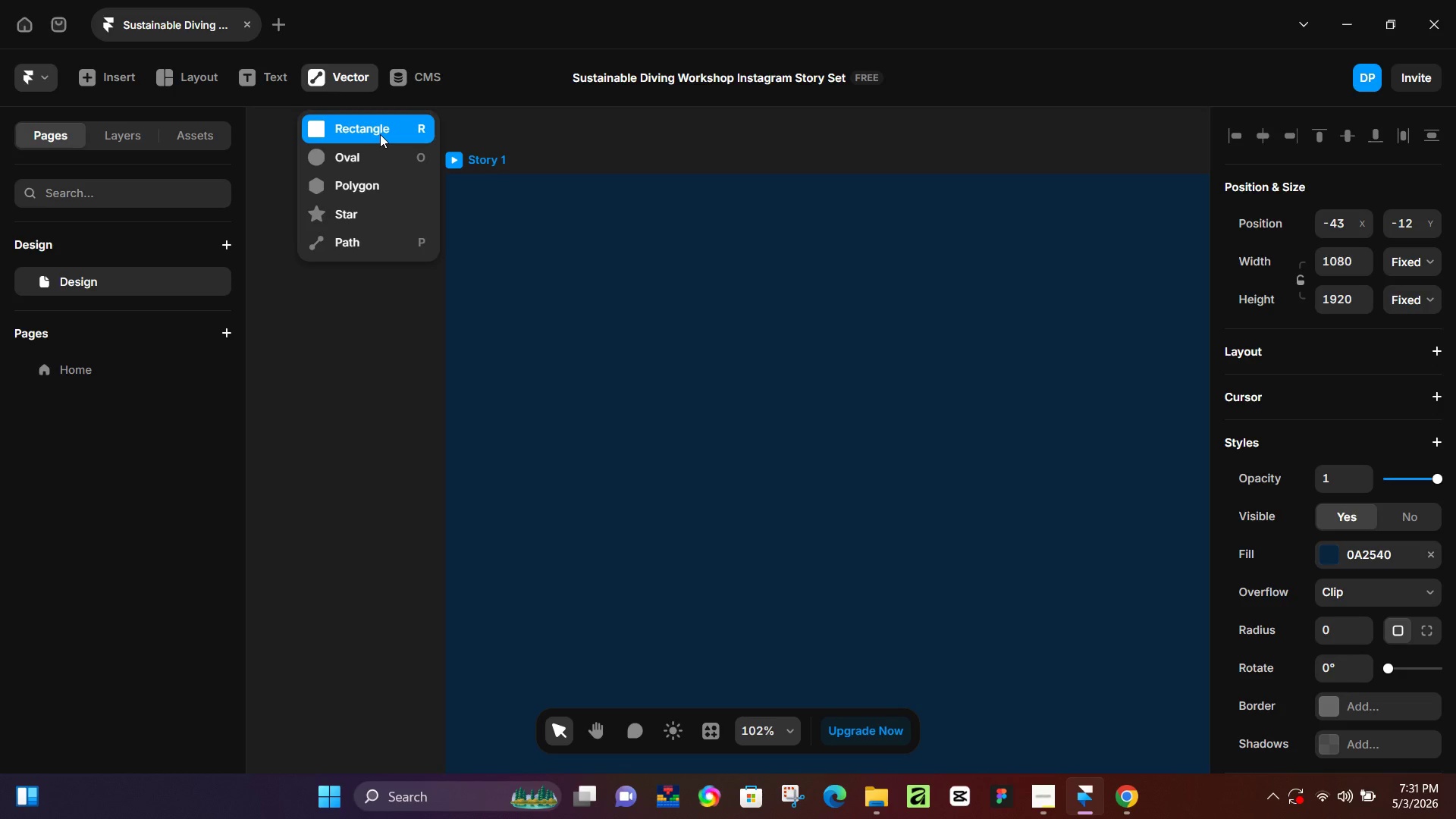 
key(R)
 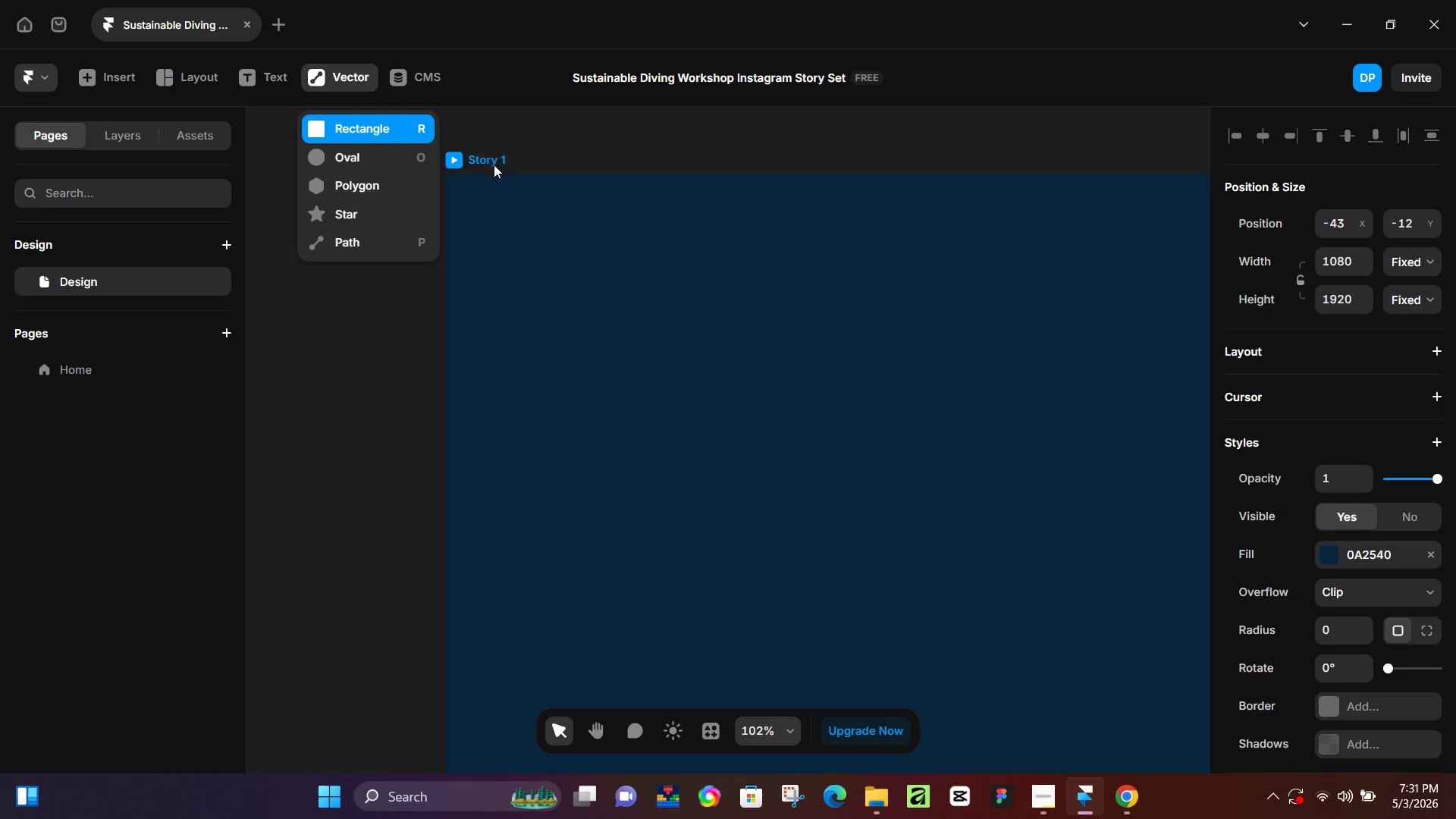 
left_click([475, 200])
 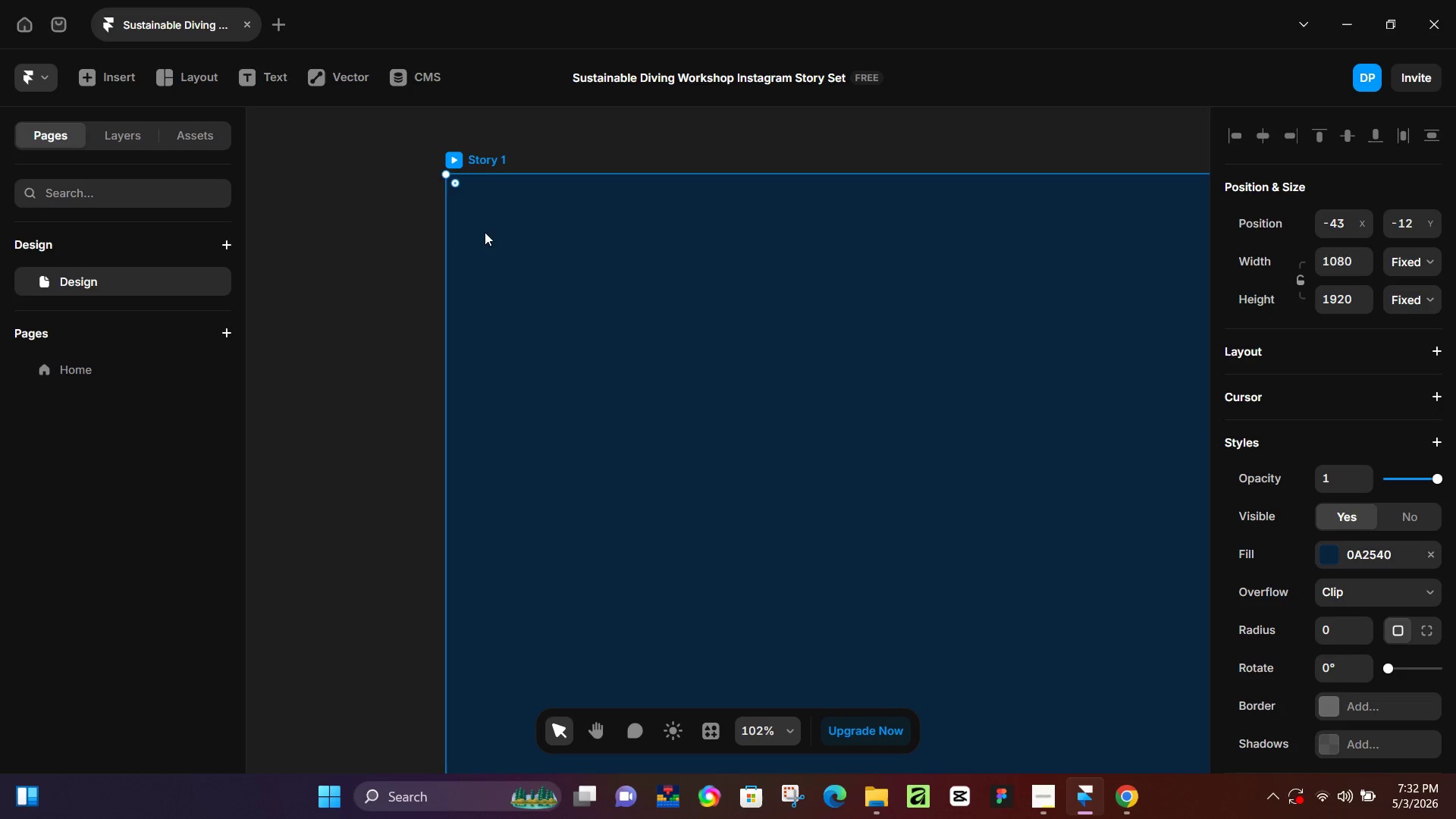 
key(R)
 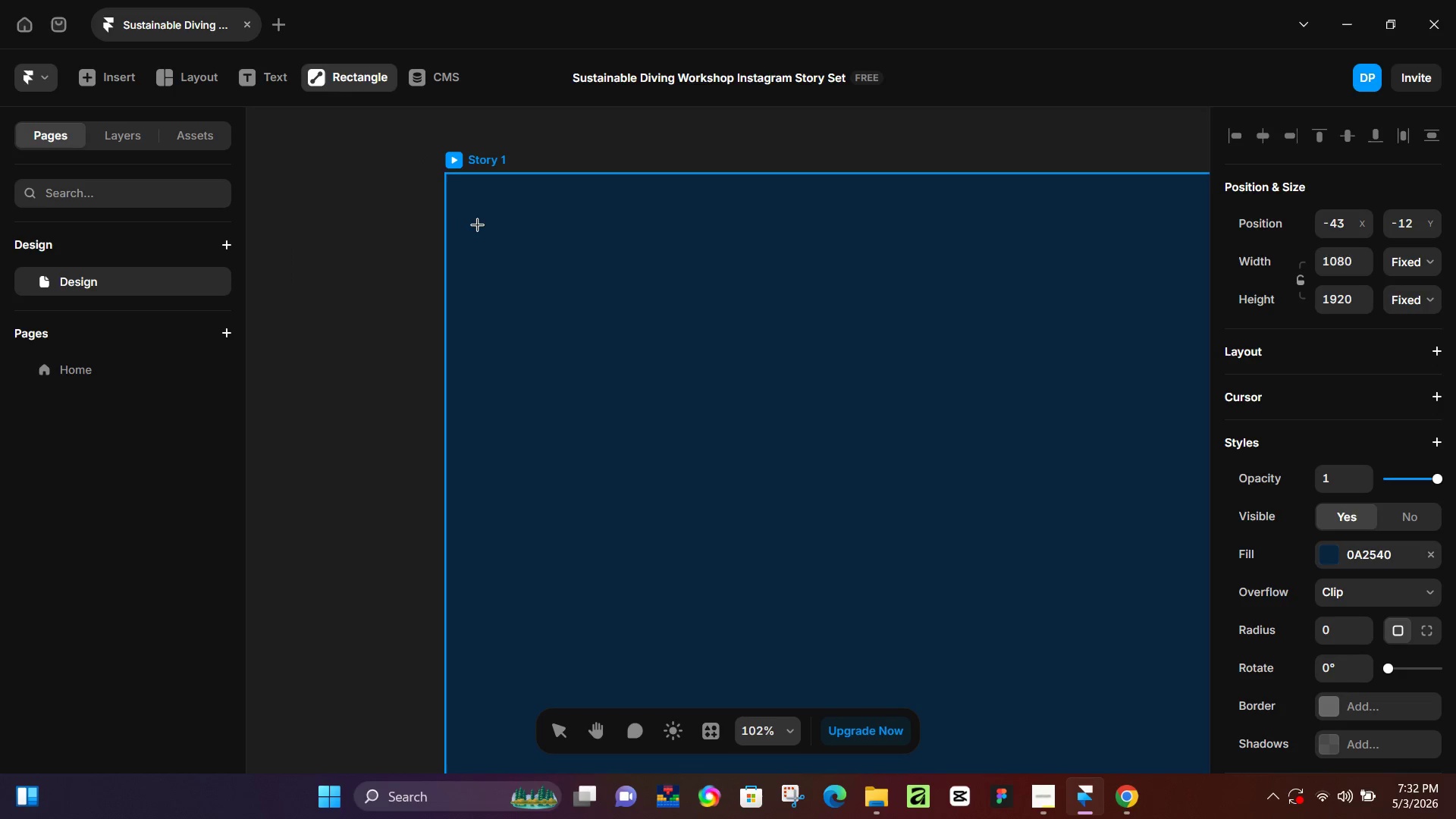 
hold_key(key=ShiftLeft, duration=0.97)
left_click_drag(start_coordinate=[480, 221], to_coordinate=[563, 271])
 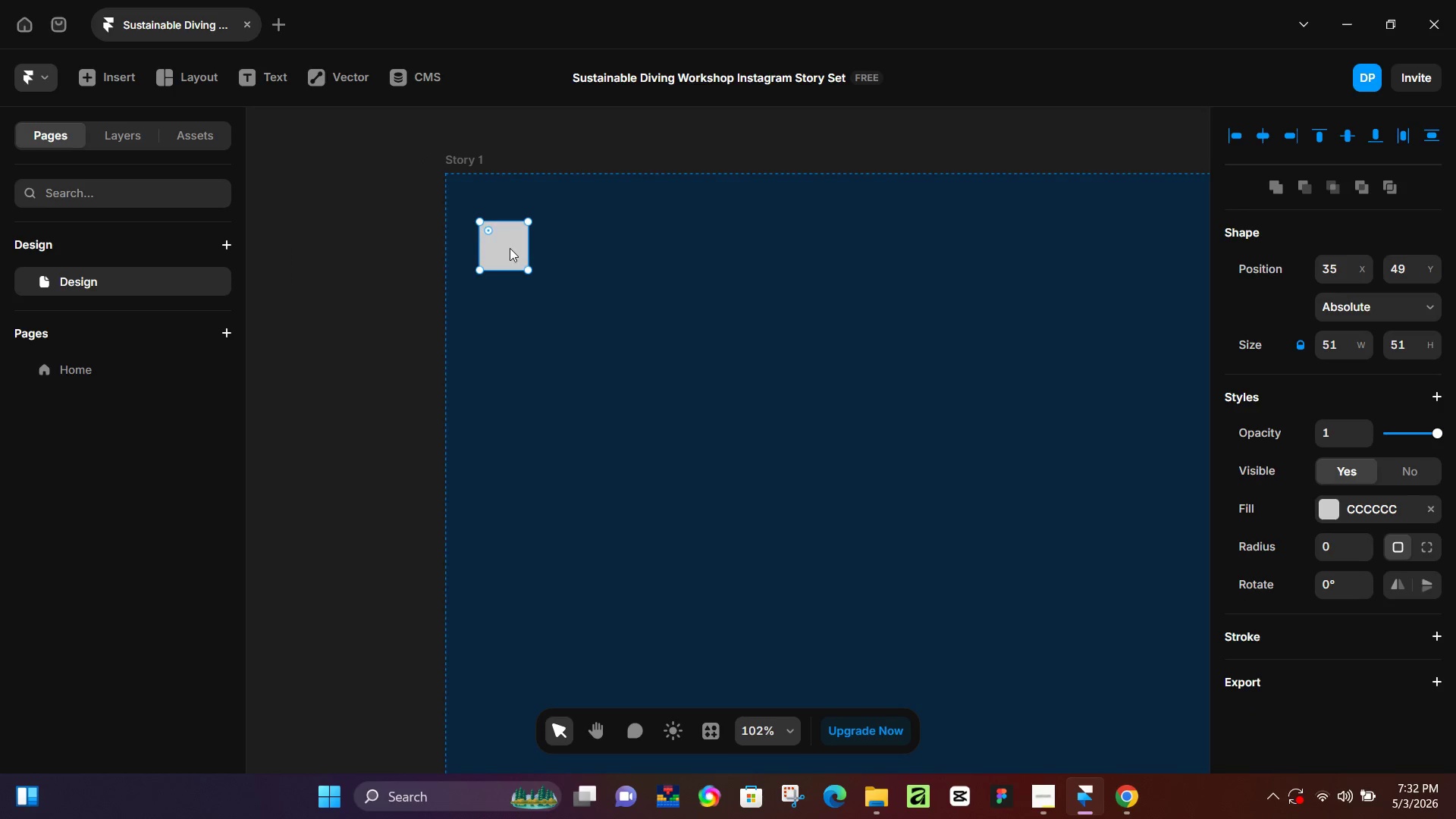 
left_click_drag(start_coordinate=[510, 248], to_coordinate=[510, 231])
 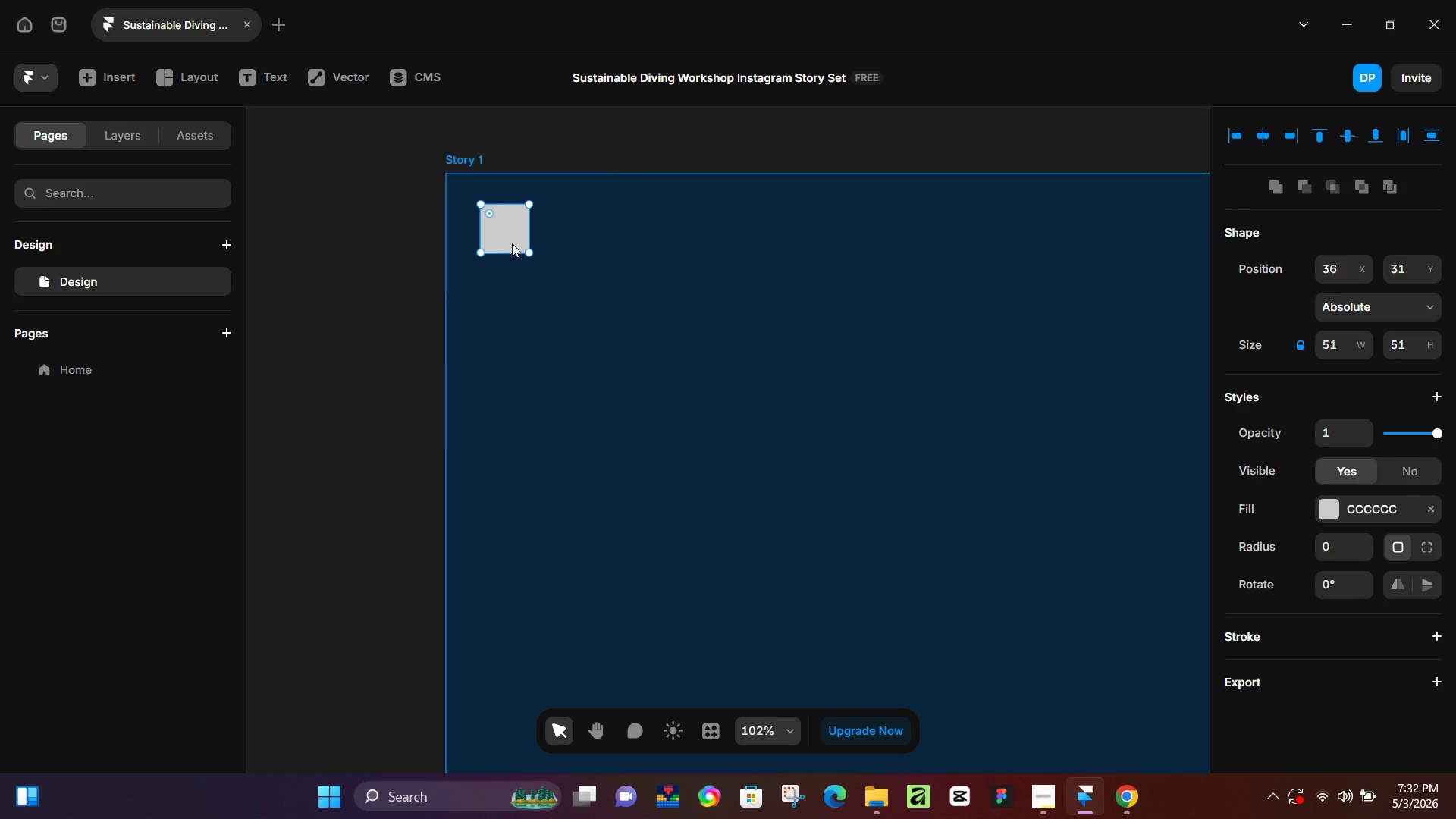 
hold_key(key=ControlLeft, duration=1.02)
scroll: coordinate [477, 219], scroll_direction: up, amount: 20.0
 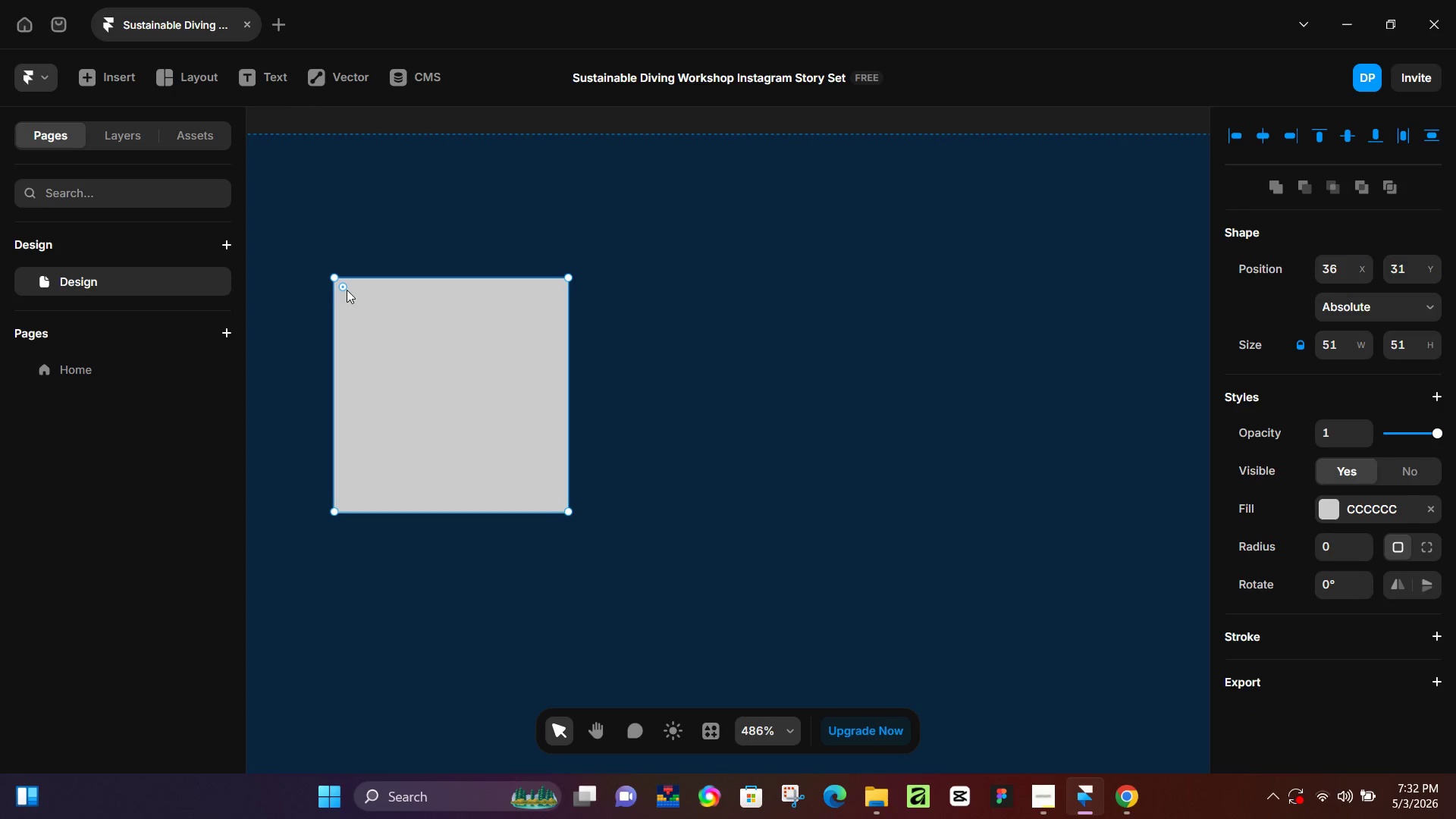 
left_click_drag(start_coordinate=[344, 288], to_coordinate=[419, 362])
 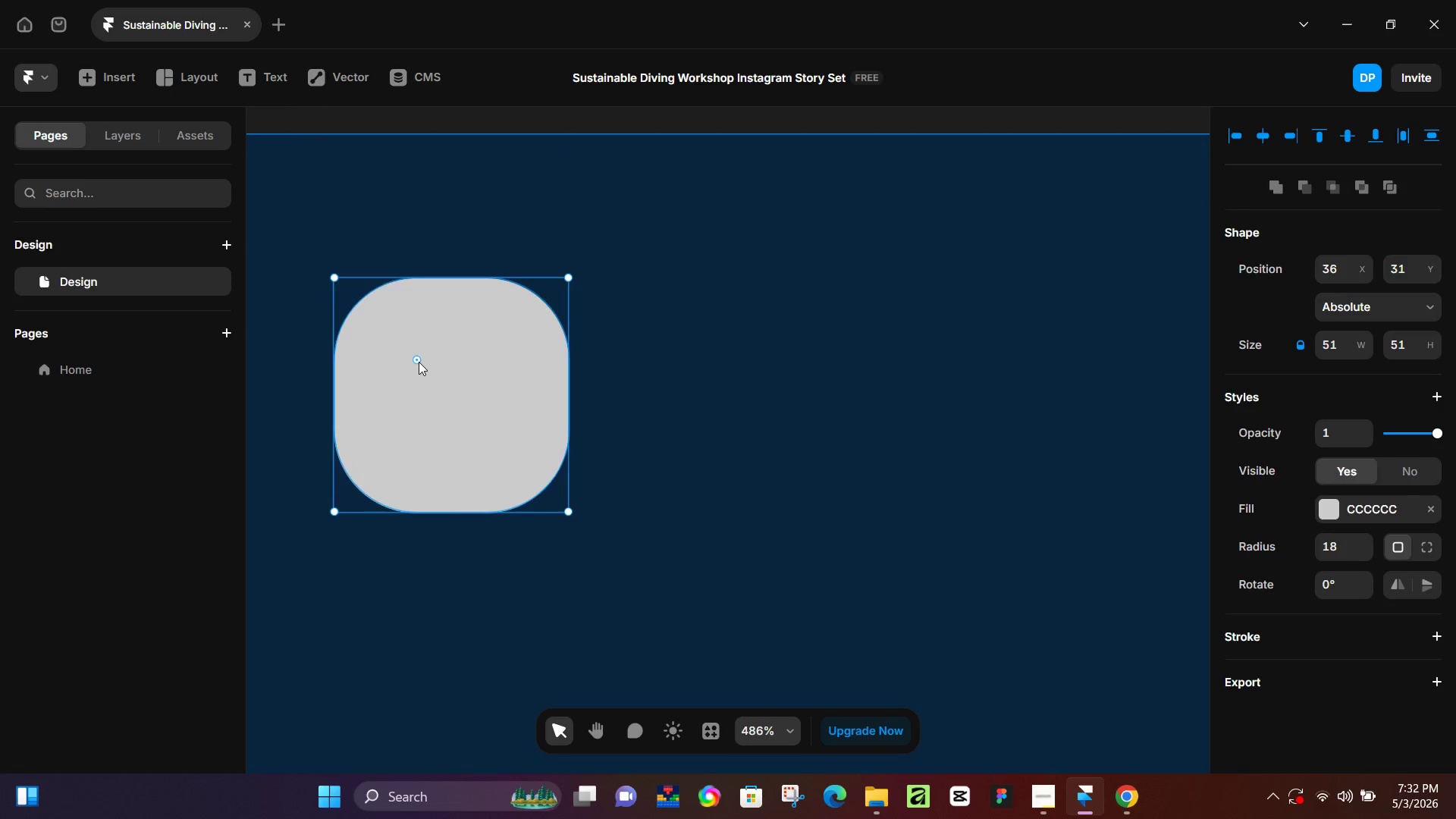 
key(Control+Z)
 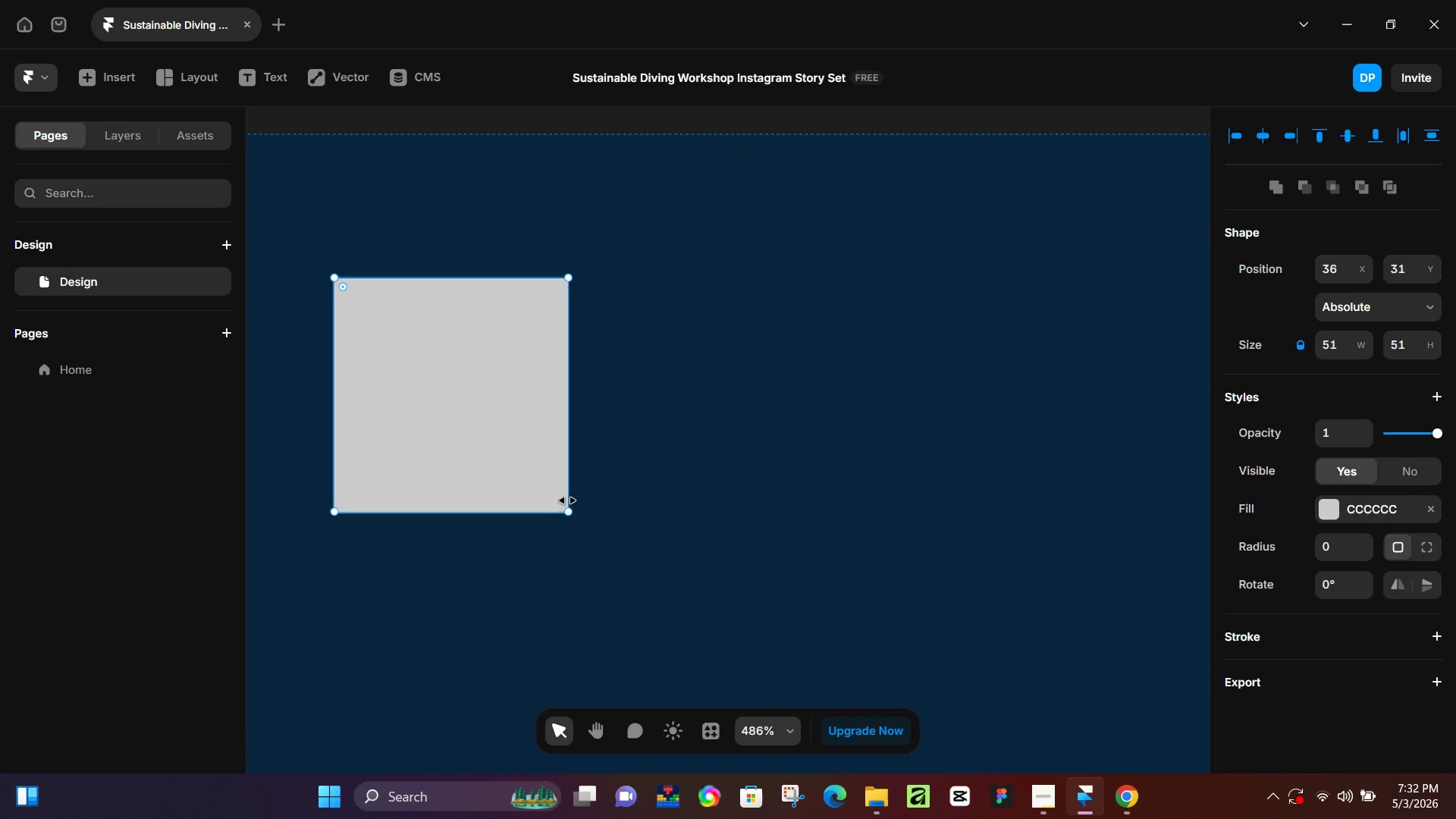 
left_click([565, 501])
 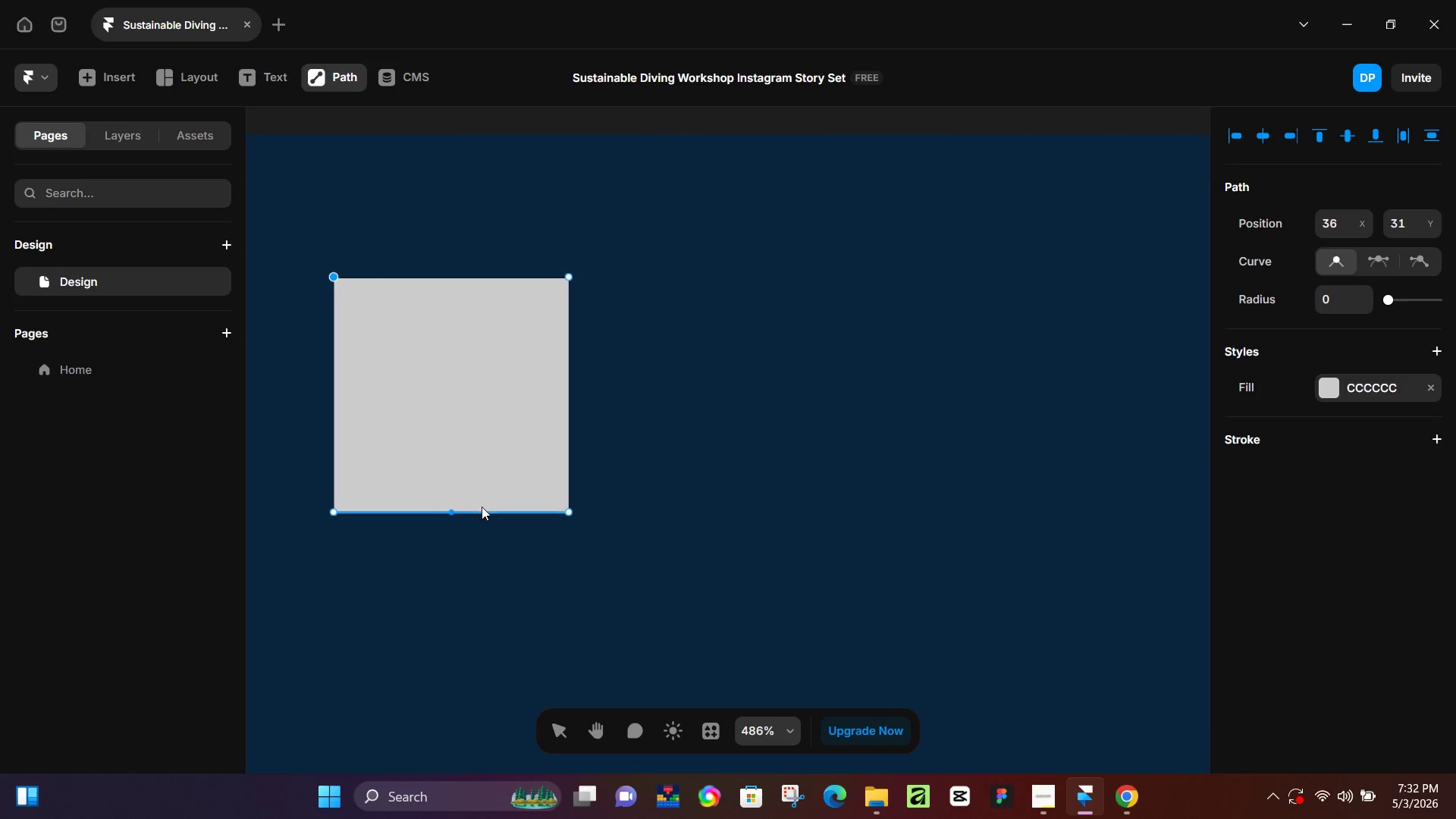 
left_click_drag(start_coordinate=[456, 513], to_coordinate=[336, 277])
 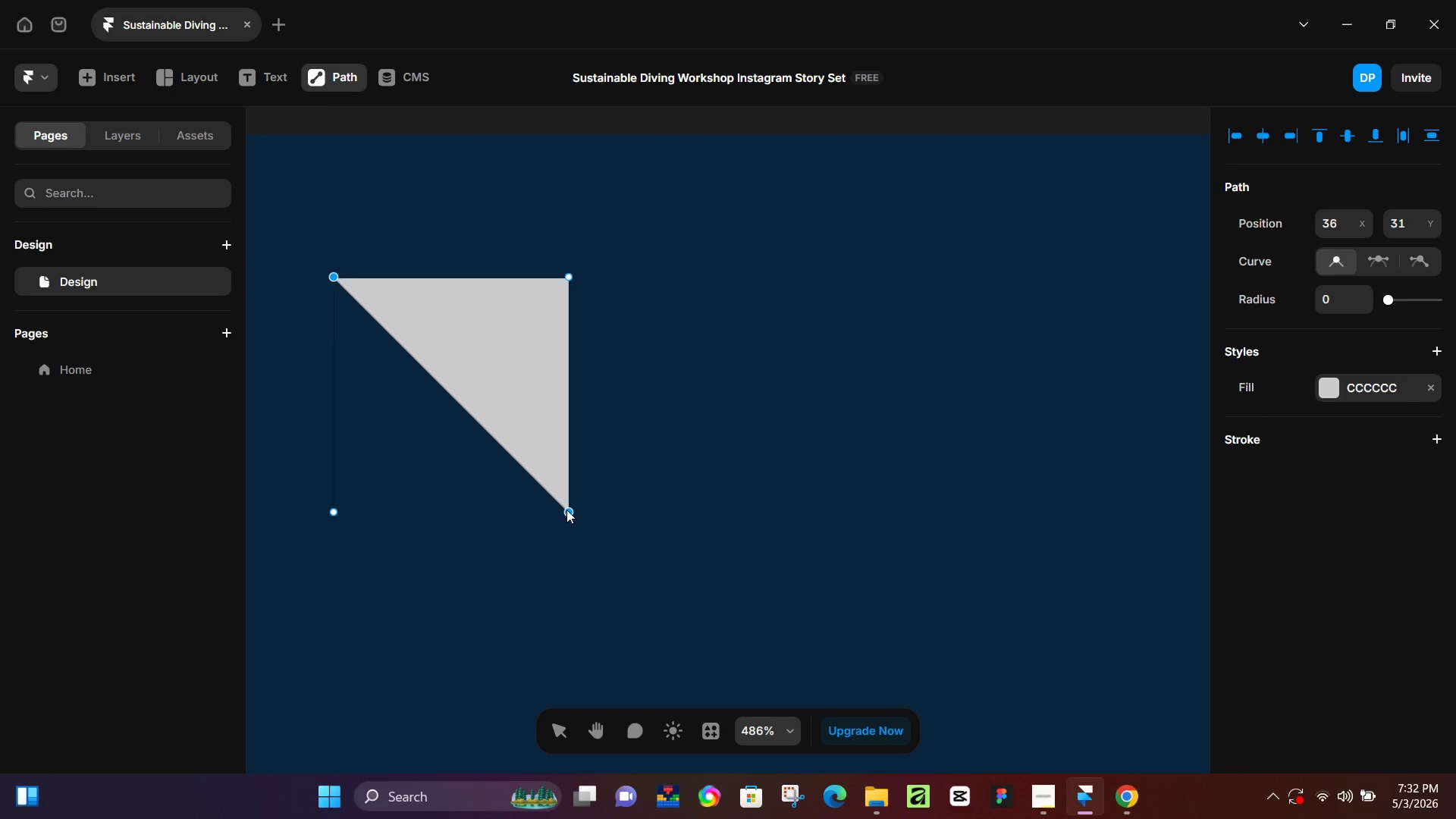 
left_click_drag(start_coordinate=[567, 510], to_coordinate=[571, 271])
 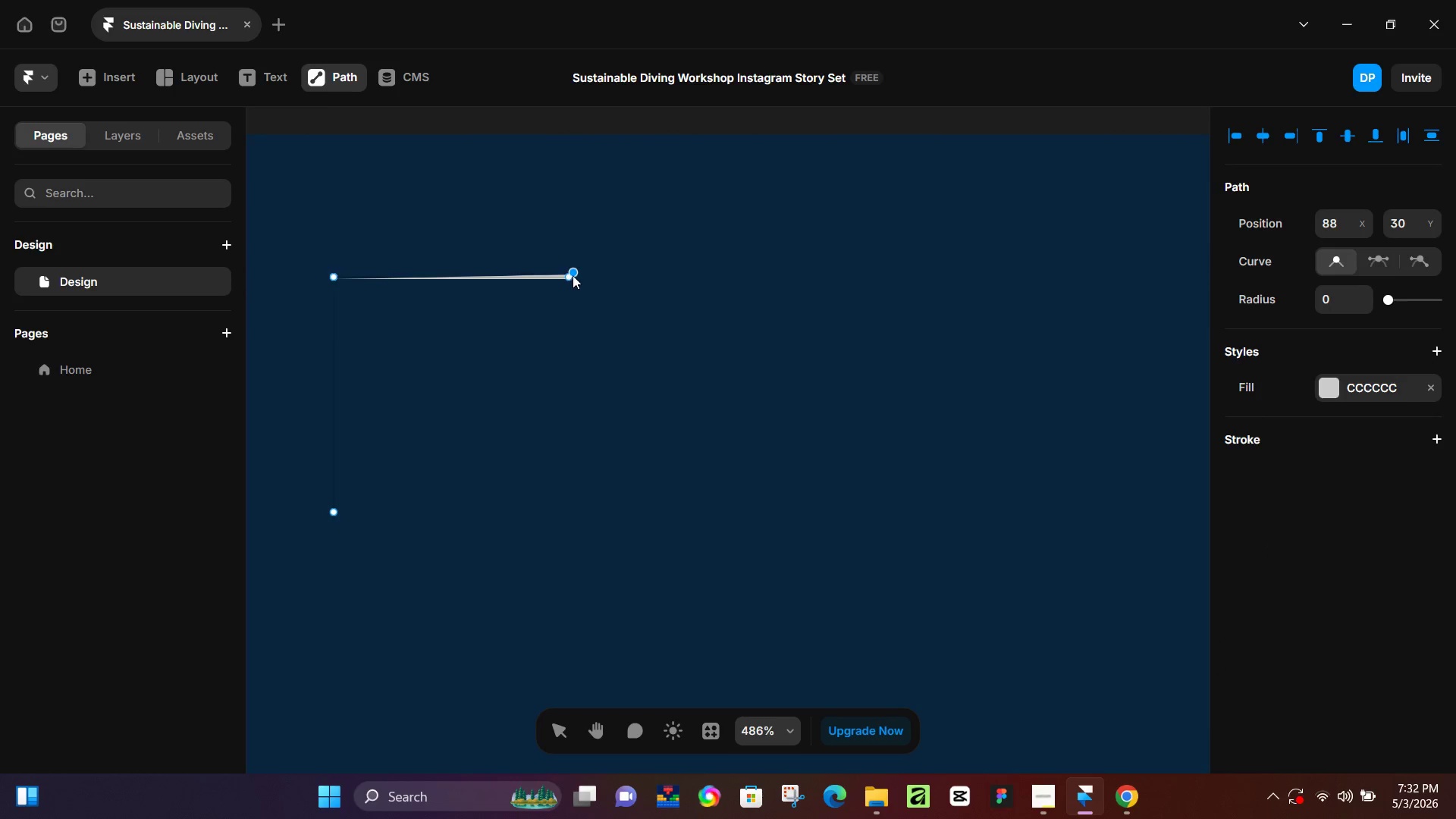 
left_click_drag(start_coordinate=[574, 273], to_coordinate=[569, 275])
 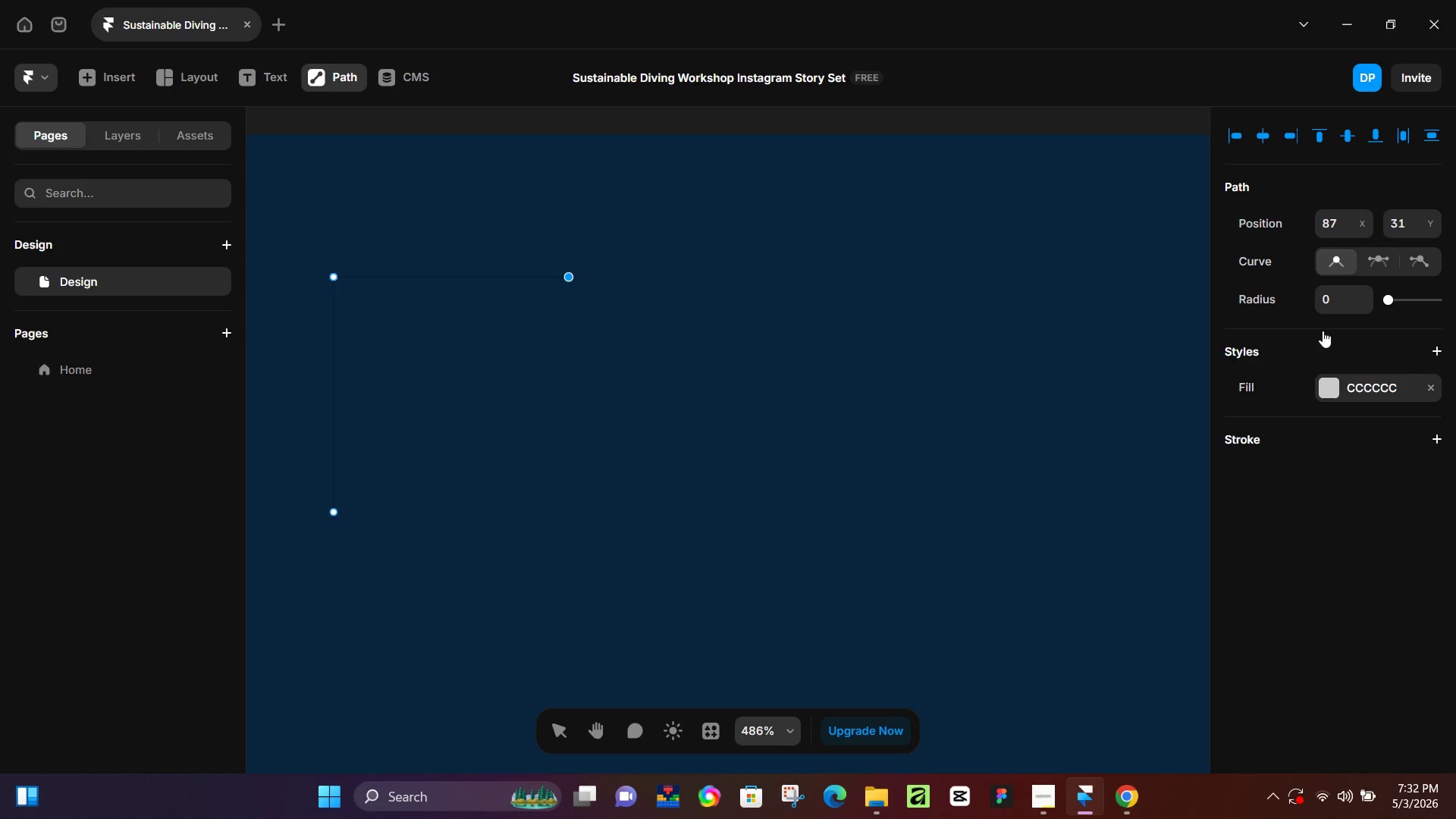 
hold_key(key=ControlLeft, duration=0.67)
hold_key(key=ControlLeft, duration=0.55)
scroll: coordinate [445, 395], scroll_direction: up, amount: 4.0
 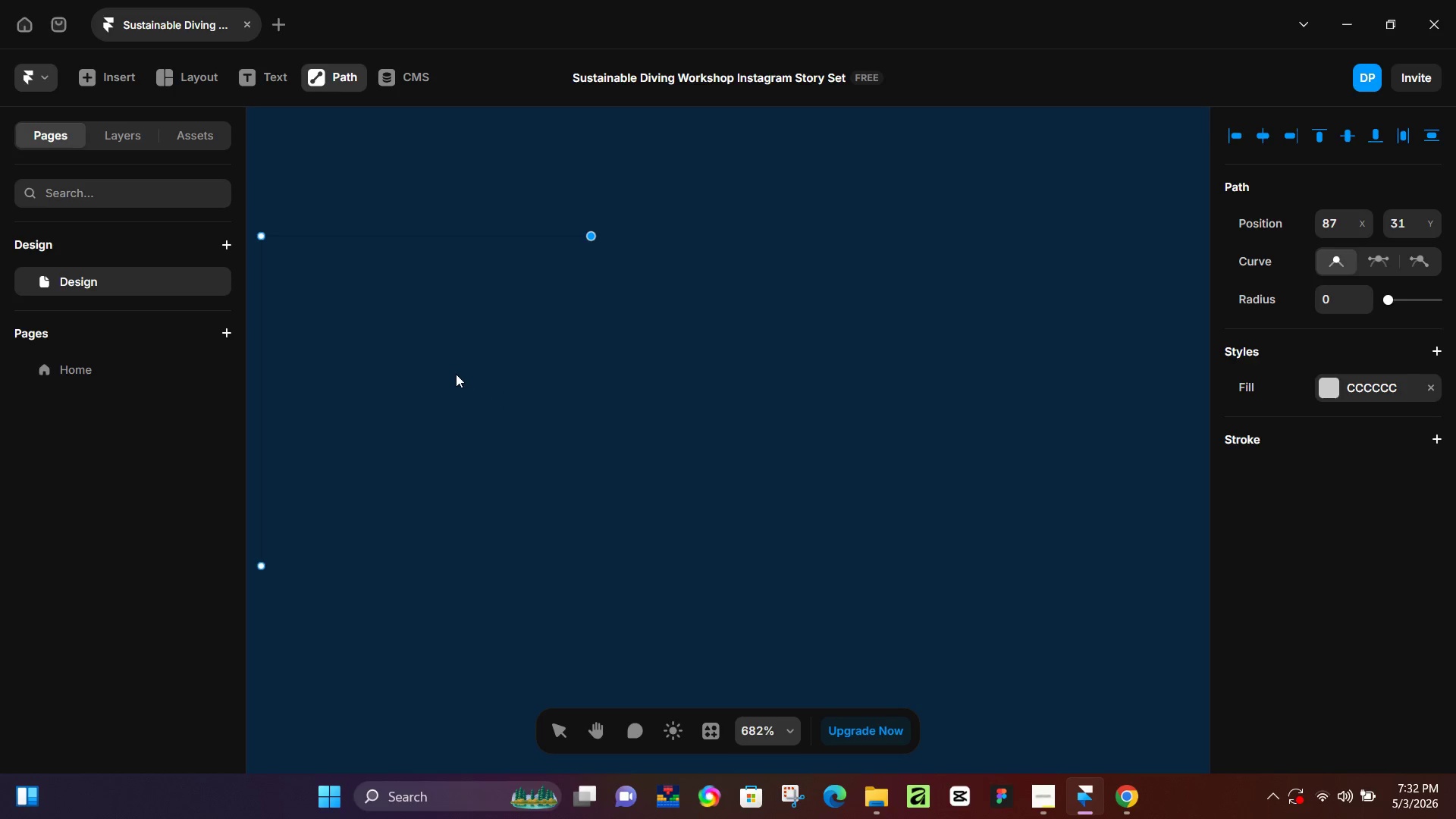 
hold_key(key=Space, duration=0.5)
 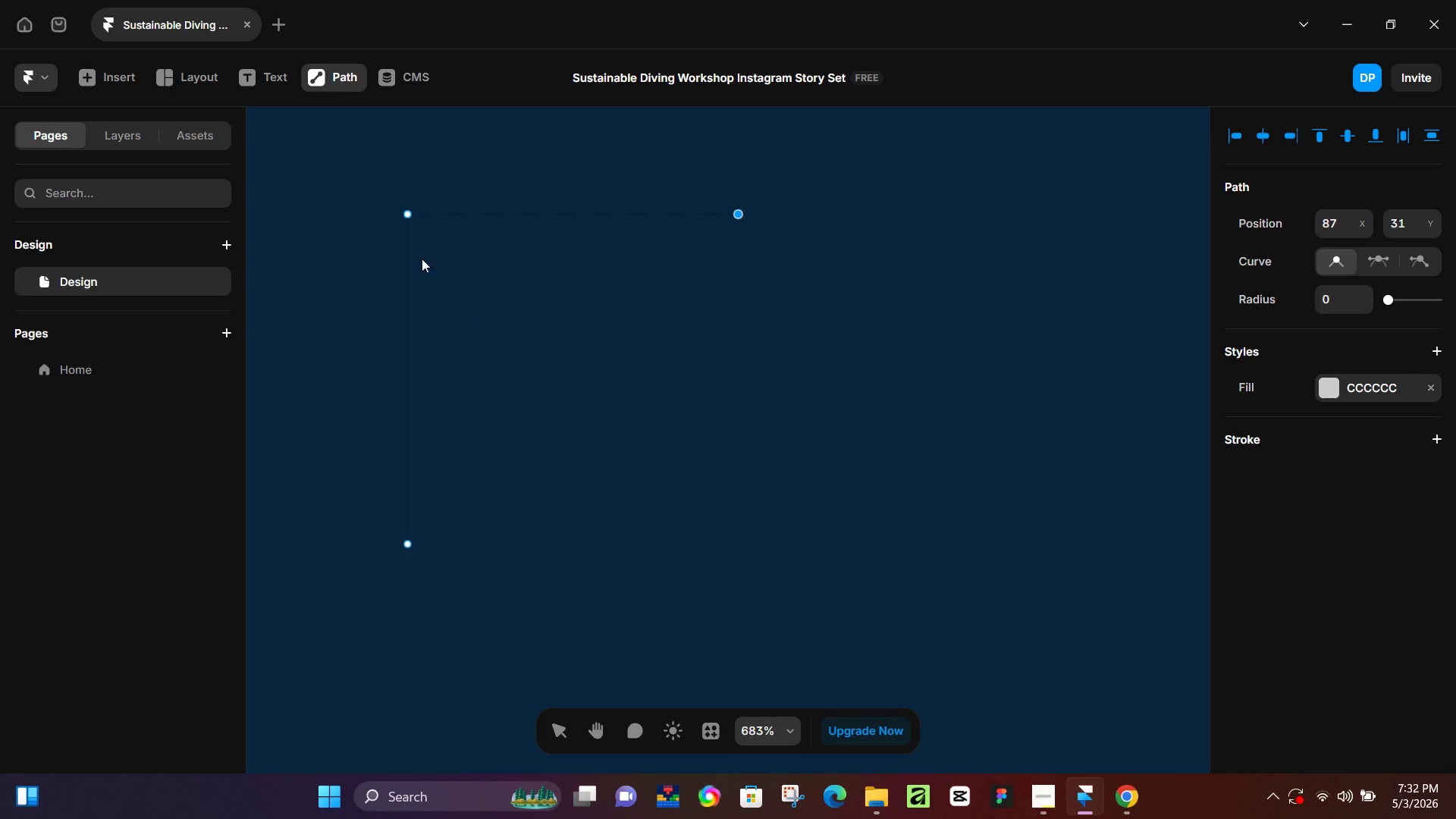 
left_click_drag(start_coordinate=[406, 379], to_coordinate=[569, 353])
 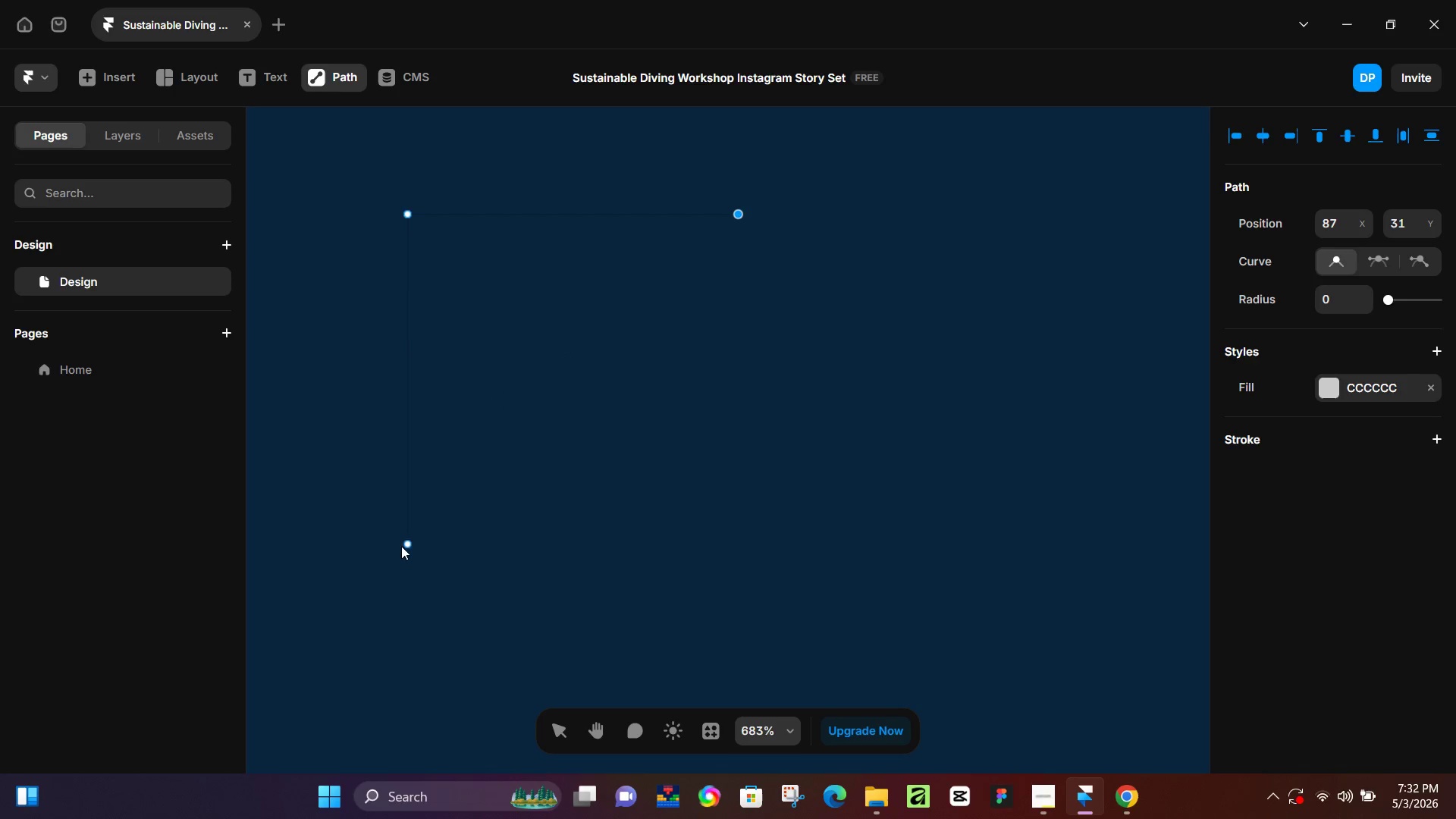 
left_click_drag(start_coordinate=[409, 545], to_coordinate=[418, 546])
 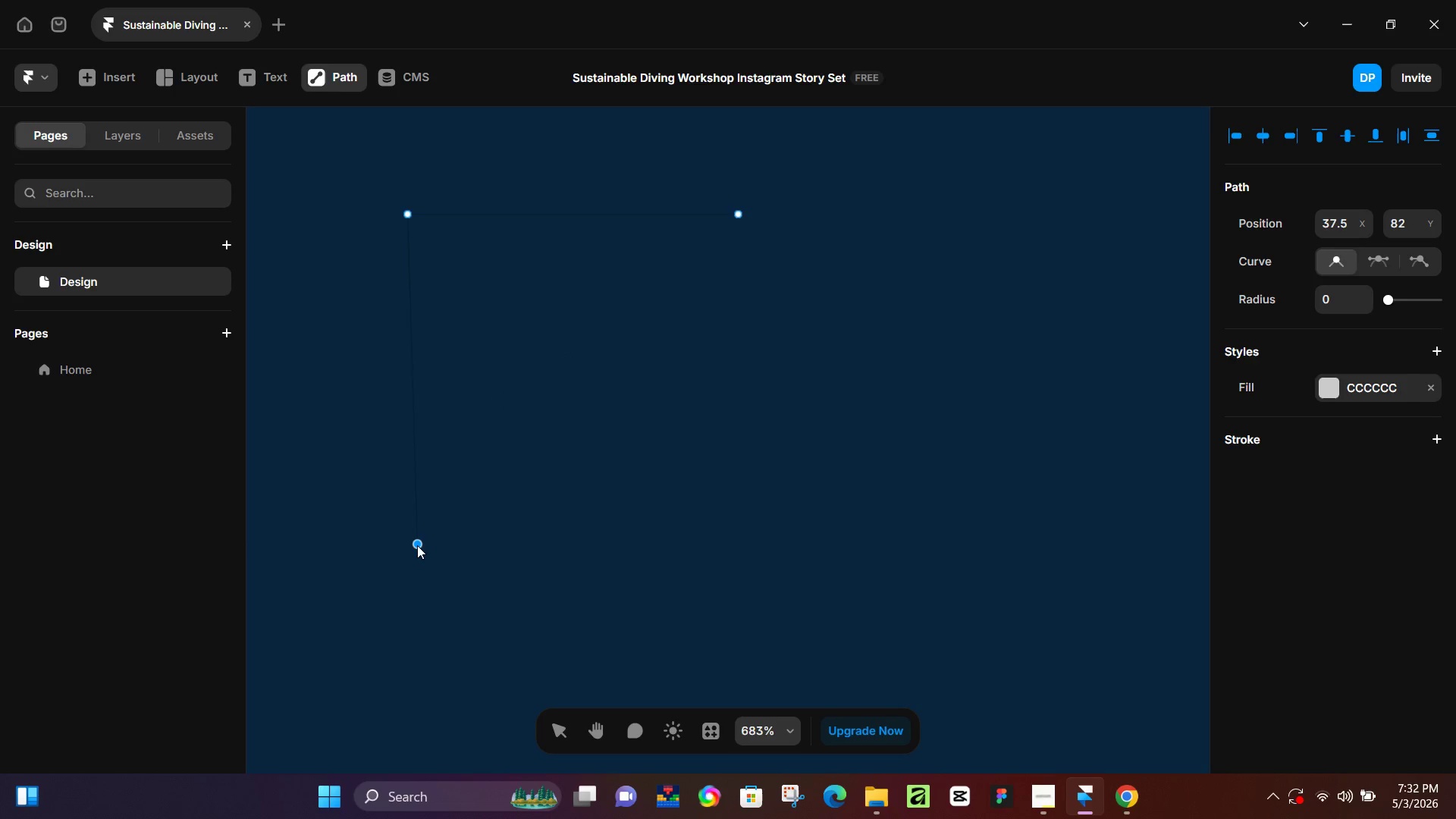 
key(Control+Z)
 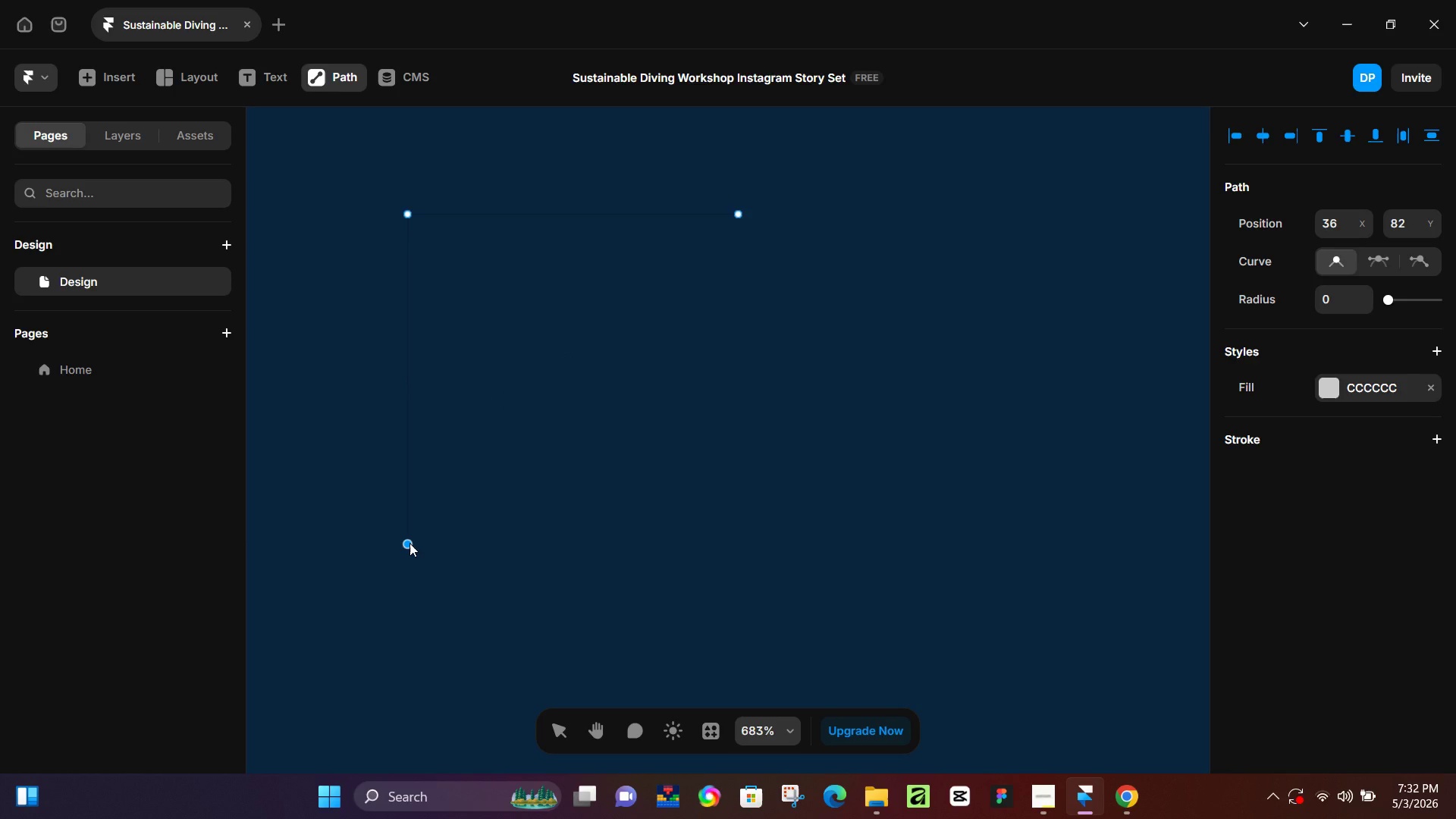 
left_click([410, 543])
 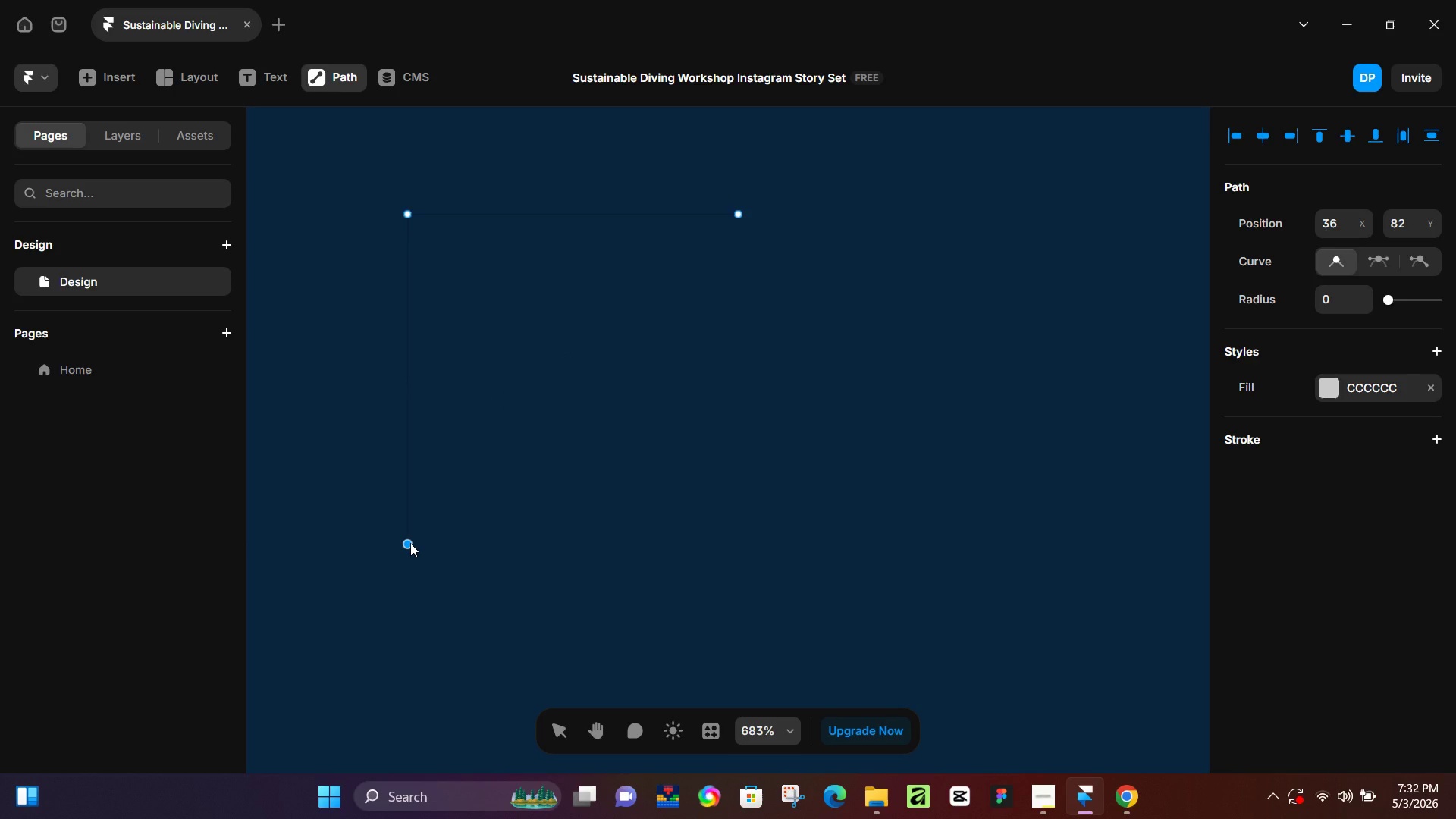 
double_click([410, 543])
 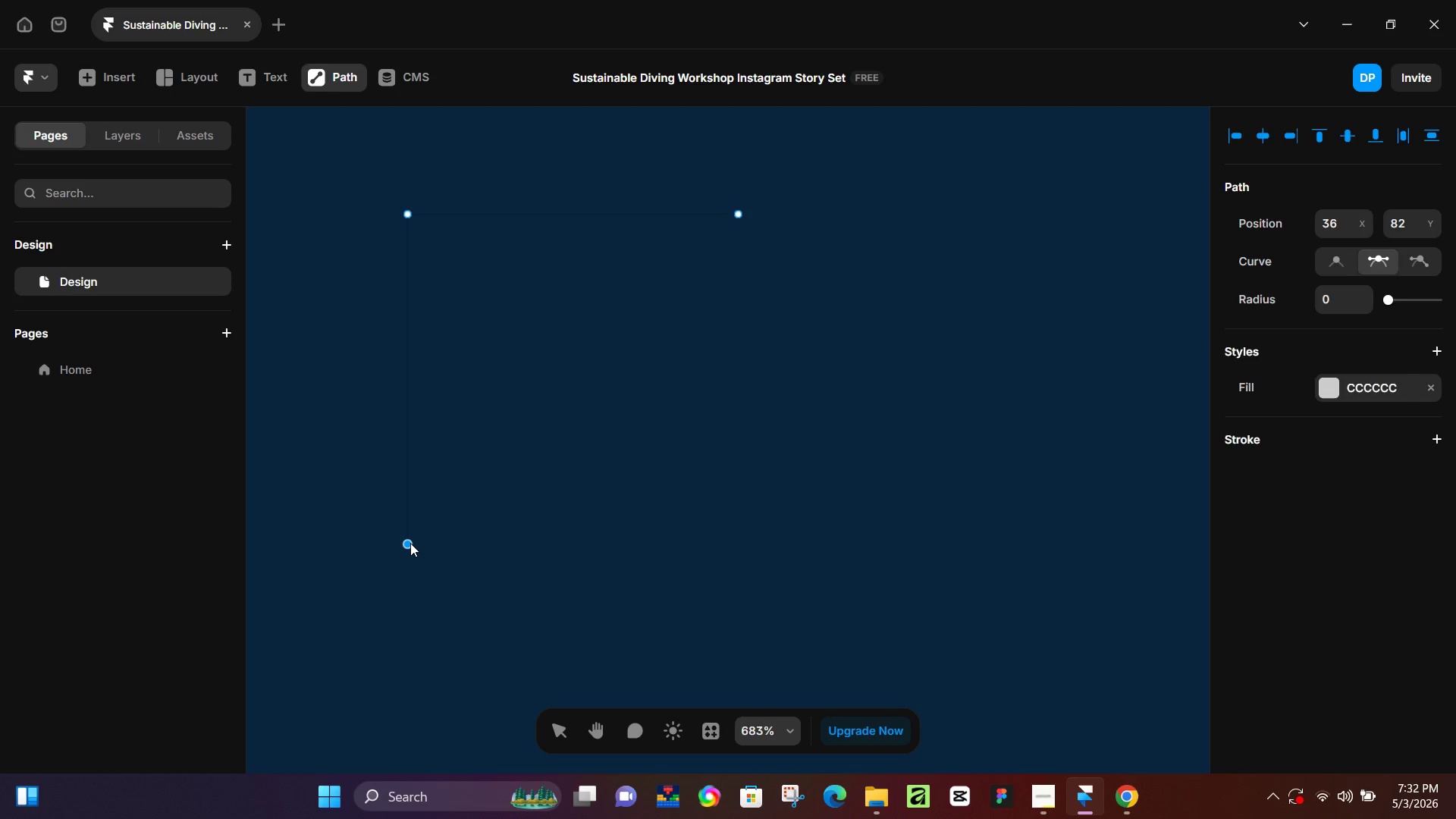 
key(Control+Z)
 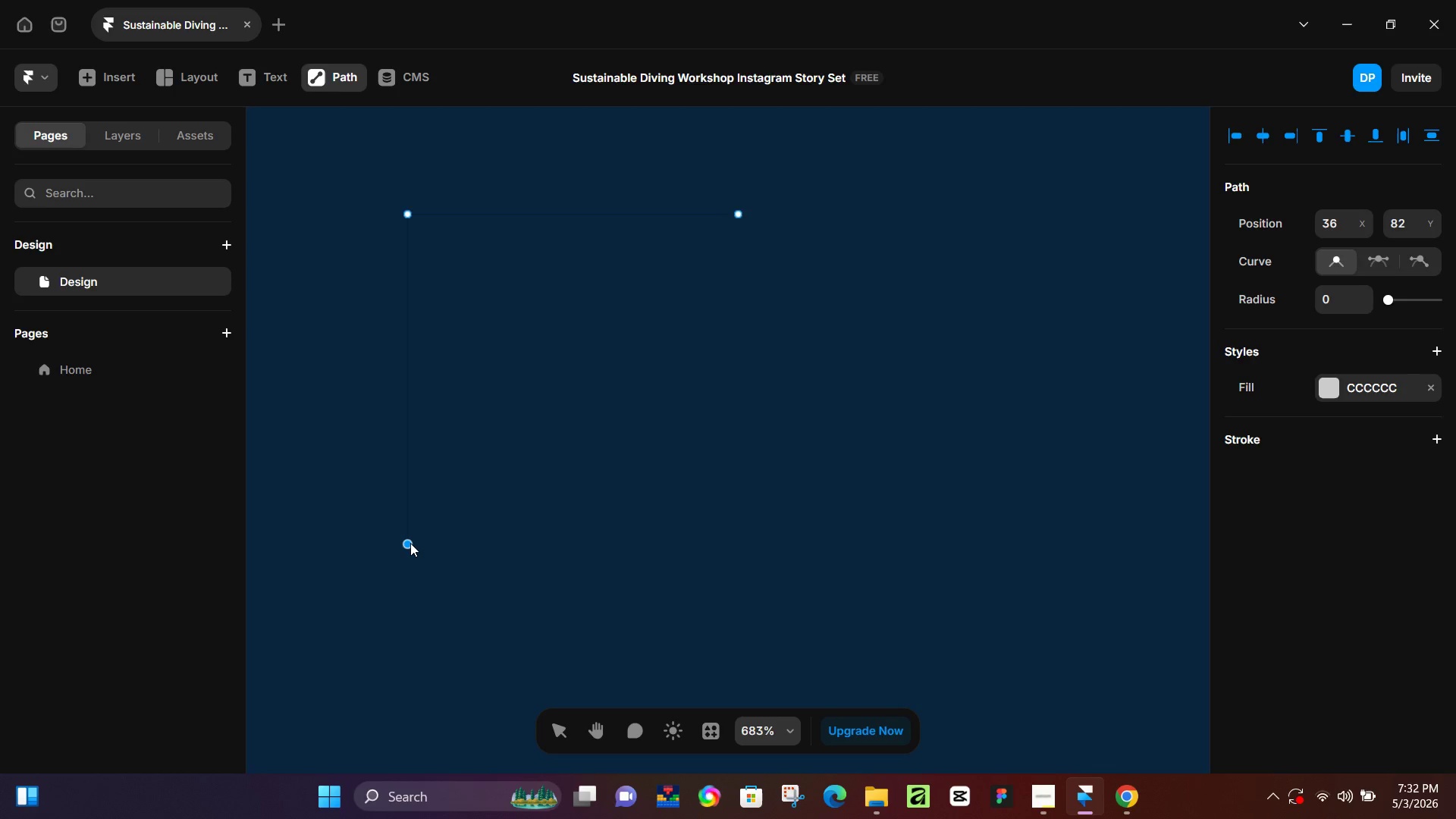 
key(Control+Z)
 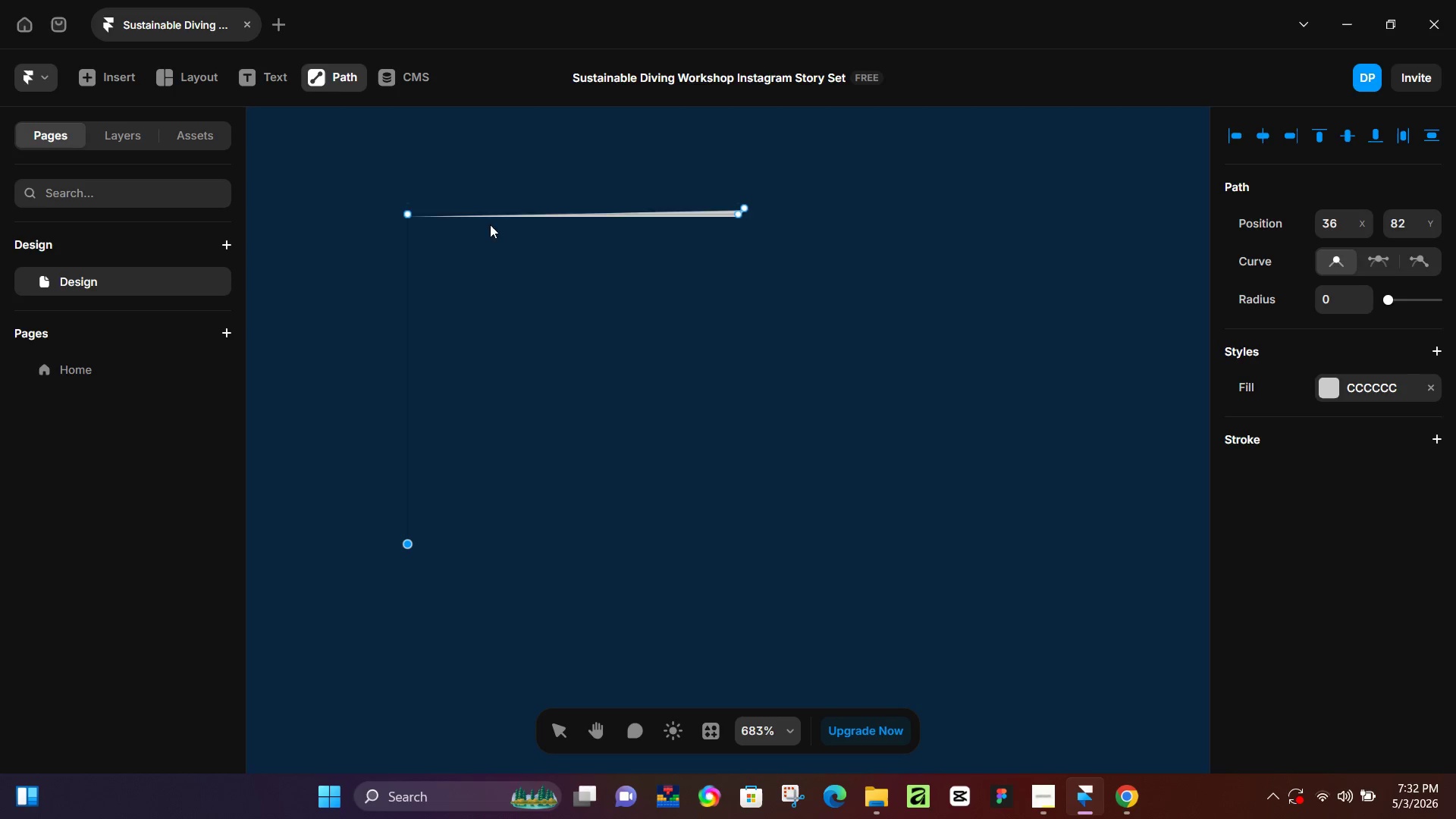 
key(Control+Z)
 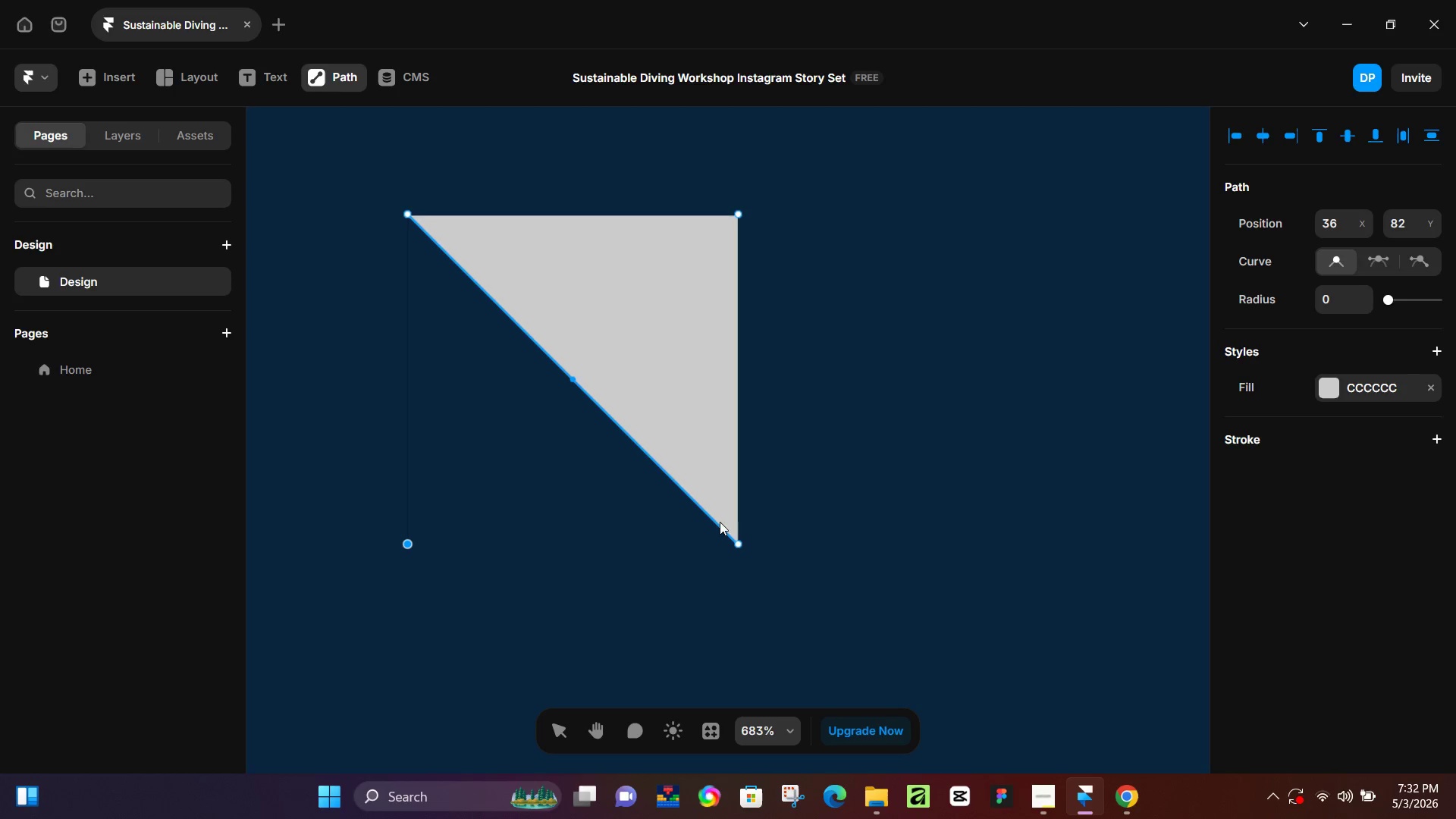 
key(Control+Z)
 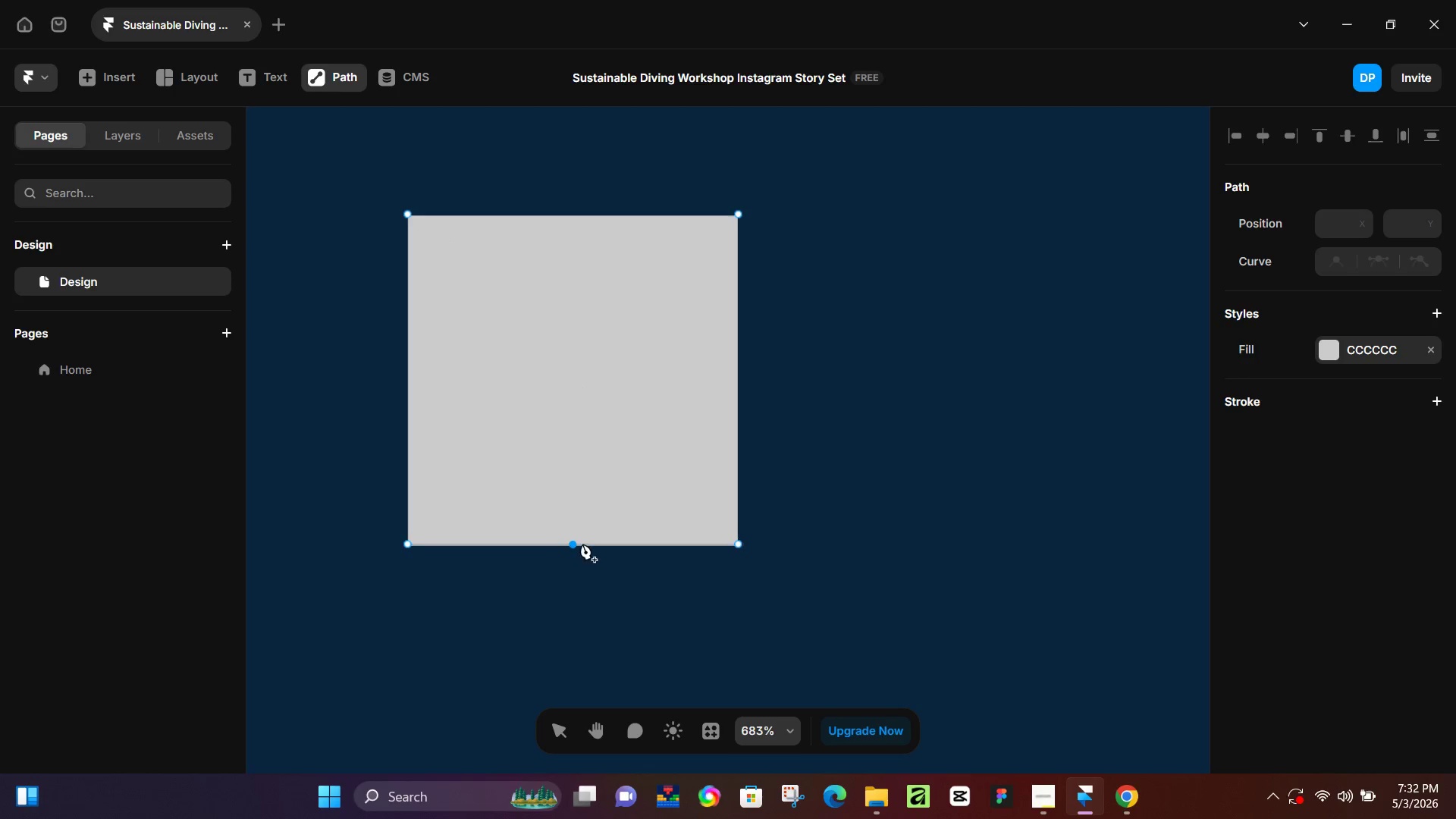 
left_click_drag(start_coordinate=[575, 545], to_coordinate=[418, 549])
 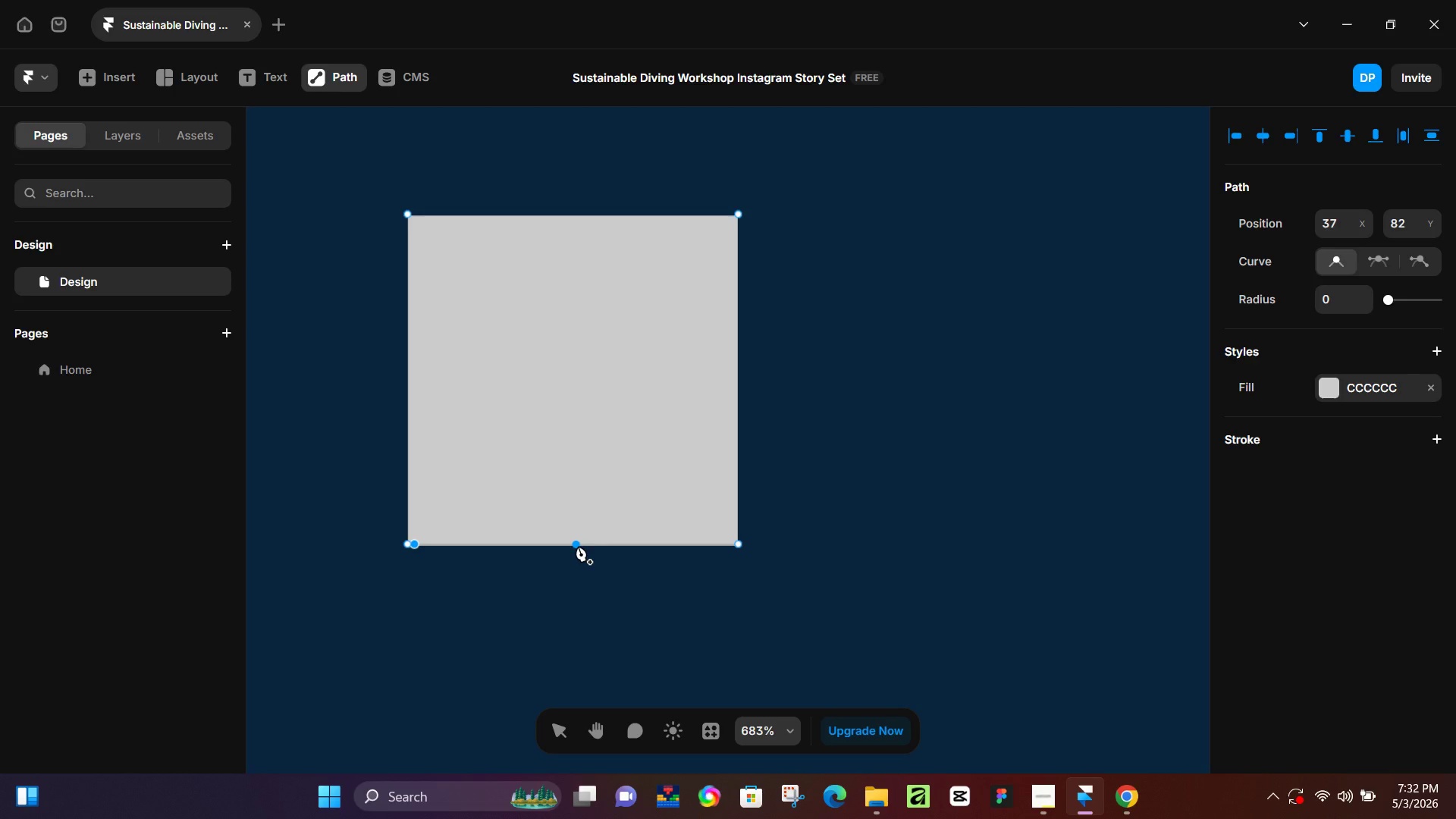 
left_click_drag(start_coordinate=[578, 546], to_coordinate=[416, 224])
 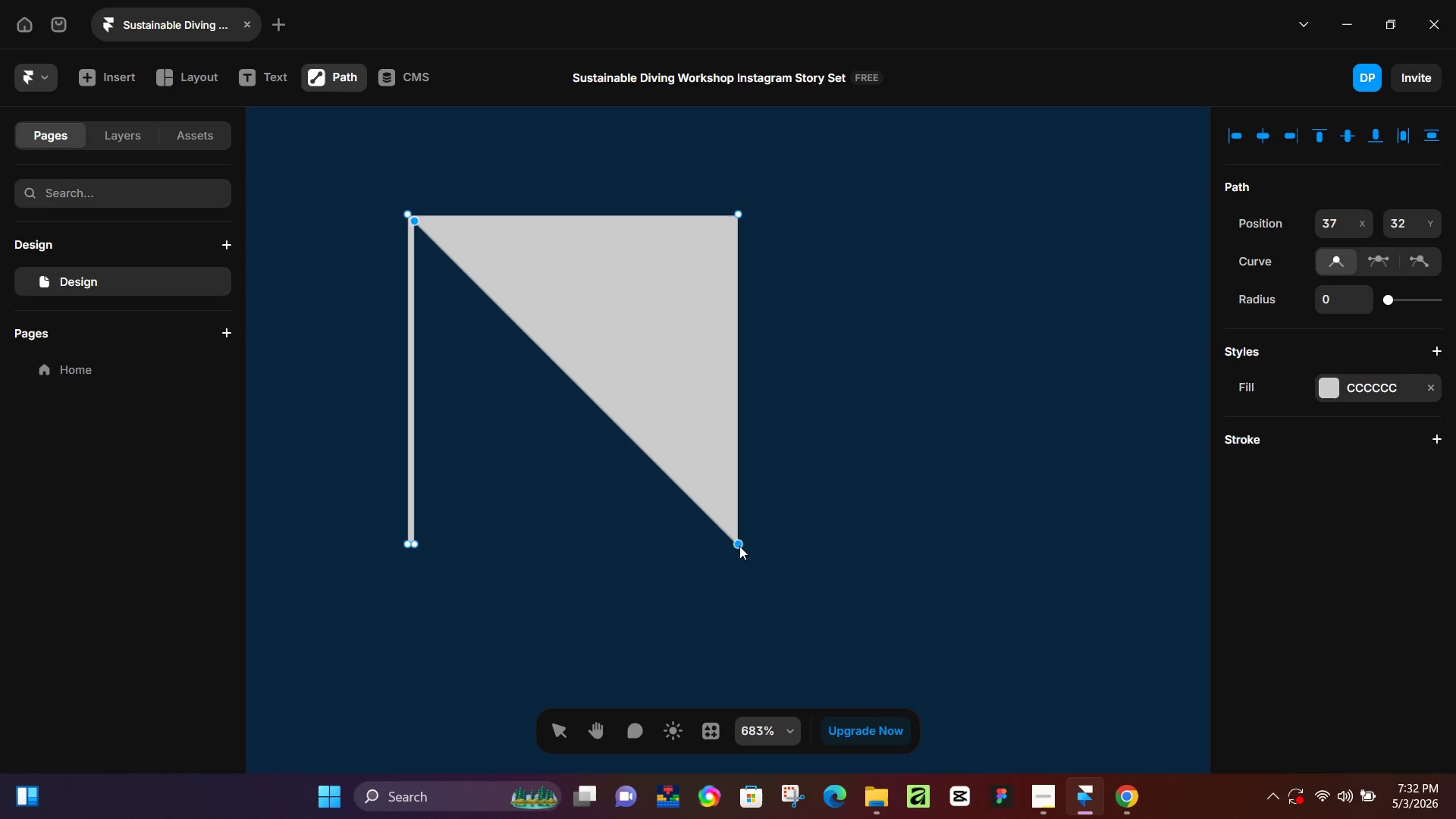 
left_click_drag(start_coordinate=[739, 545], to_coordinate=[741, 224])
 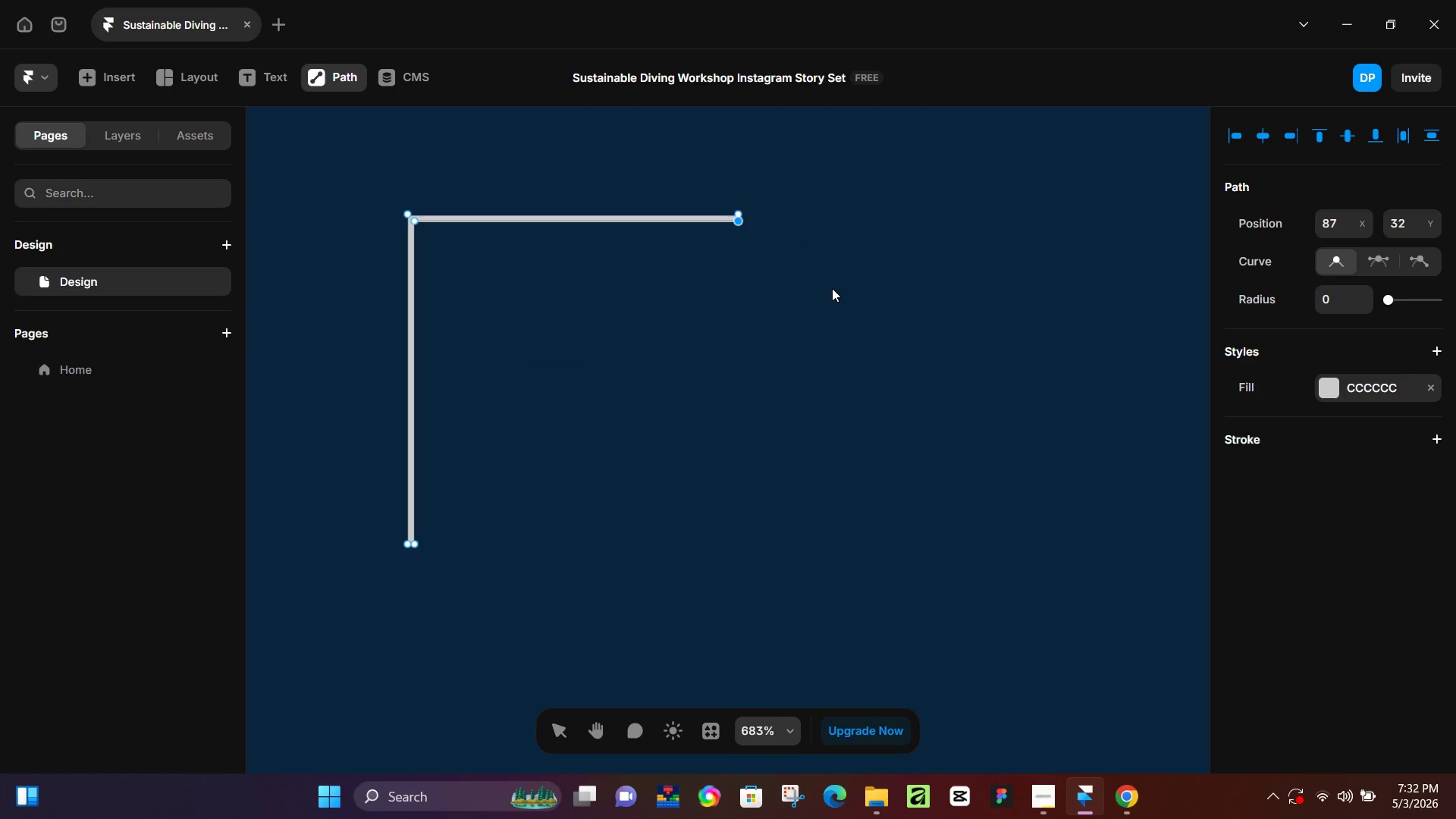 
left_click([832, 288])
 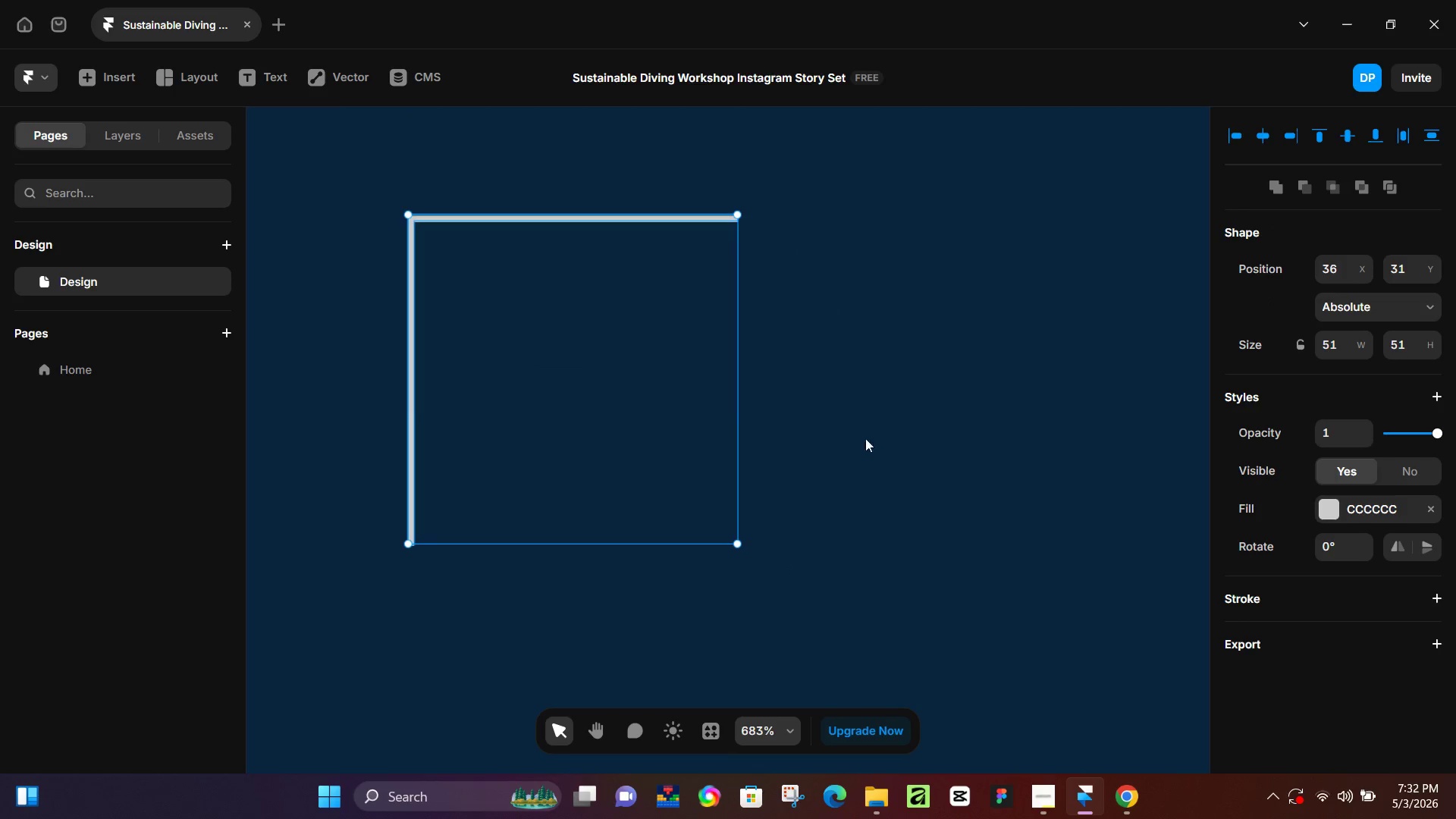 
left_click([882, 478])
 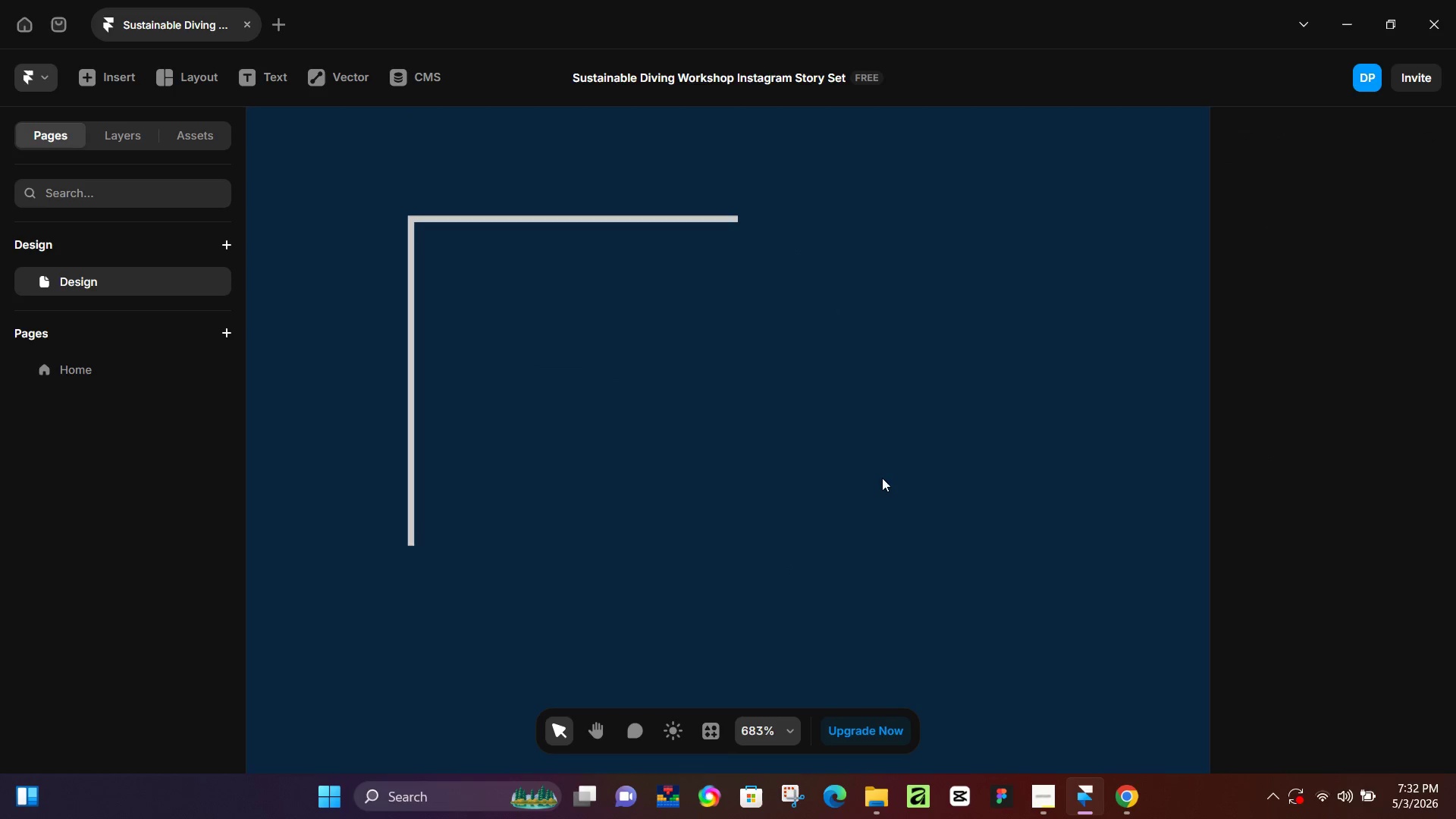 
hold_key(key=ControlLeft, duration=1.5)
scroll: coordinate [891, 478], scroll_direction: down, amount: 4.0
 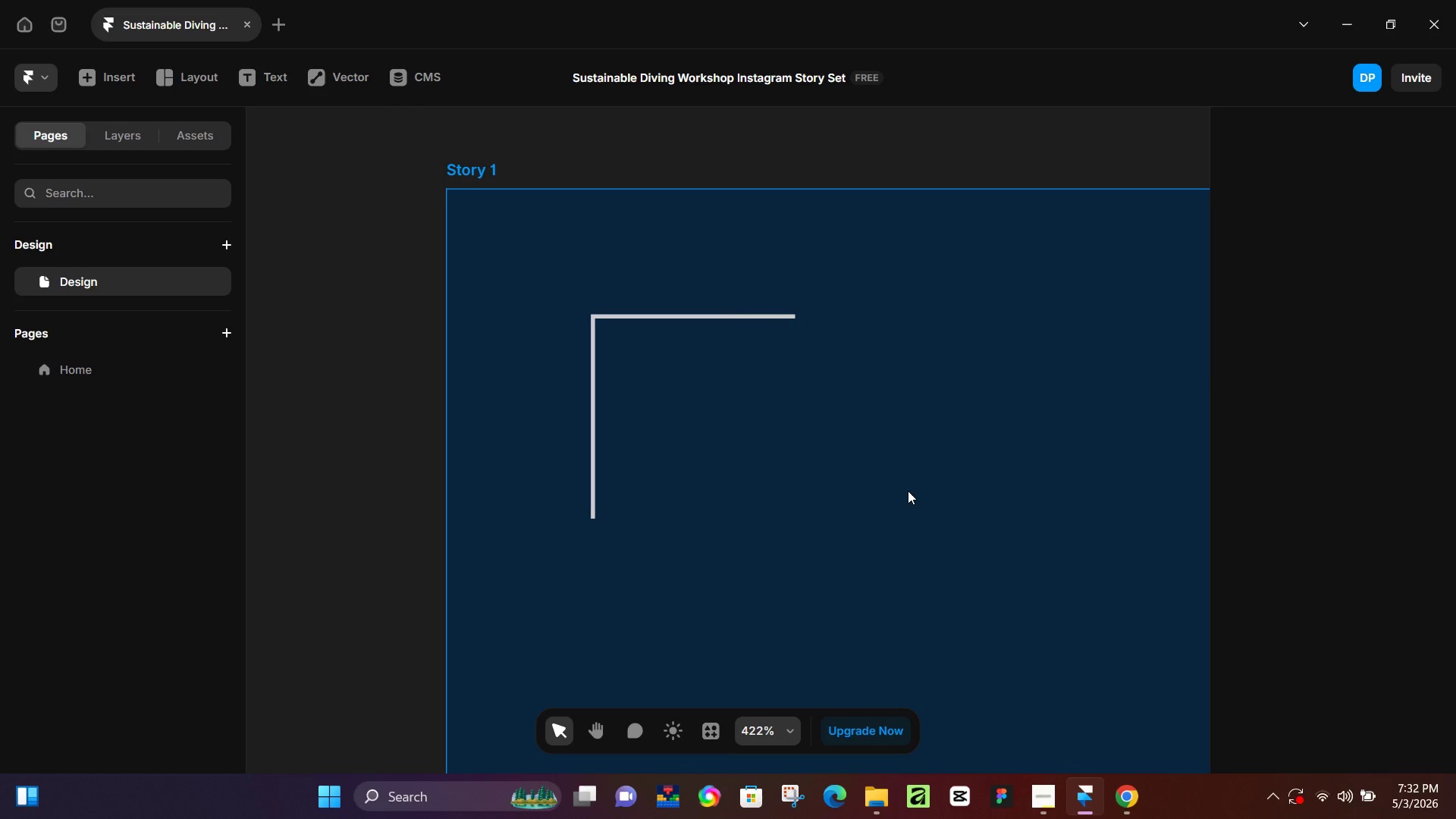 
hold_key(key=ControlLeft, duration=0.38)
 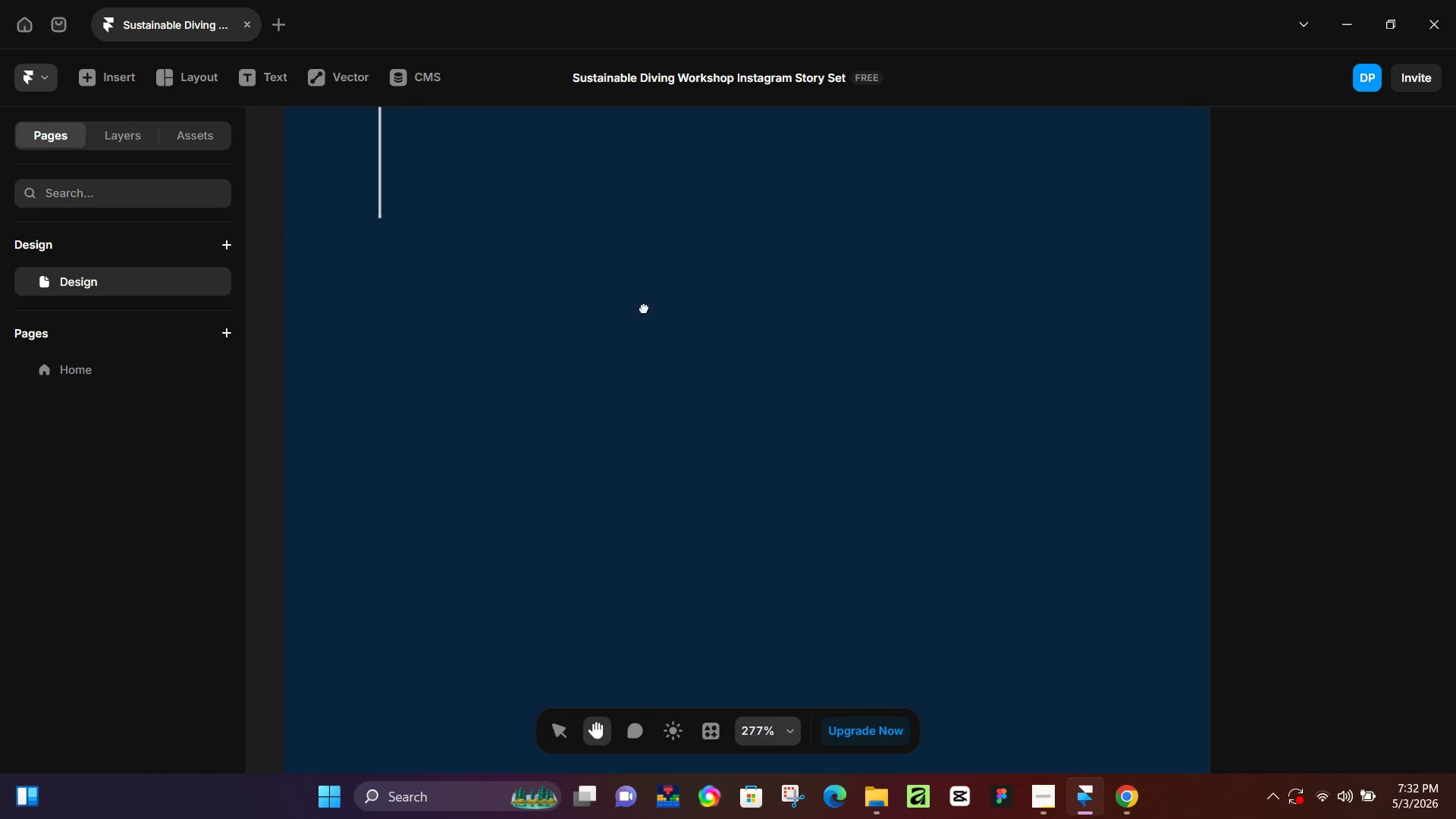 
hold_key(key=Space, duration=0.52)
 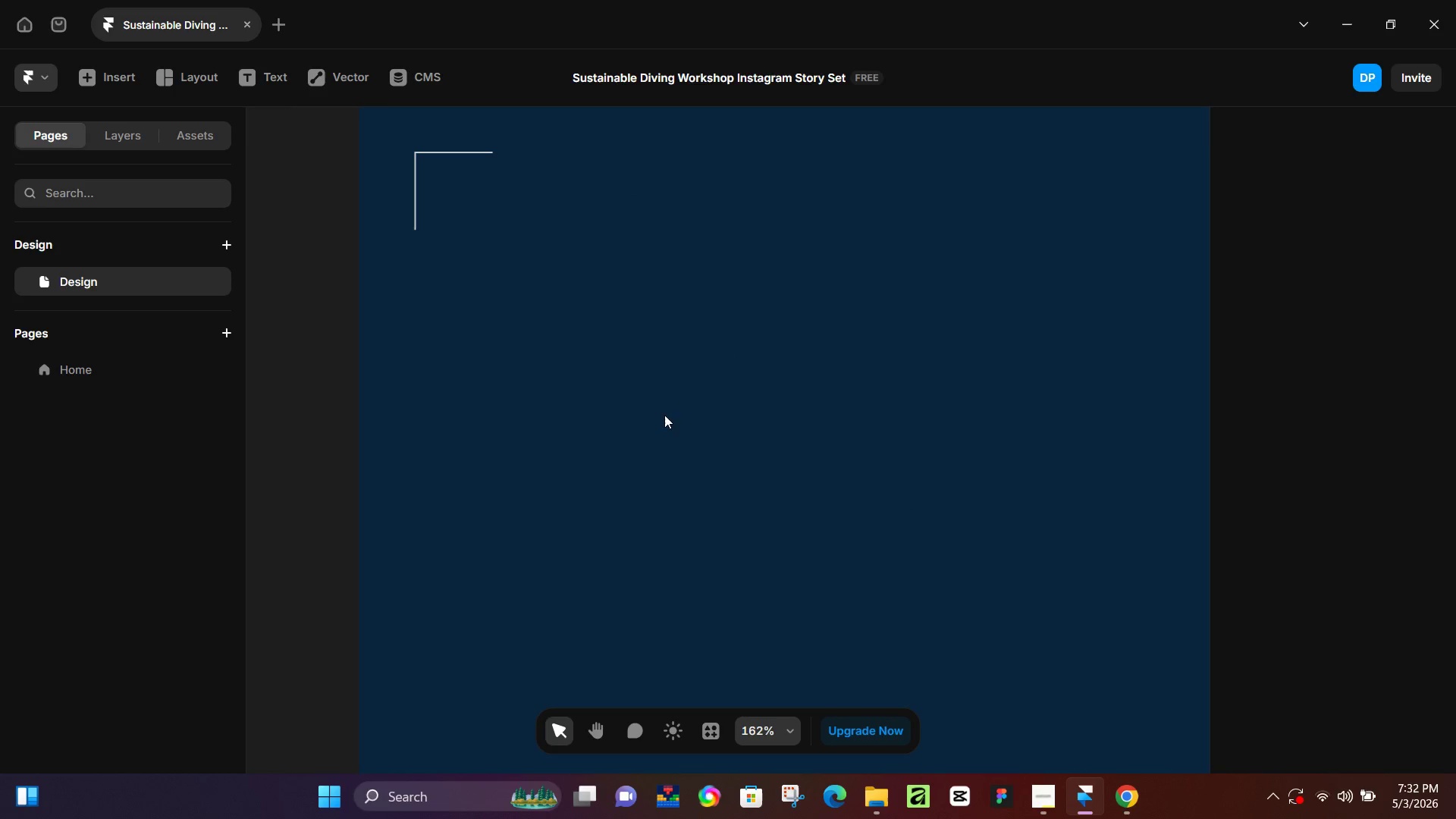 
scroll: coordinate [908, 491], scroll_direction: down, amount: 4.0
 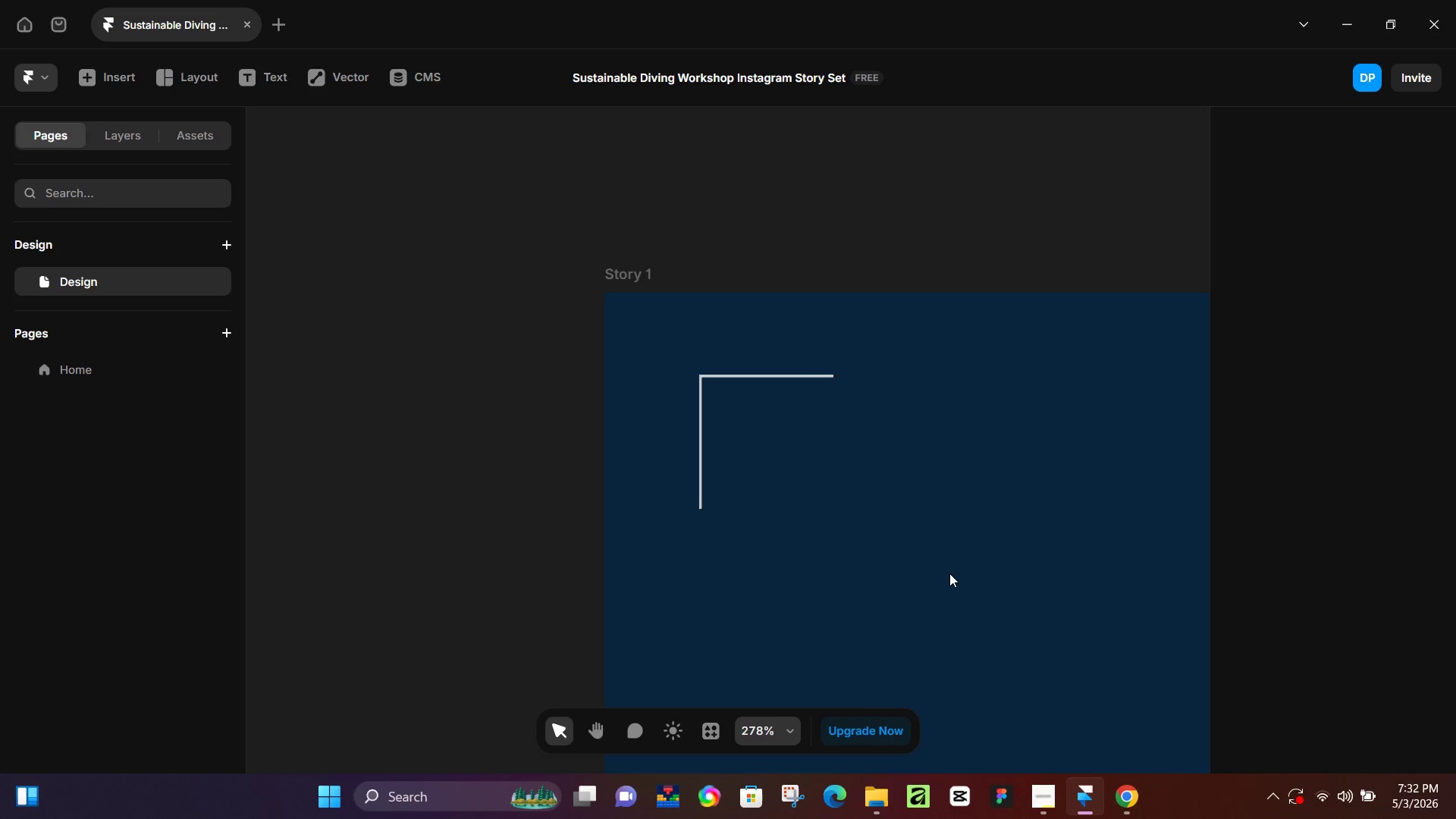 
left_click_drag(start_coordinate=[1015, 641], to_coordinate=[582, 265])
 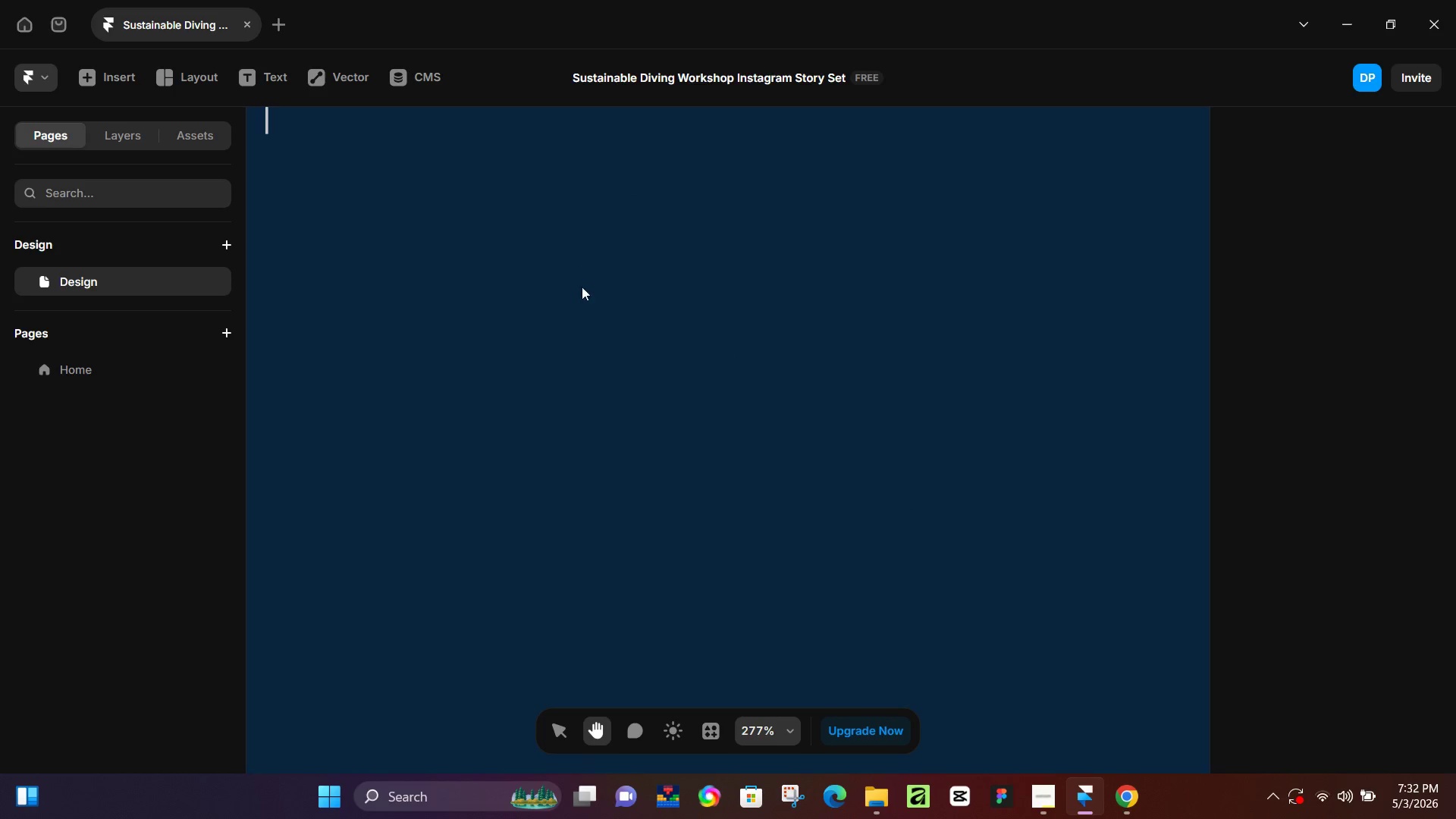 
hold_key(key=ControlLeft, duration=0.42)
 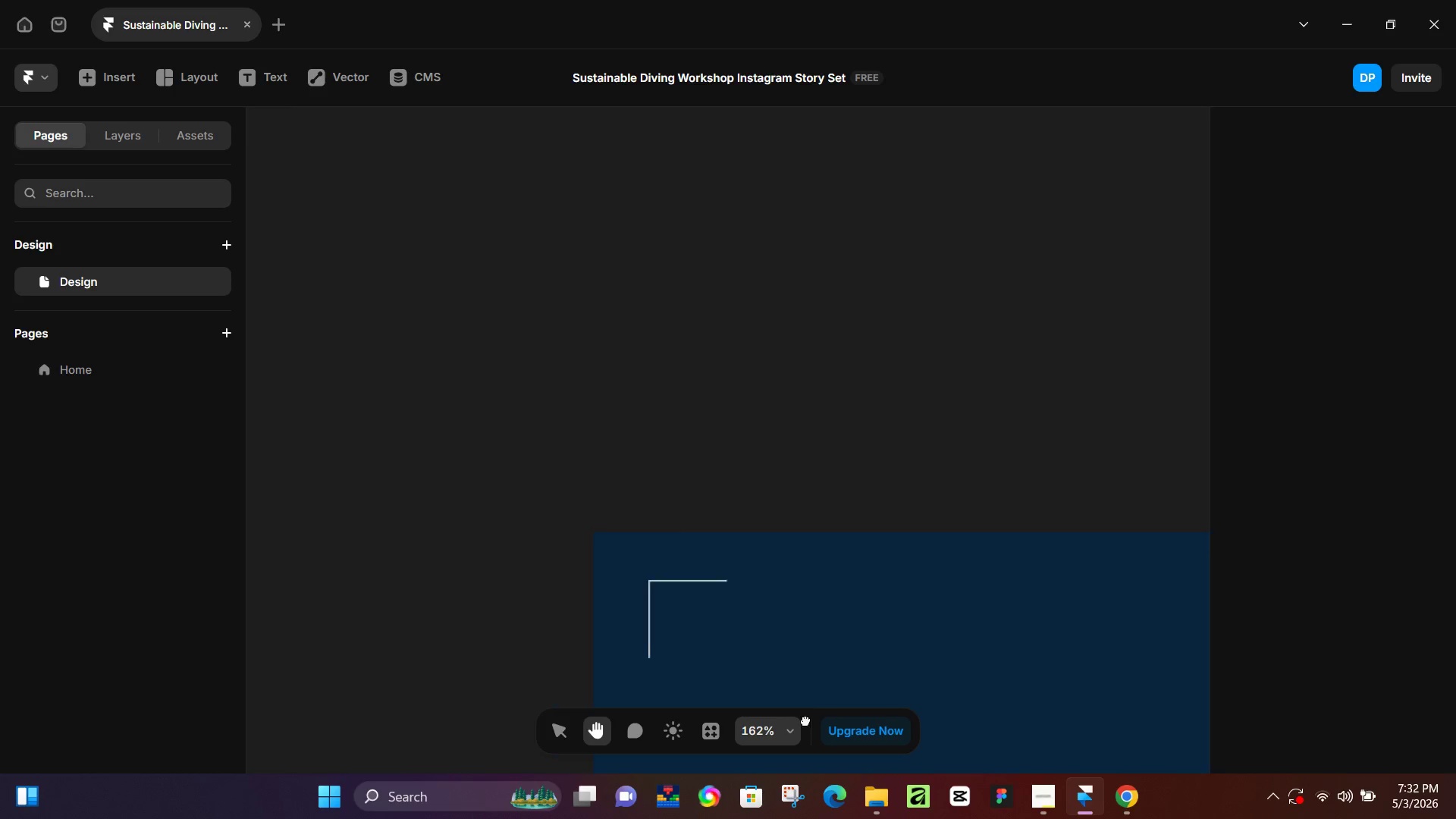 
hold_key(key=Space, duration=0.47)
 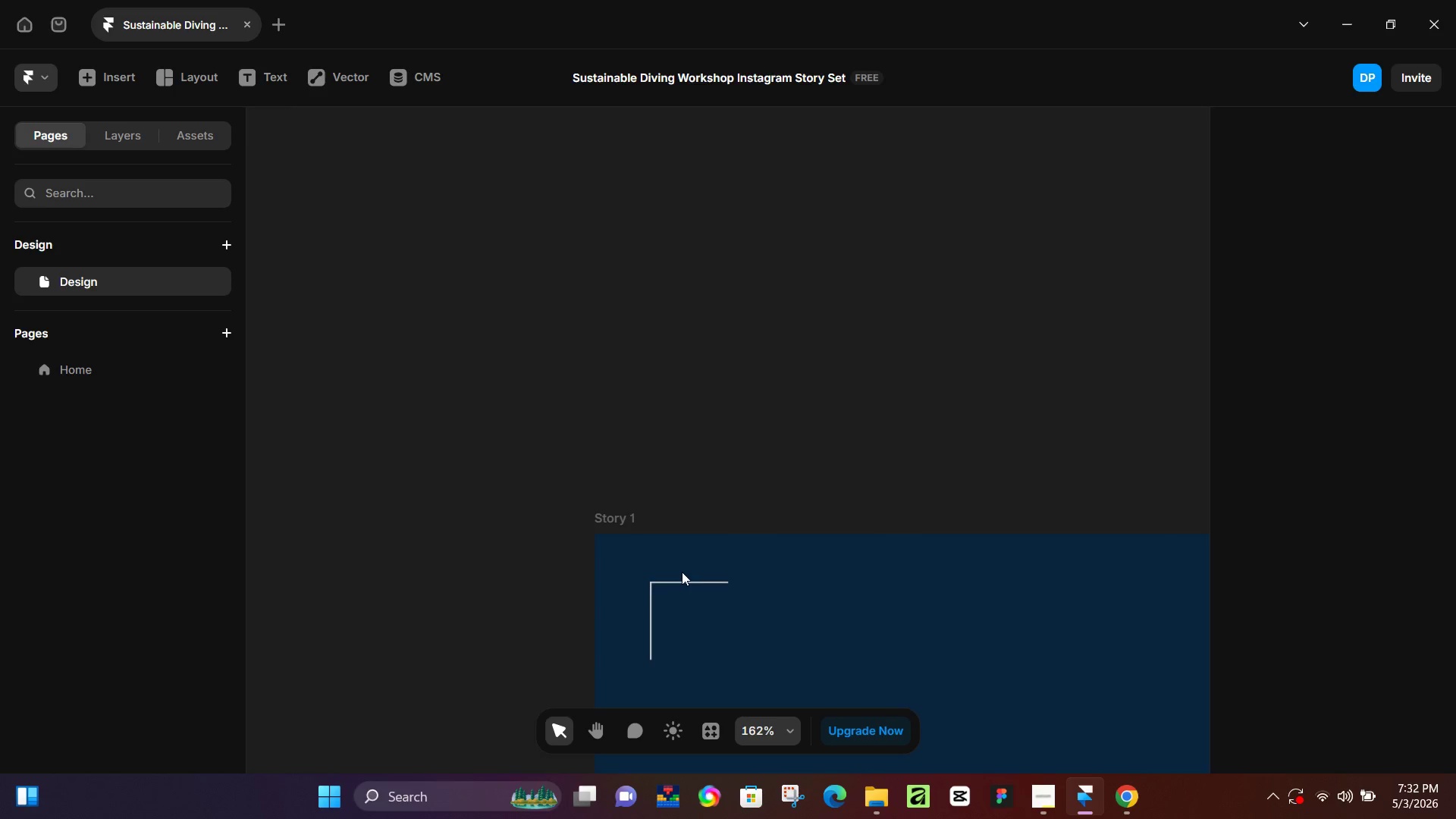 
left_click_drag(start_coordinate=[569, 290], to_coordinate=[805, 720])
 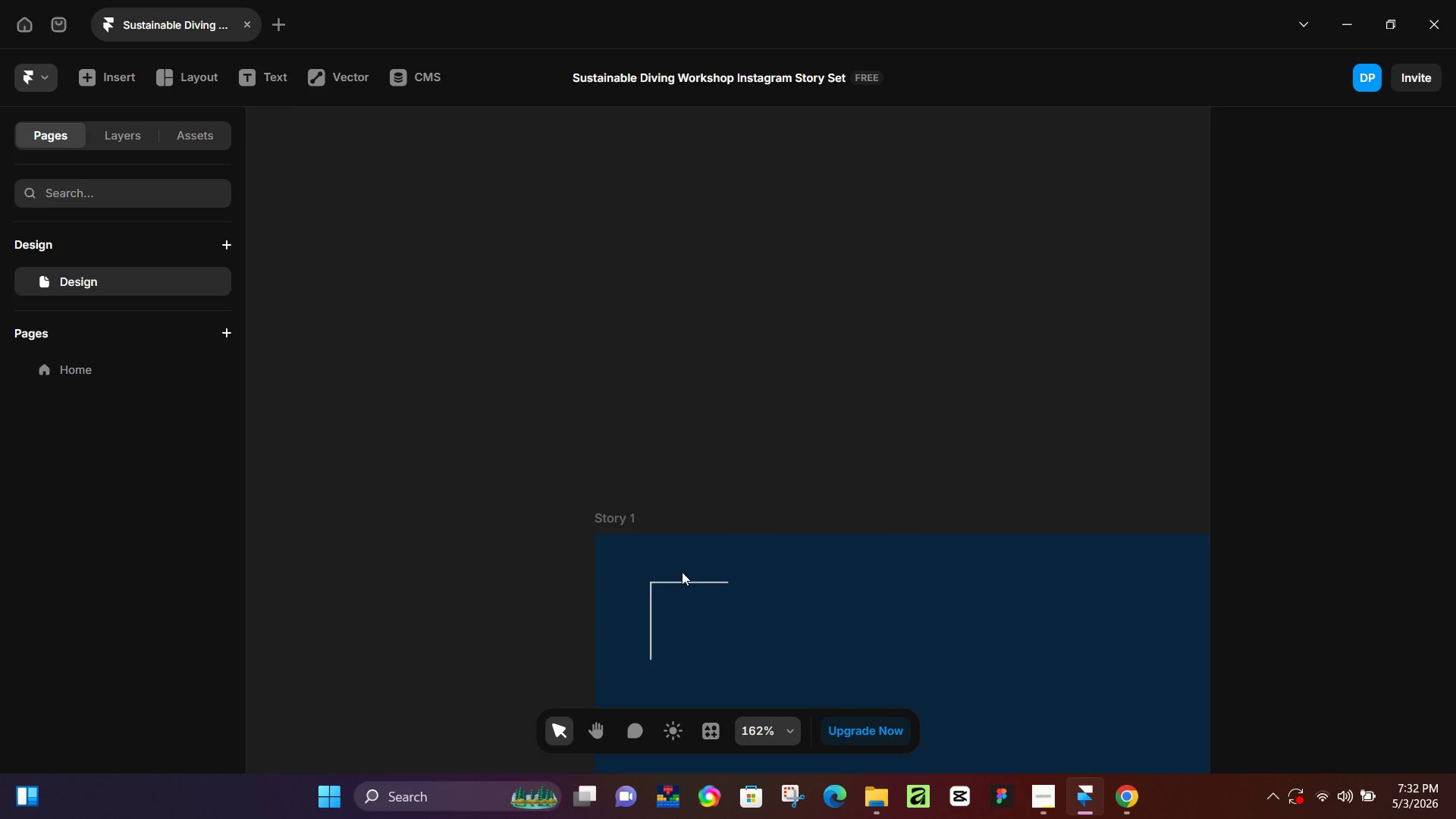 
scroll: coordinate [639, 391], scroll_direction: down, amount: 5.0
 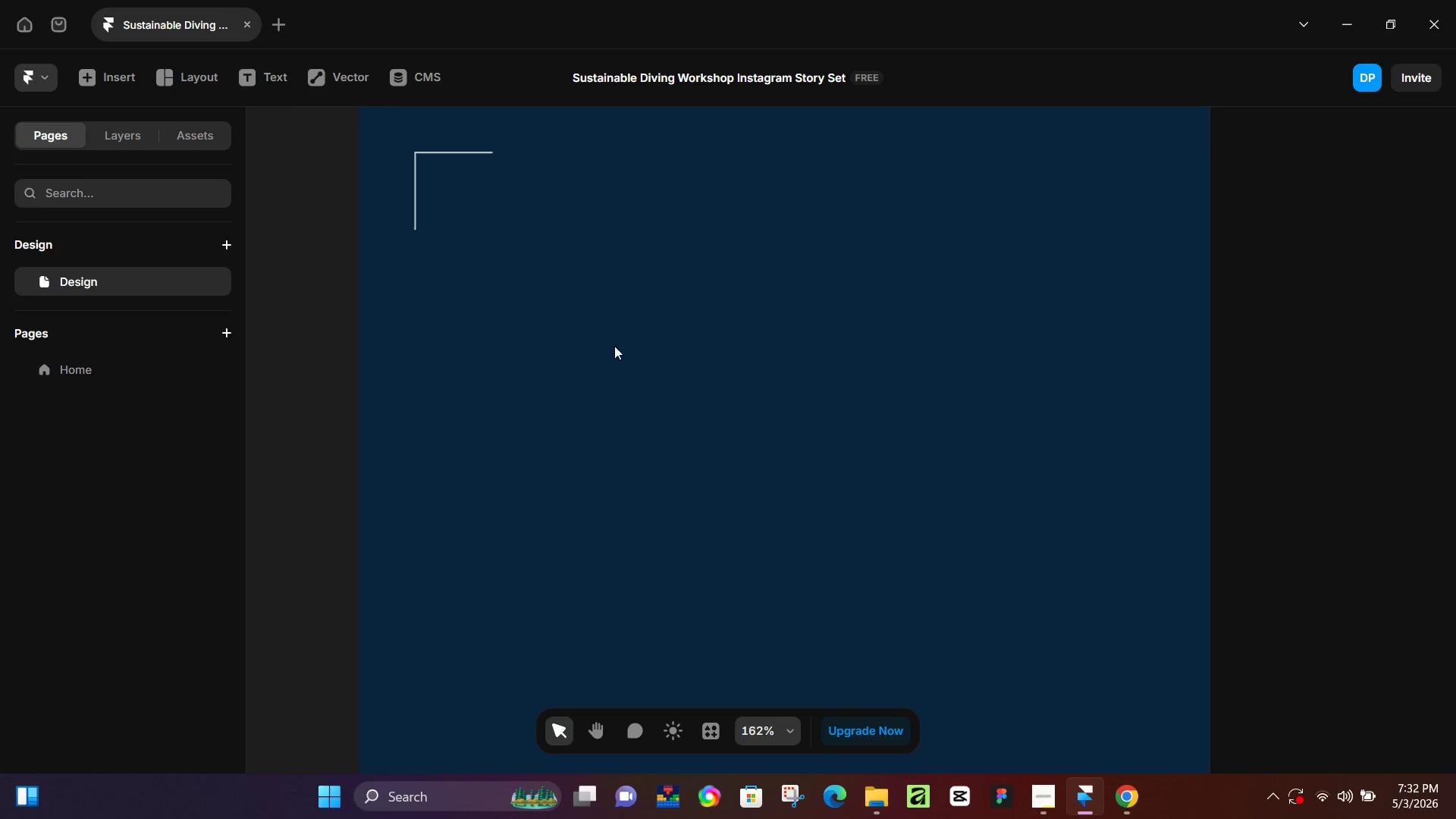 
left_click([682, 580])
 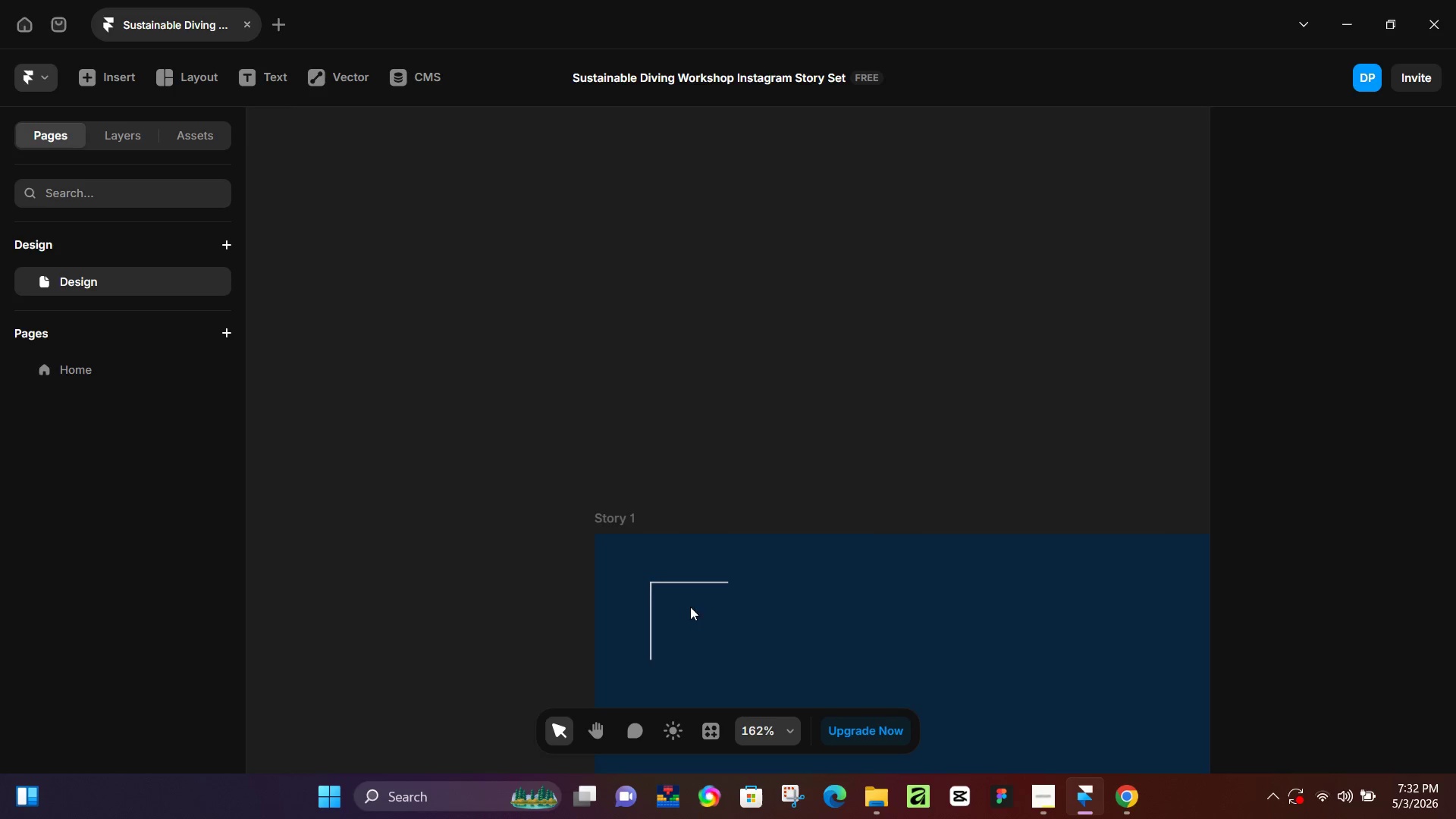 
hold_key(key=ControlLeft, duration=0.89)
 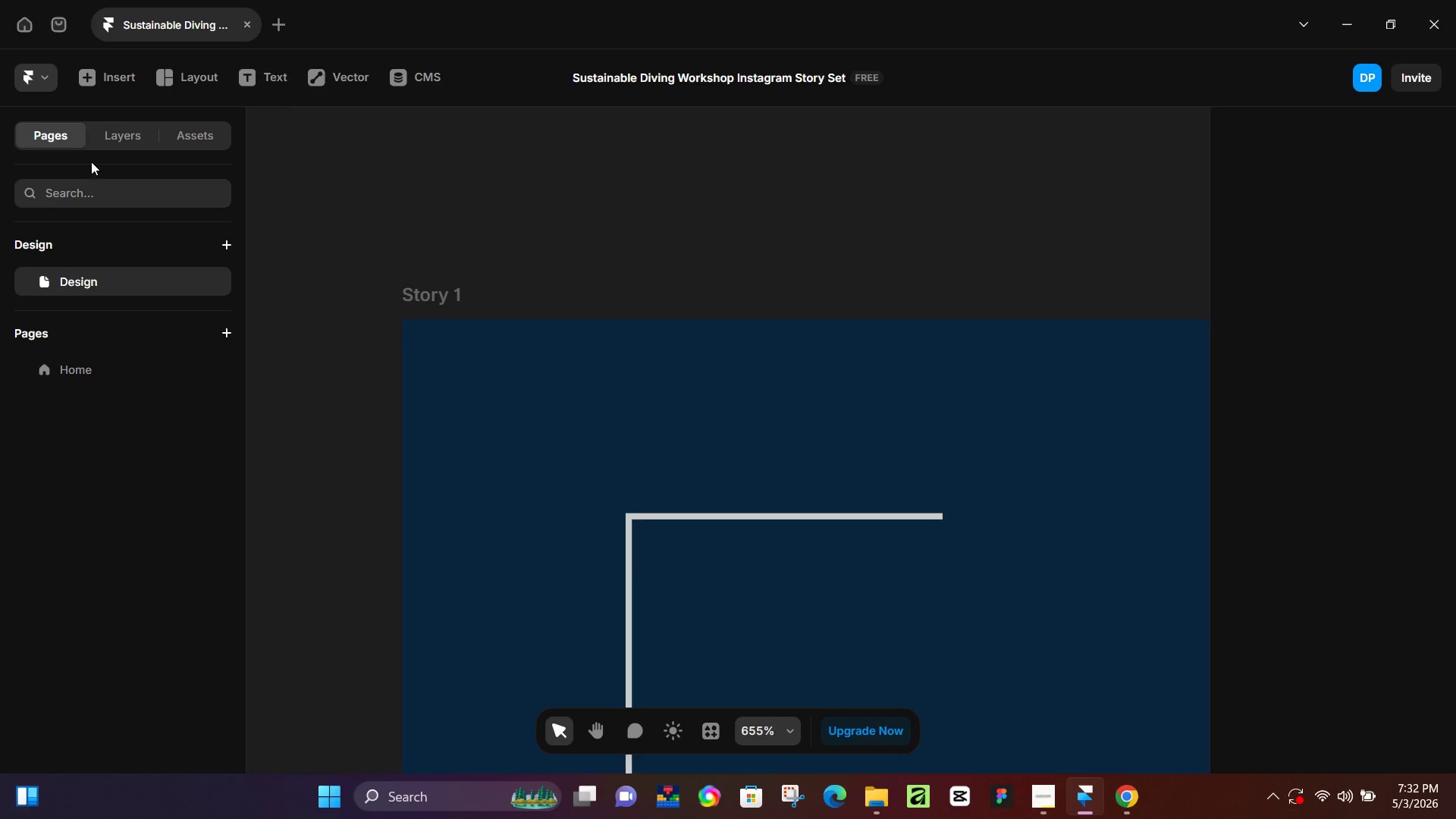 
hold_key(key=ControlLeft, duration=9.34)
 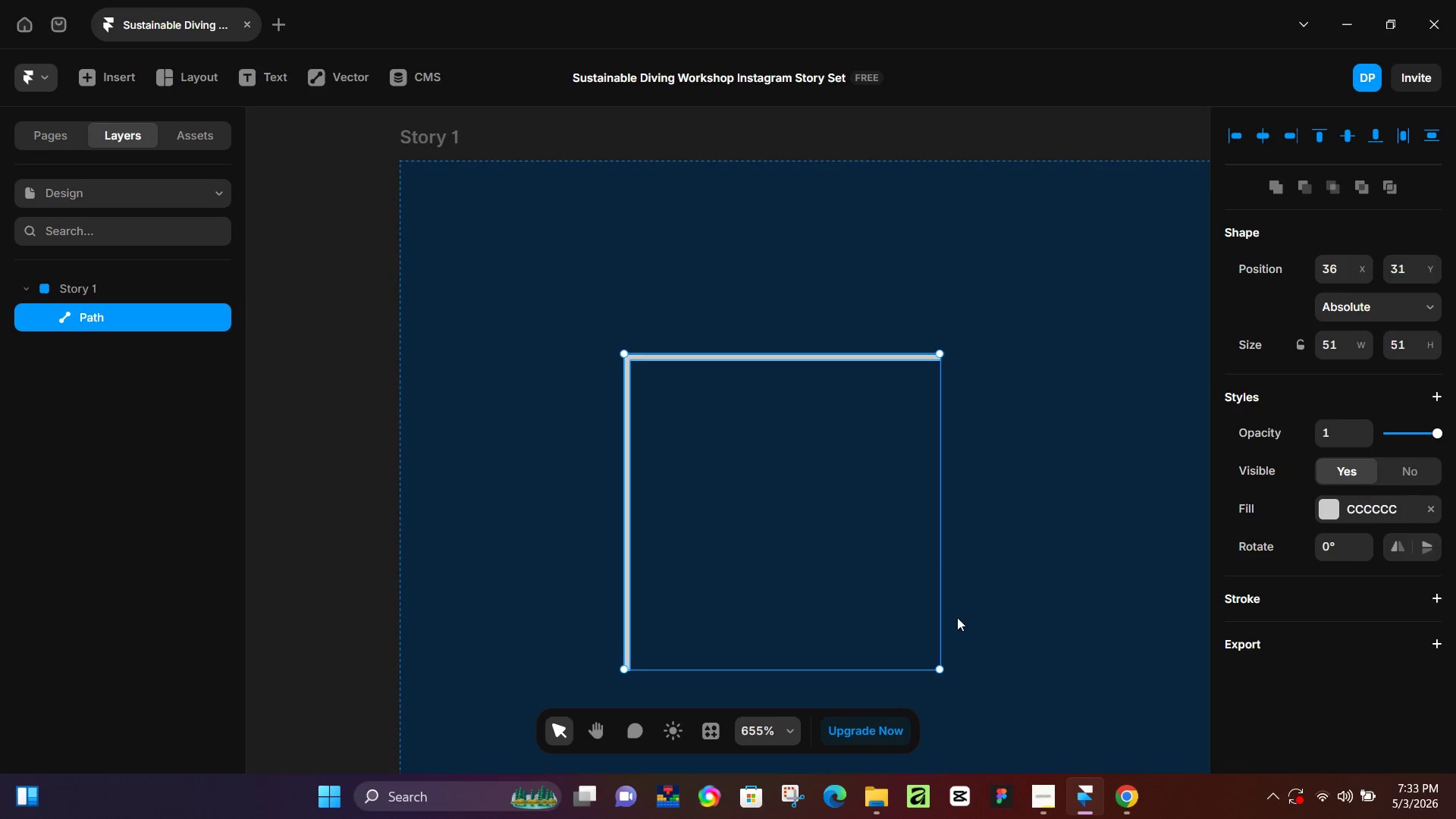 
scroll: coordinate [621, 575], scroll_direction: up, amount: 12.0
 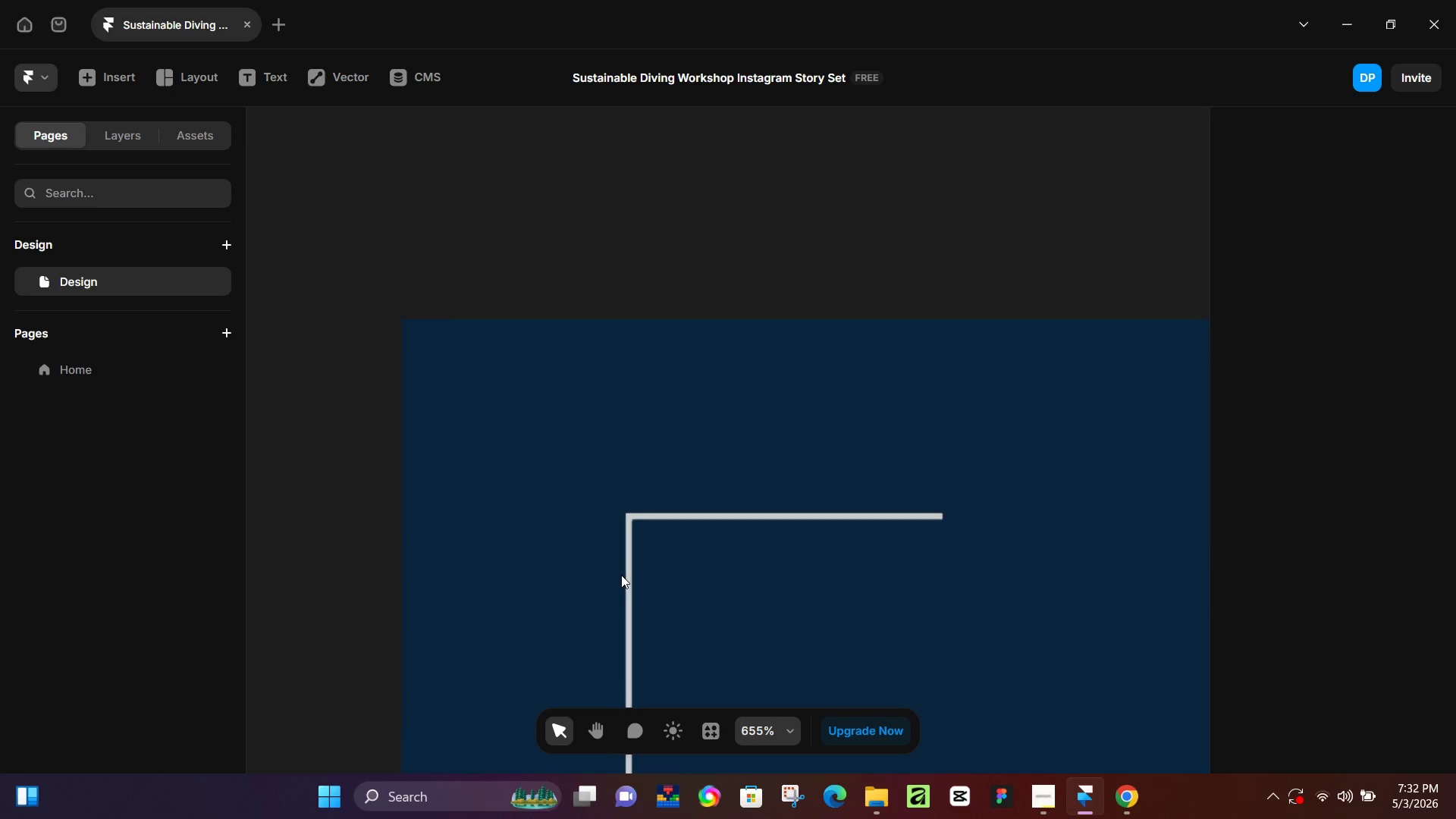 
left_click([90, 295])
 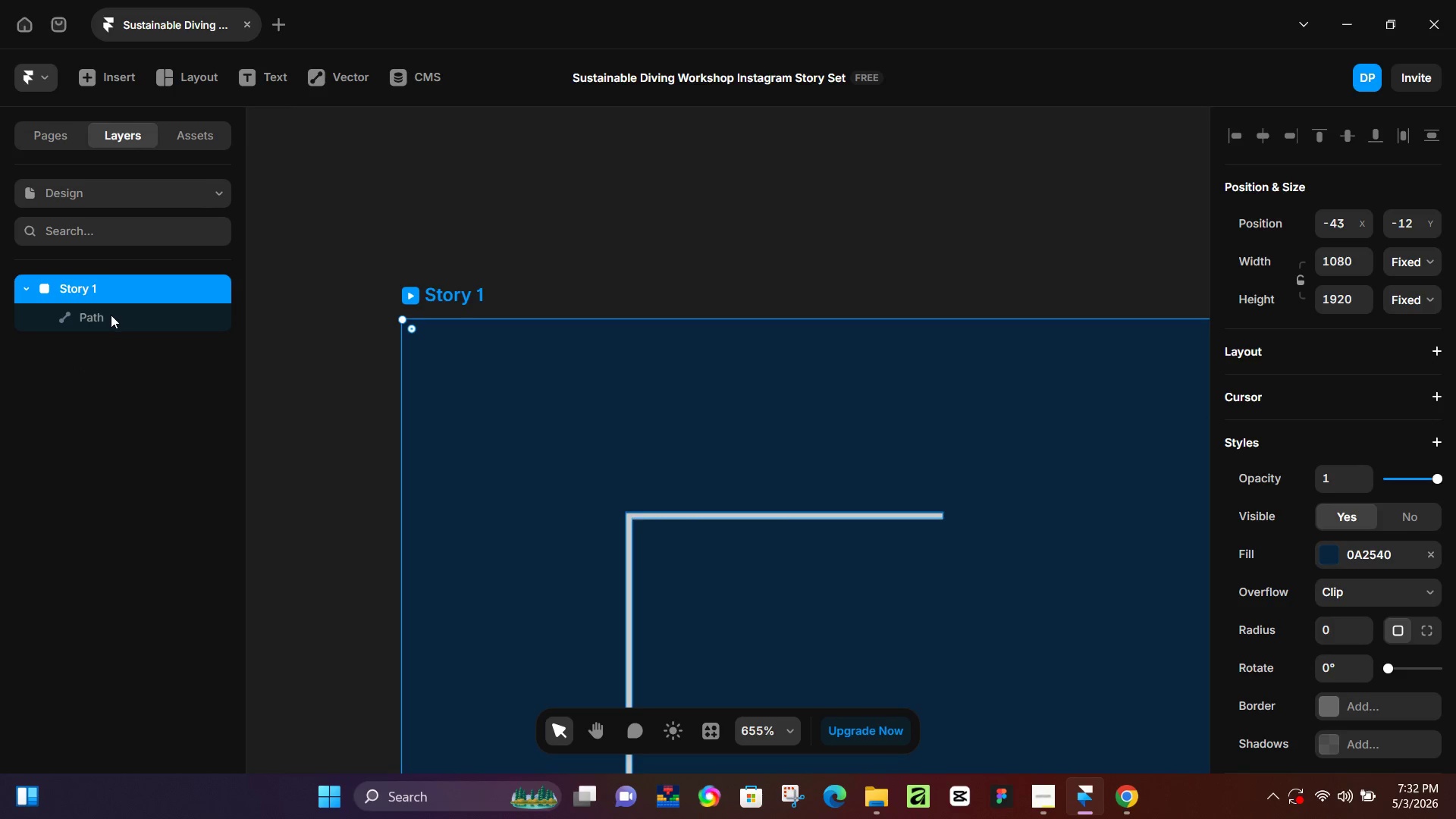 
left_click([111, 316])
 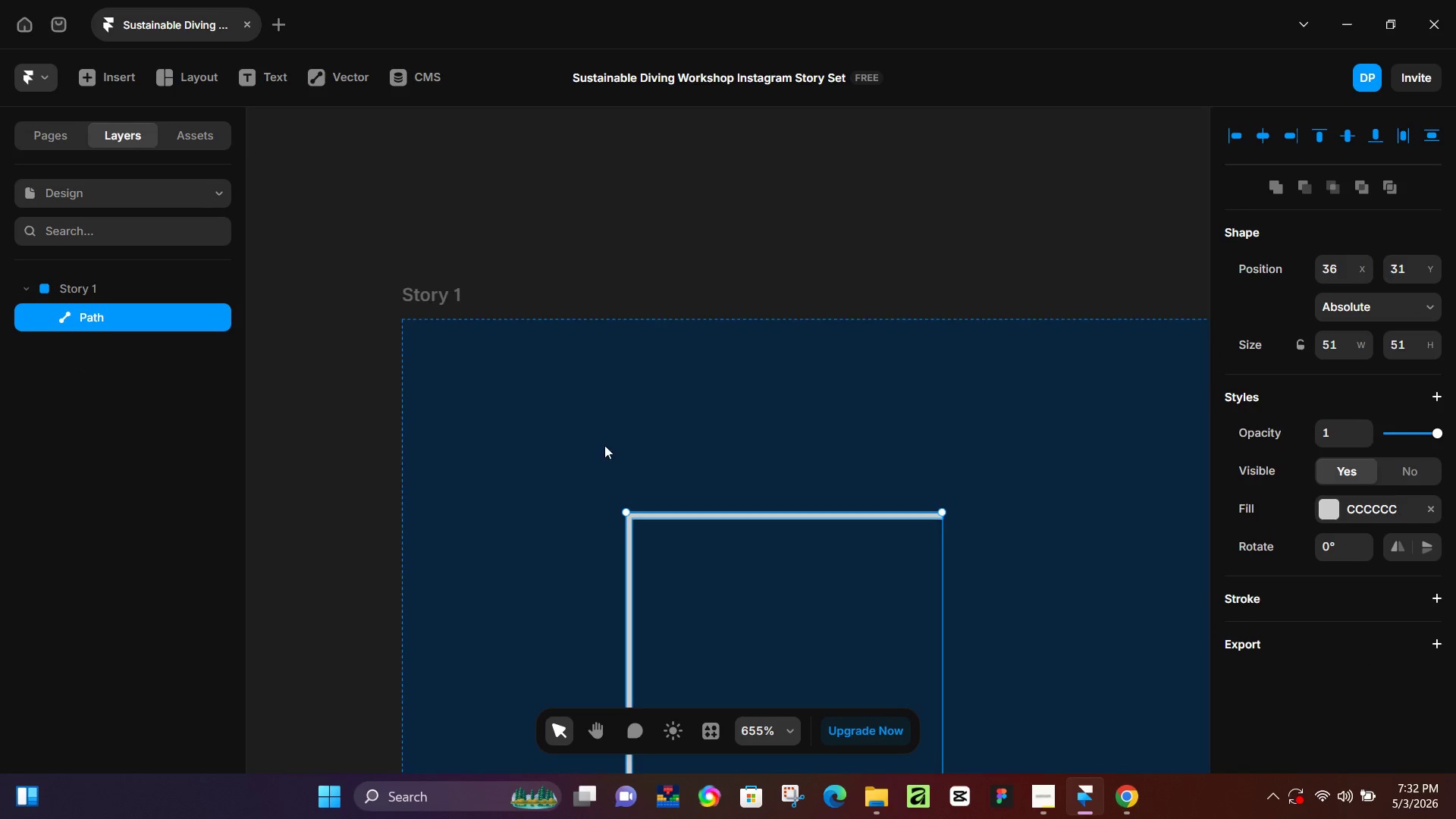 
scroll: coordinate [611, 444], scroll_direction: down, amount: 4.0
 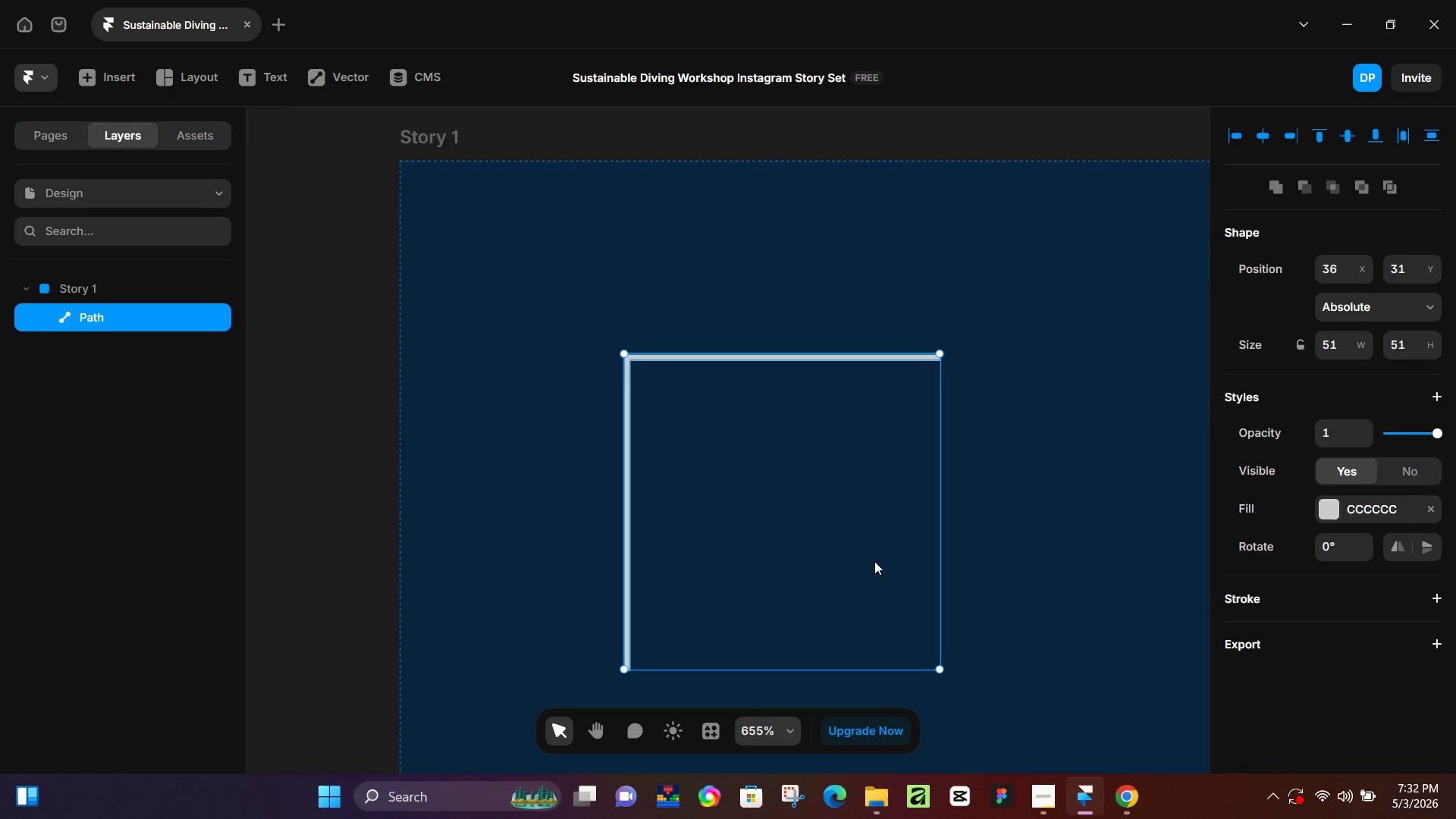 
left_click_drag(start_coordinate=[846, 570], to_coordinate=[782, 485])
 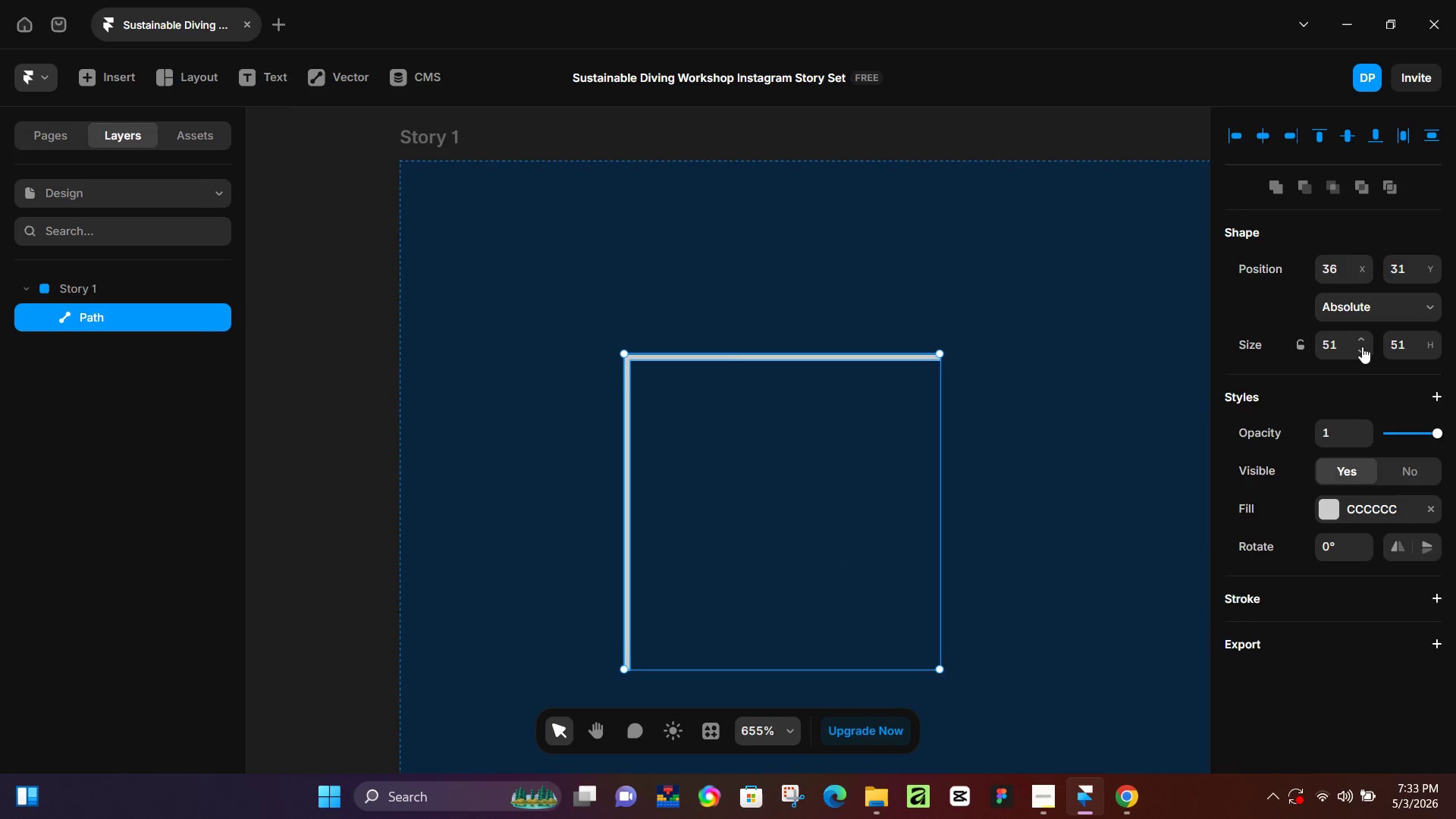 
left_click([1369, 312])
 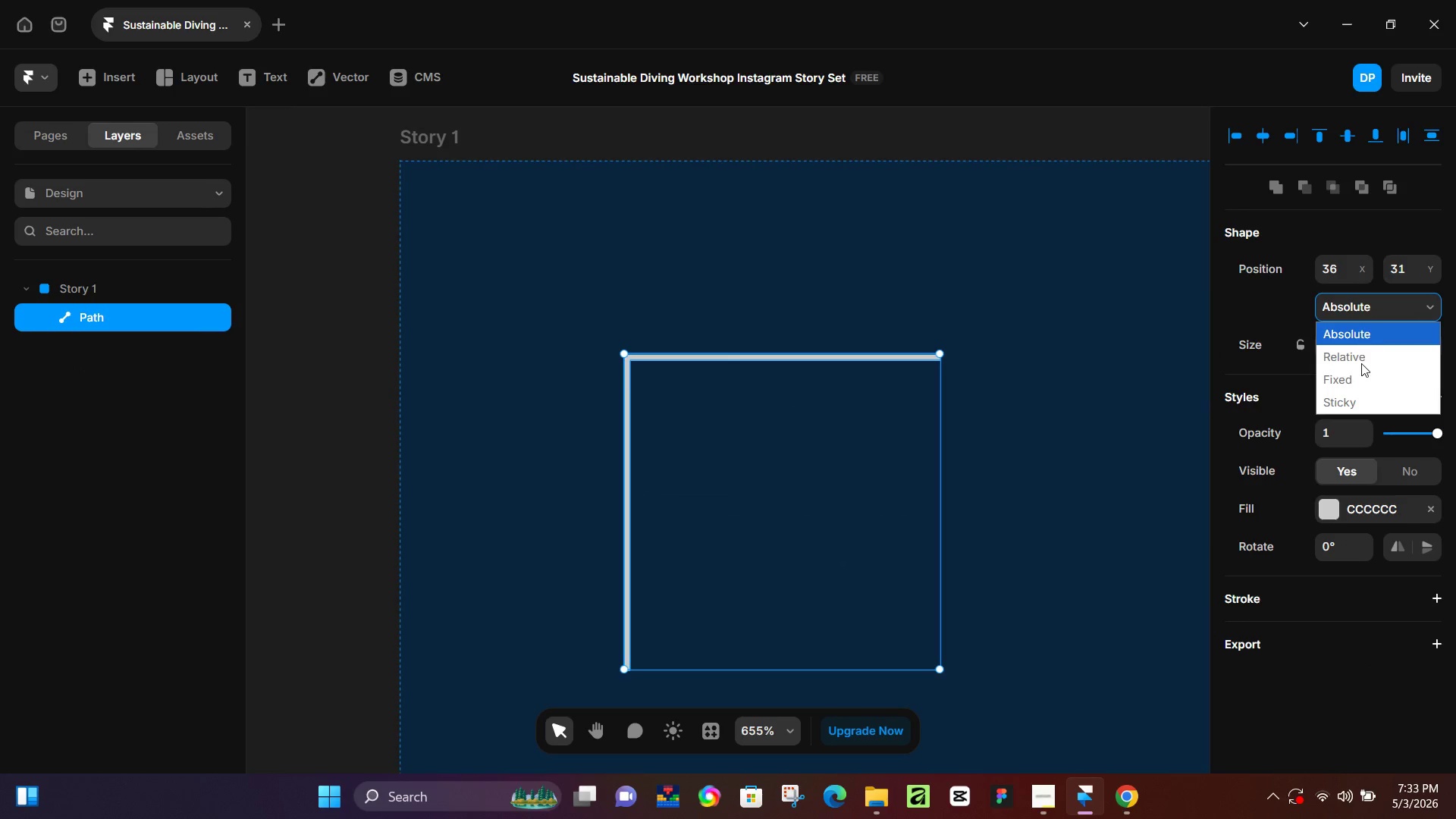 
left_click([1360, 365])
 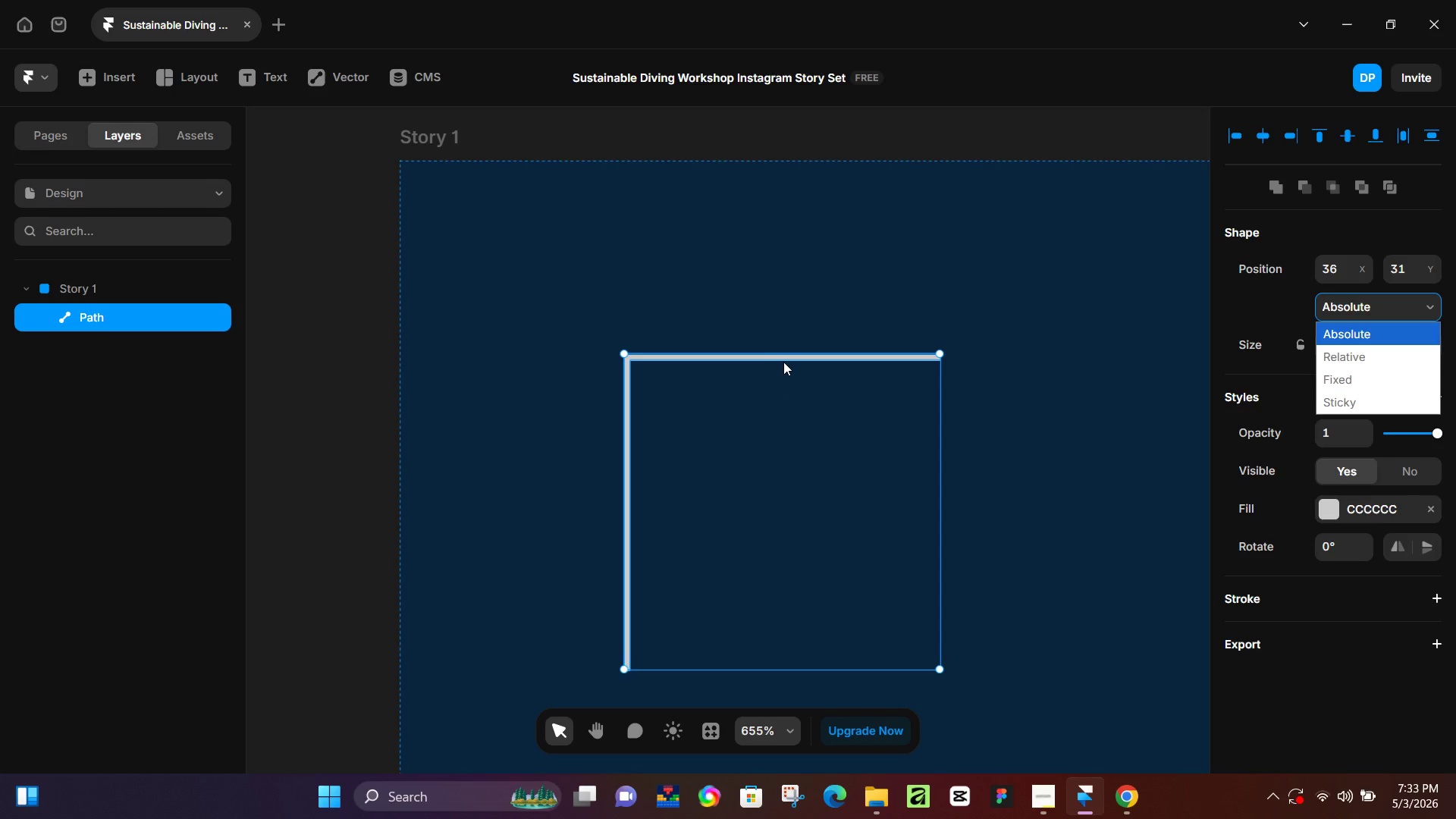 
left_click_drag(start_coordinate=[792, 357], to_coordinate=[817, 366])
 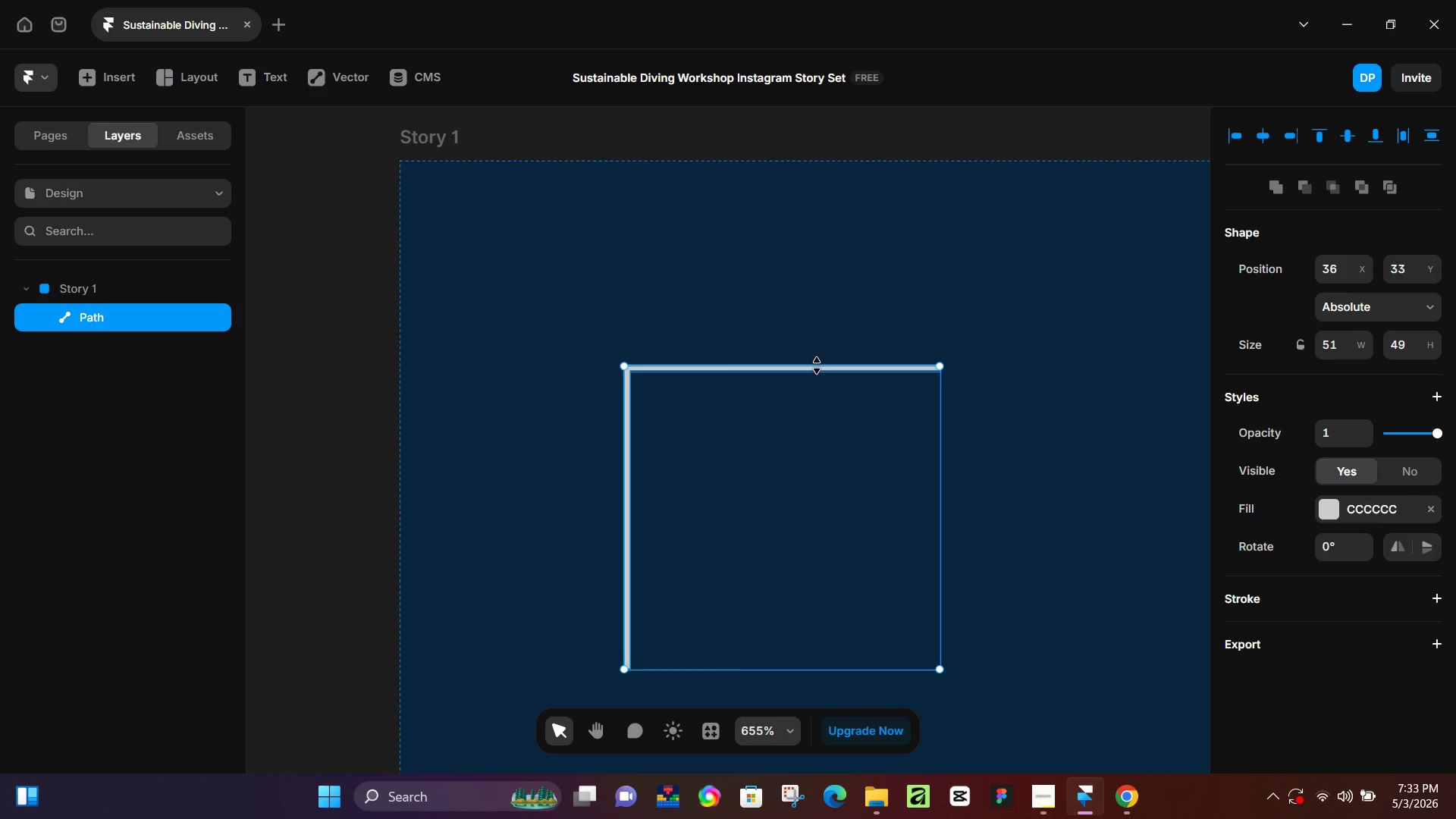 
double_click([817, 366])
 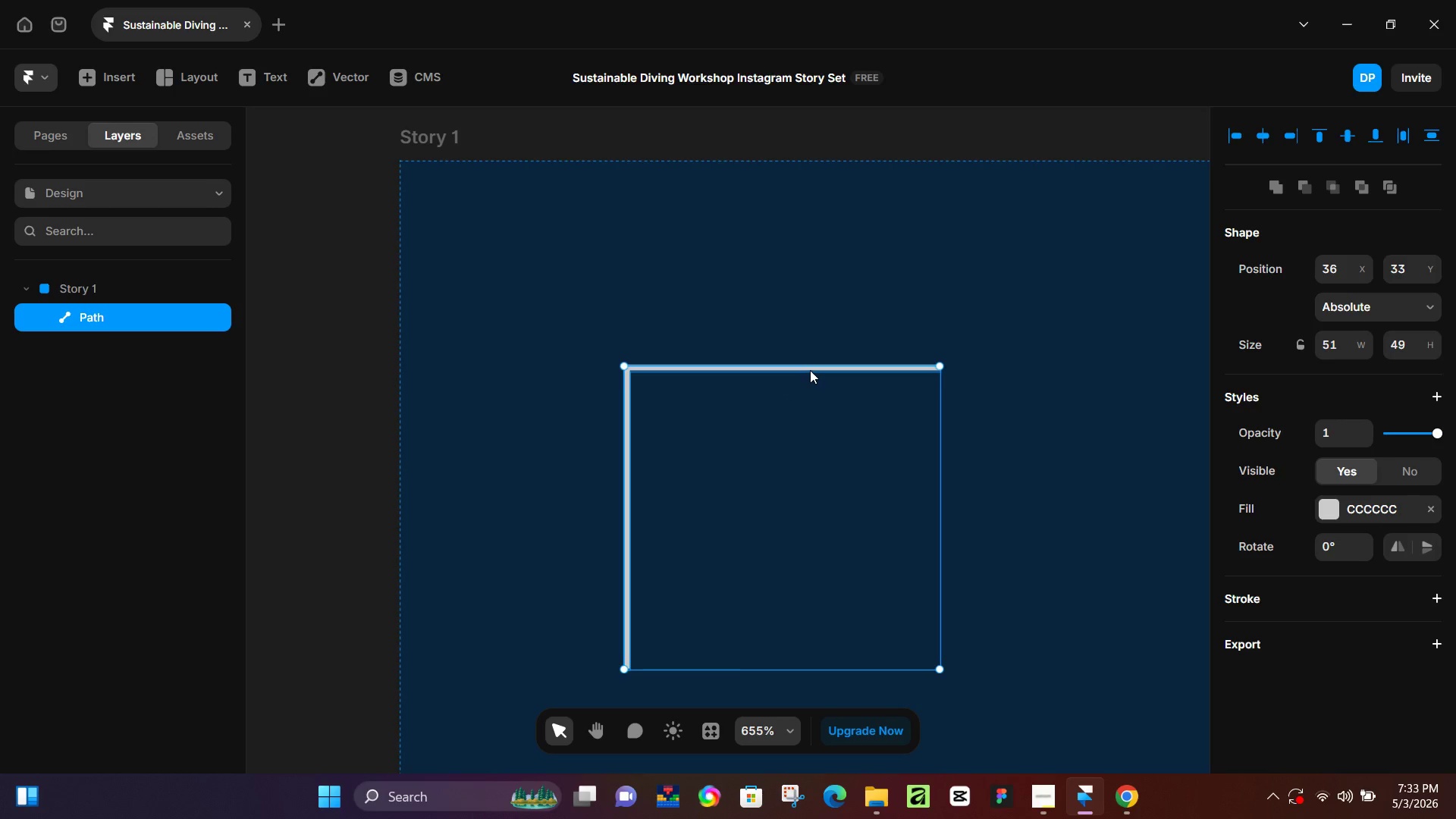 
key(Control+Z)
 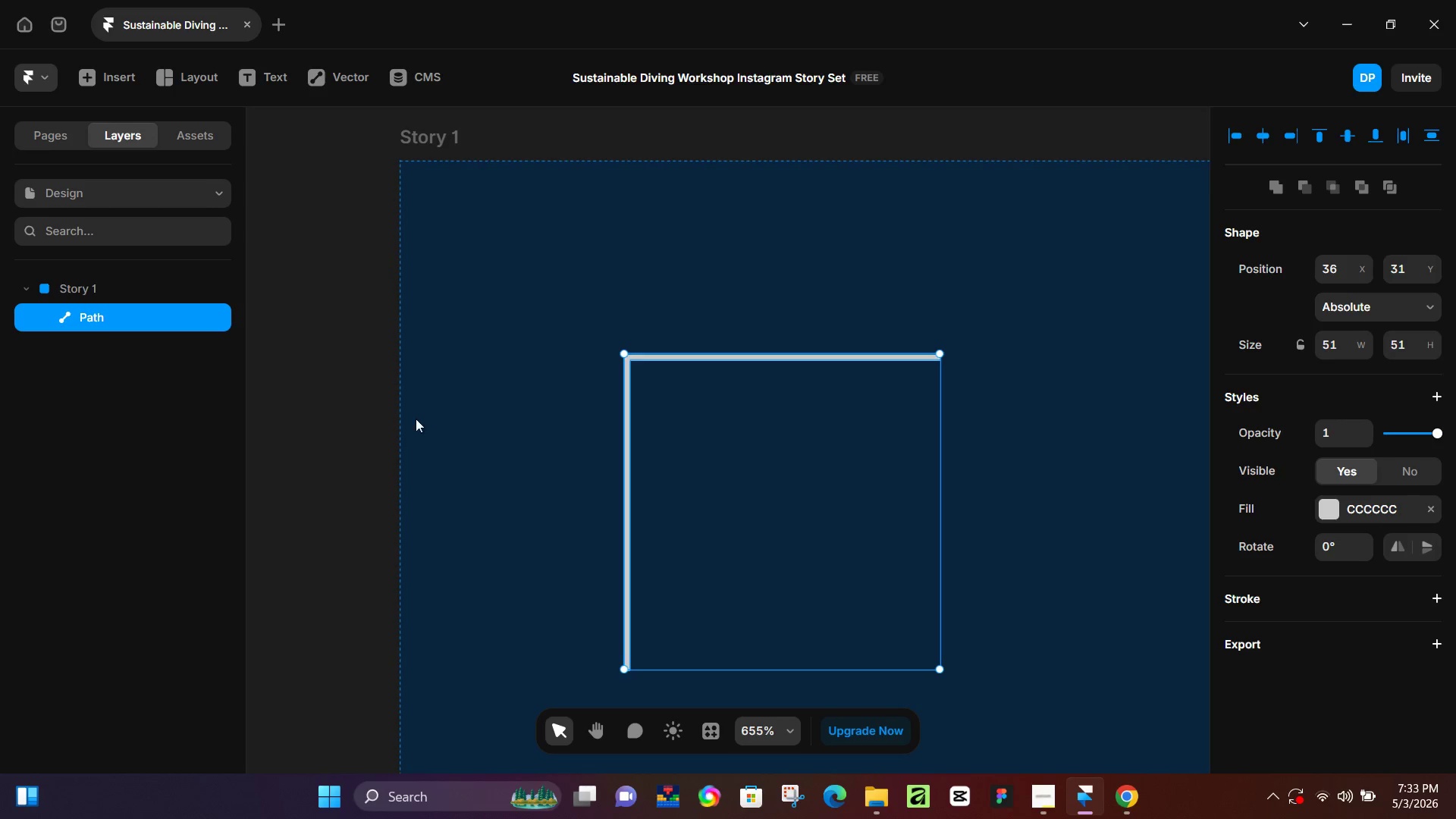 
right_click([120, 313])
 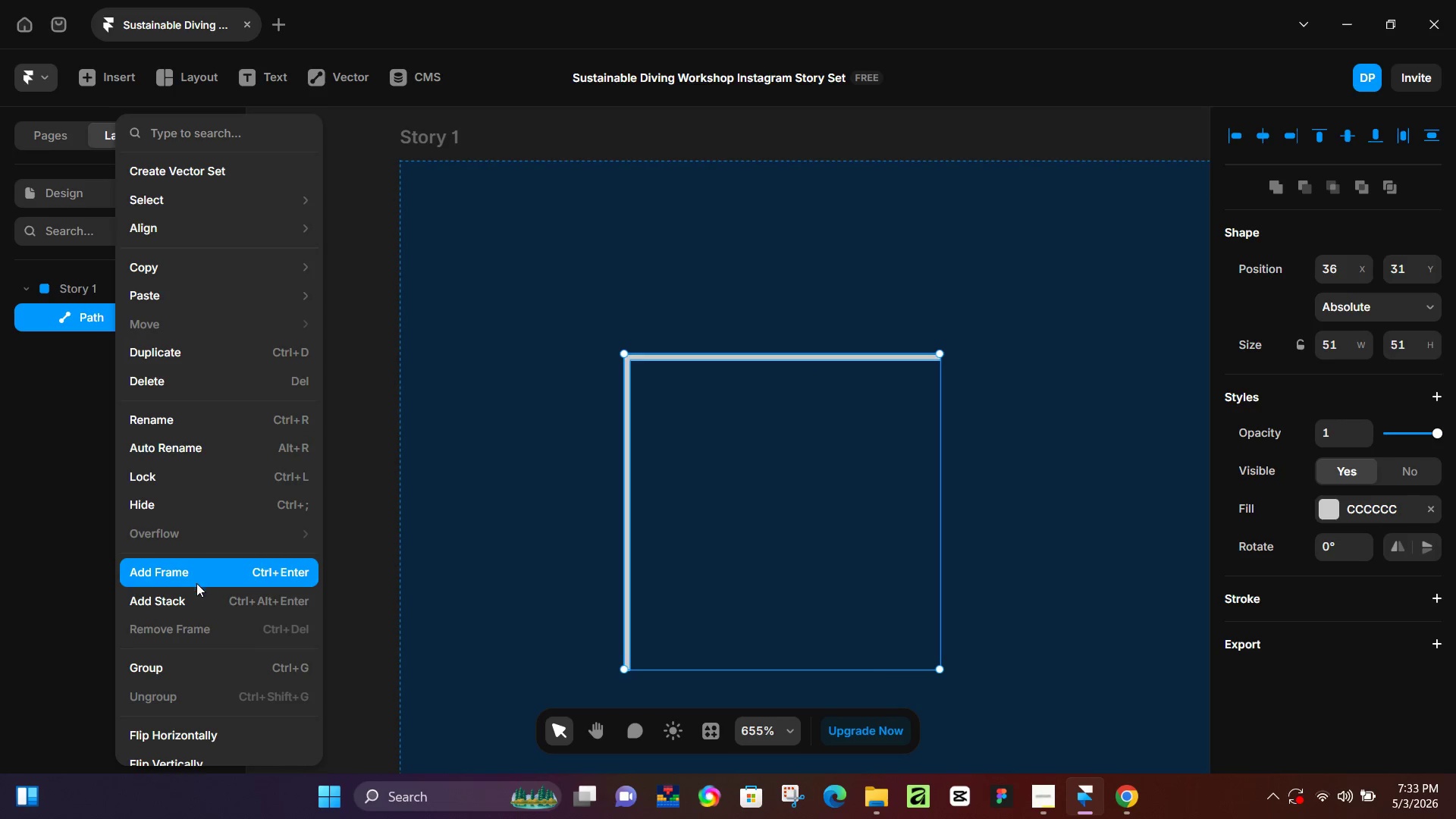 
wait(5.33)
 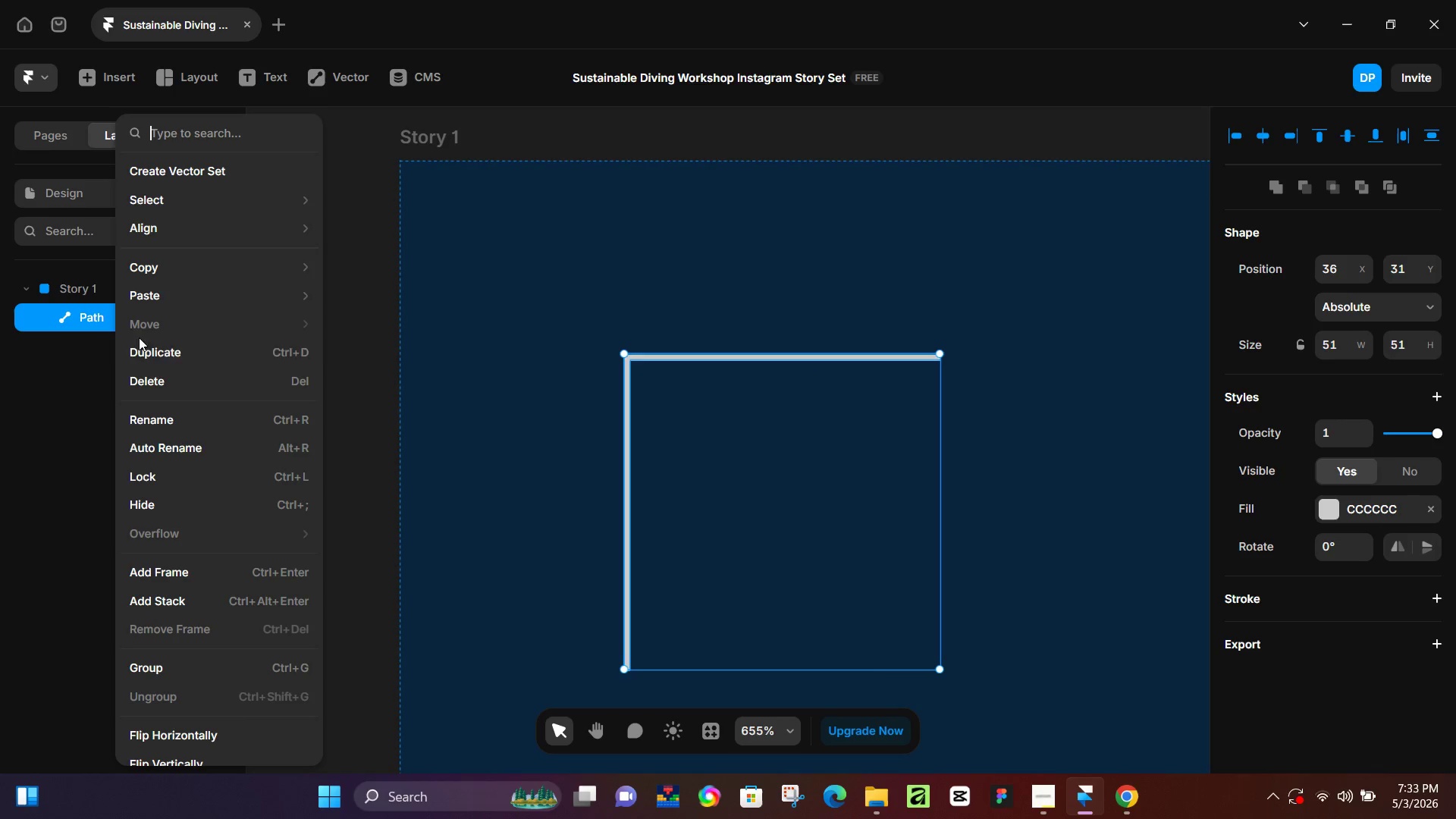 
left_click([192, 605])
 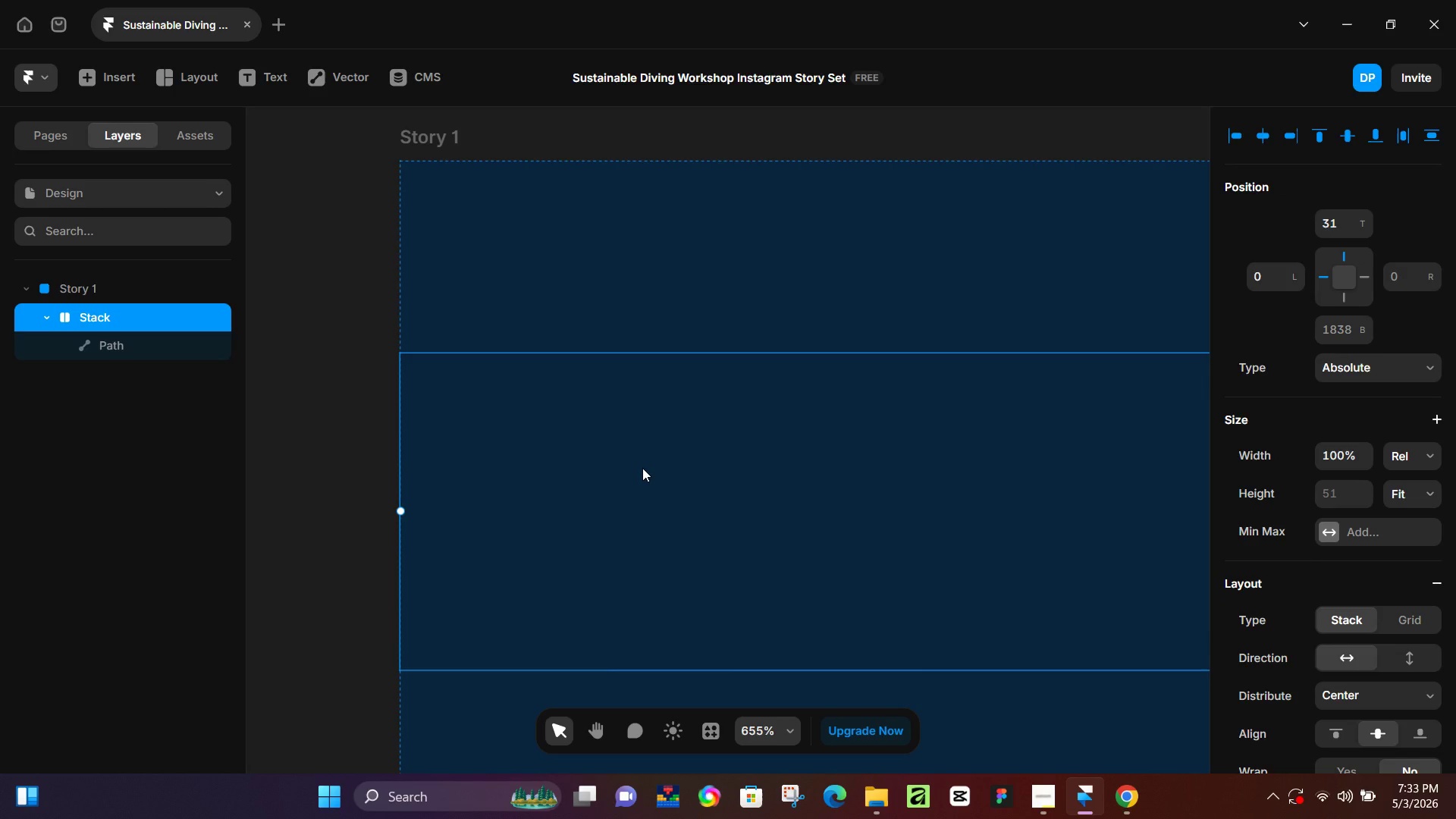 
key(Z)
 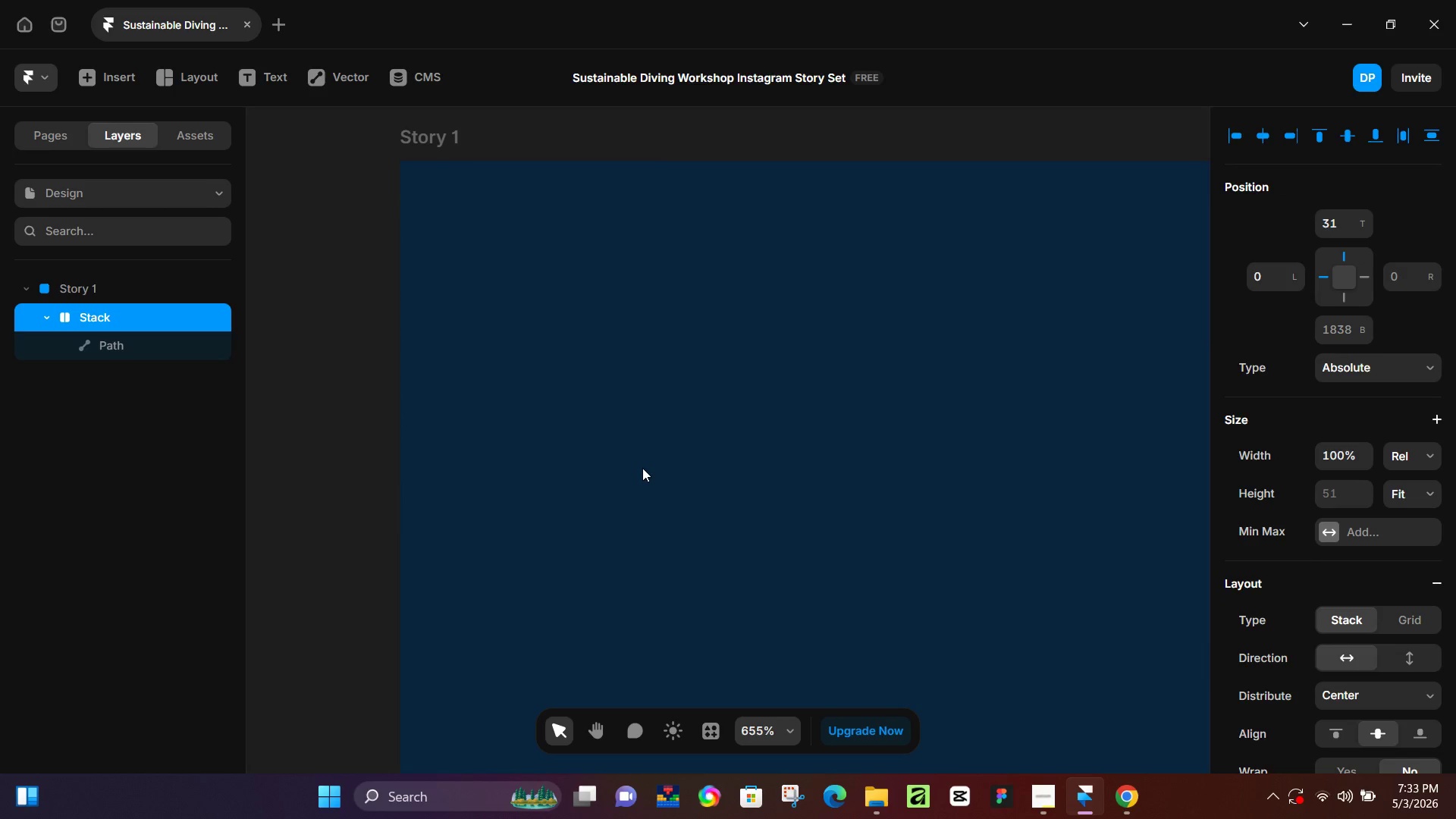 
key(Control+ControlLeft)
 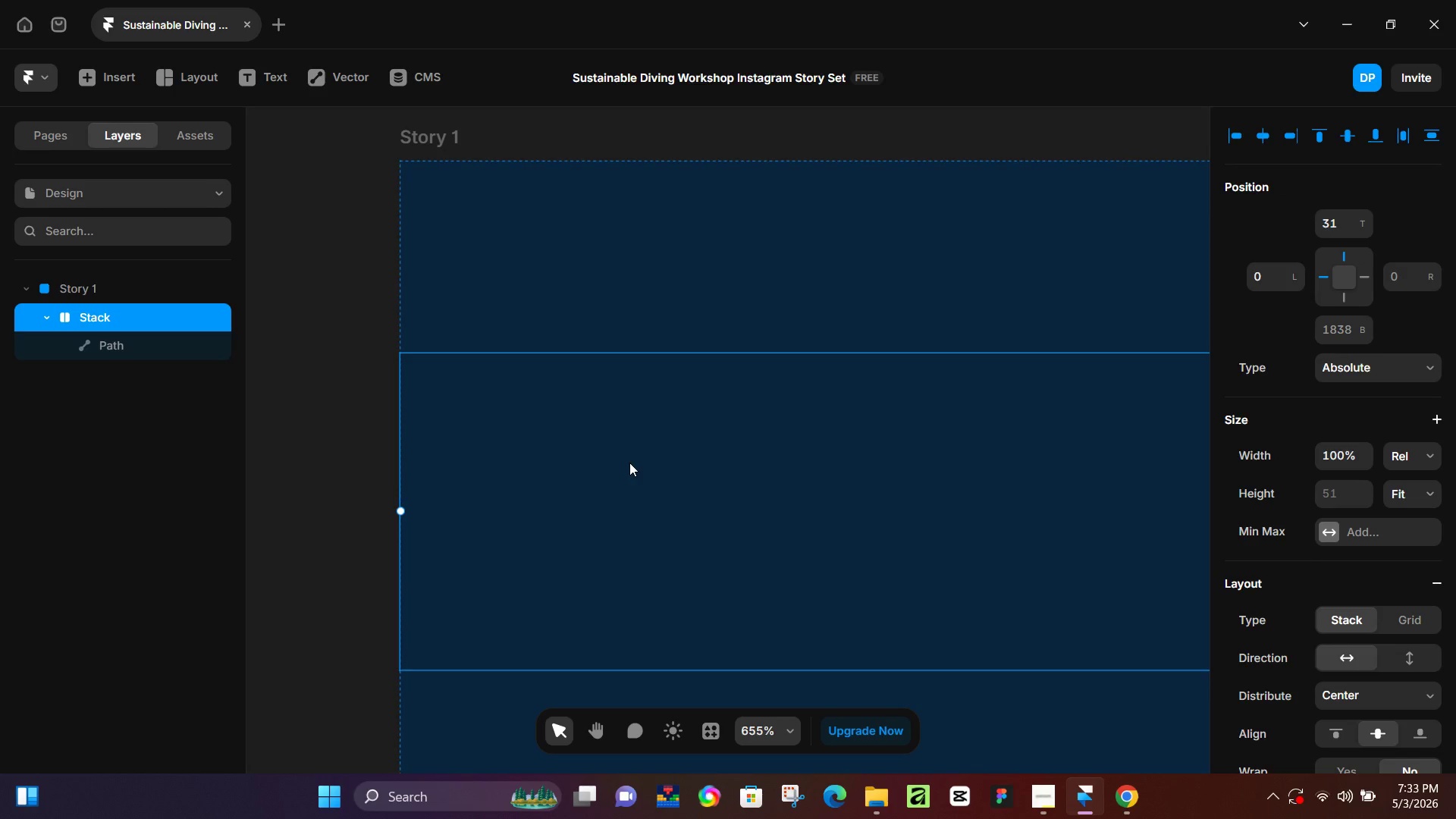 
key(Control+Z)
 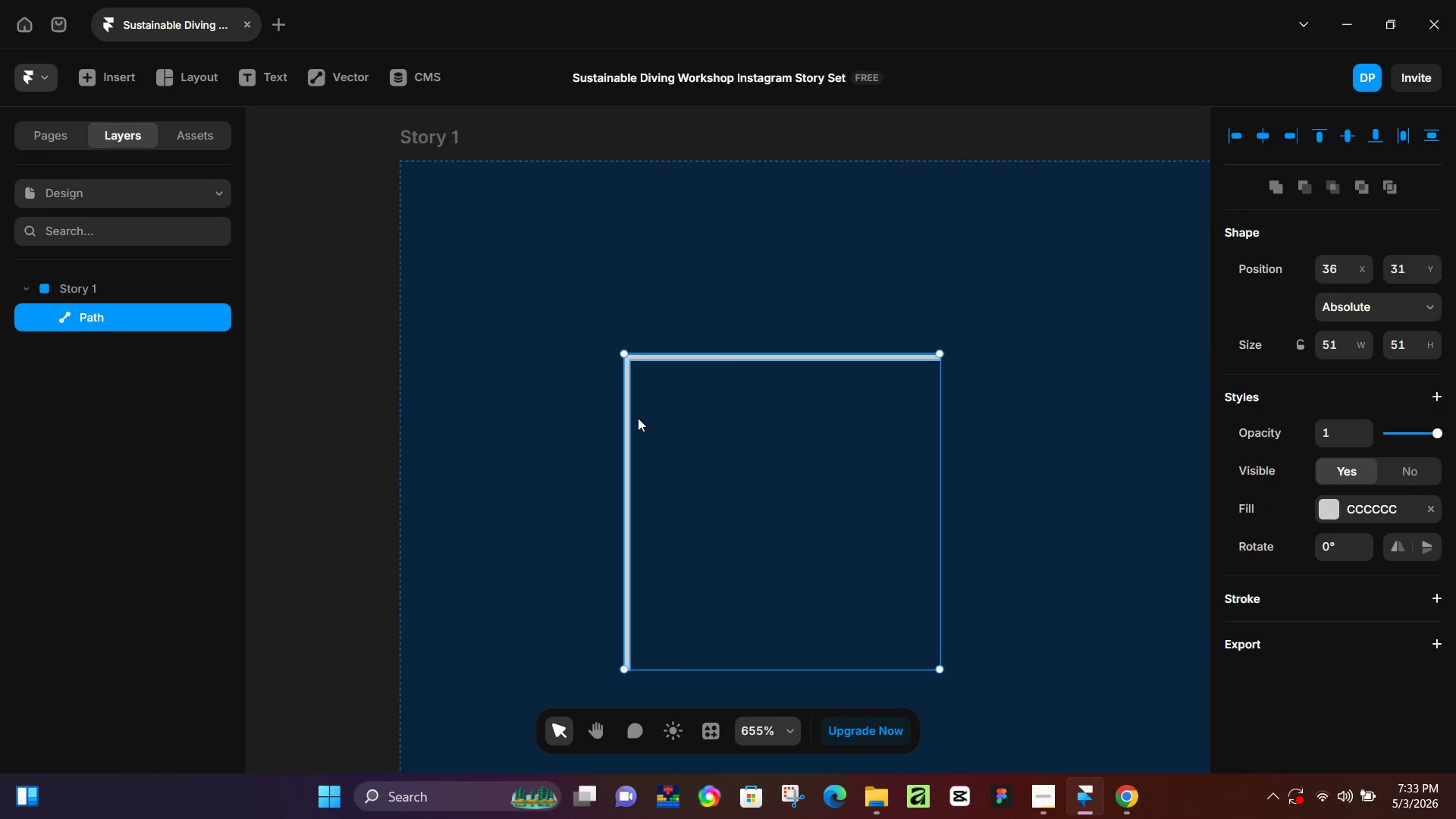 
right_click([638, 418])
 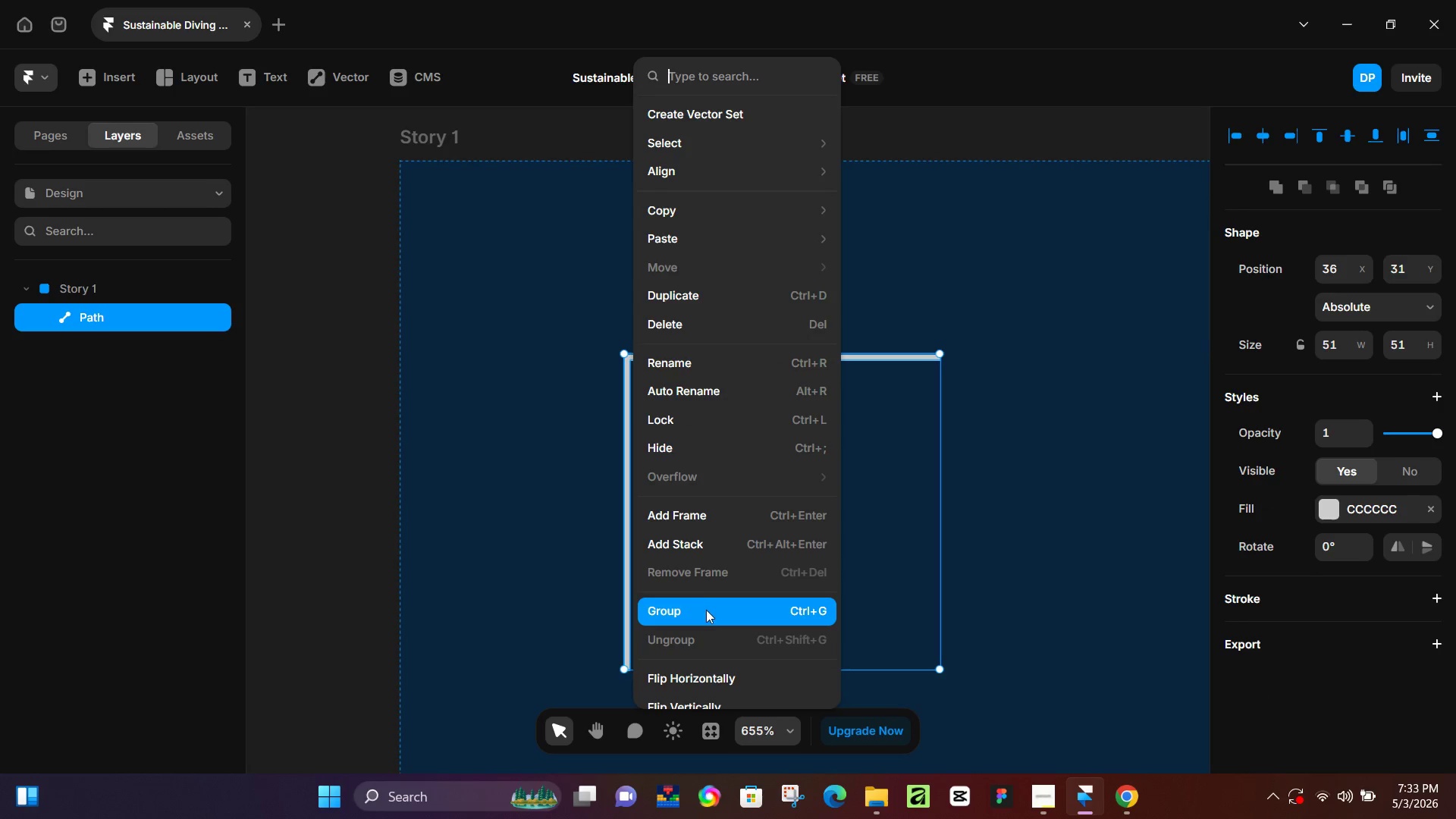 
left_click([713, 516])
 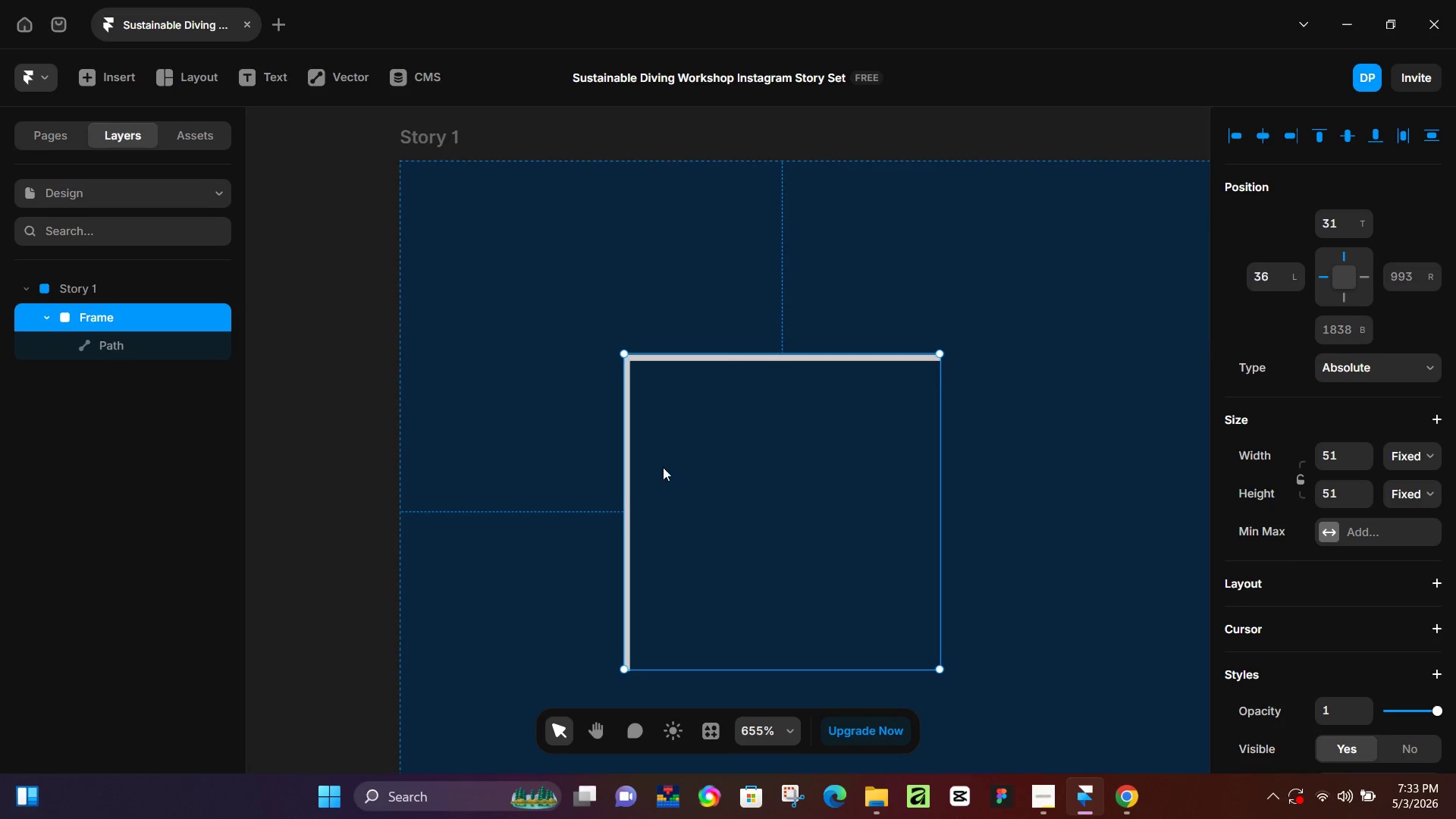 
left_click_drag(start_coordinate=[660, 467], to_coordinate=[488, 317])
 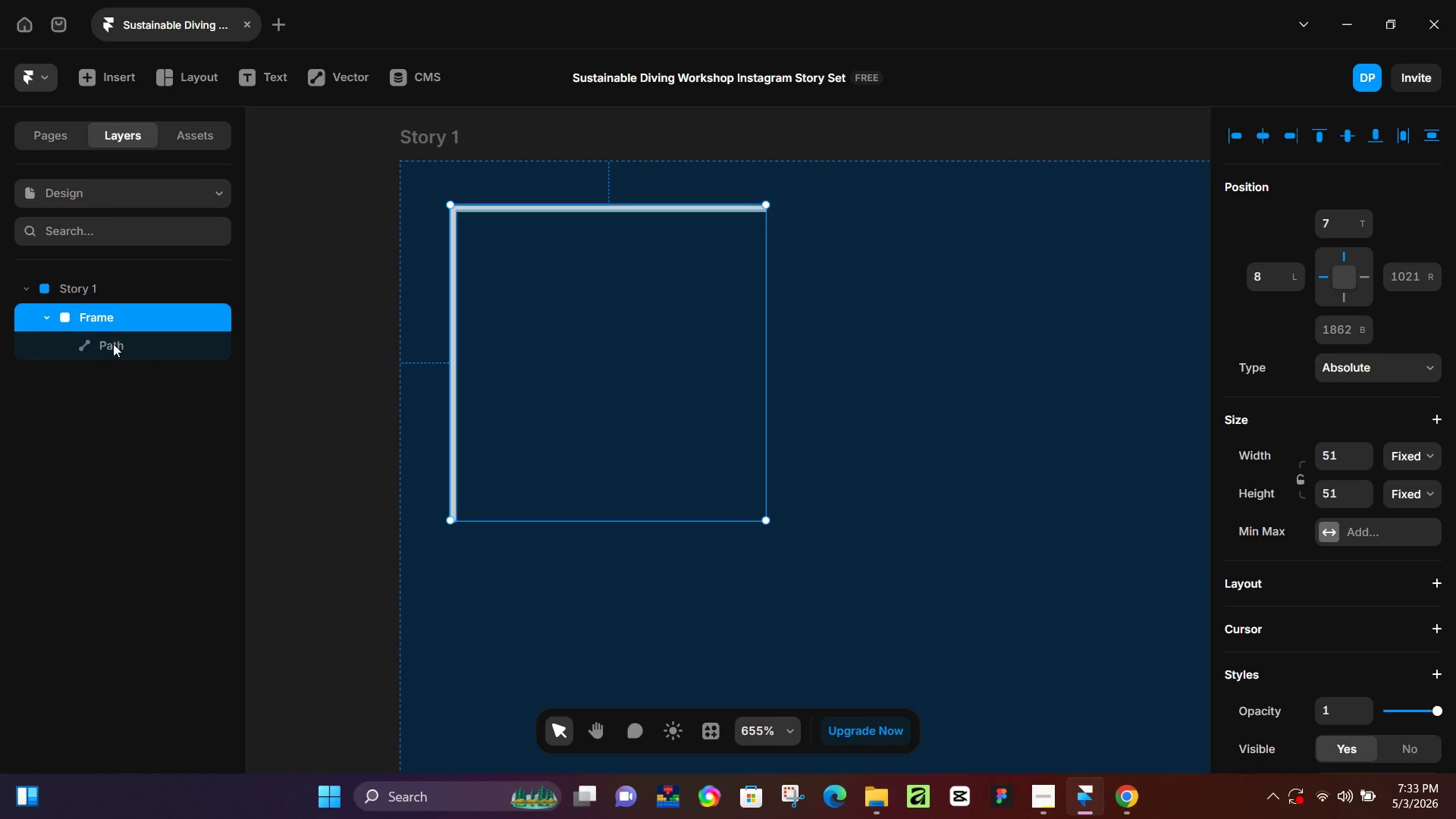 
double_click([113, 322])
 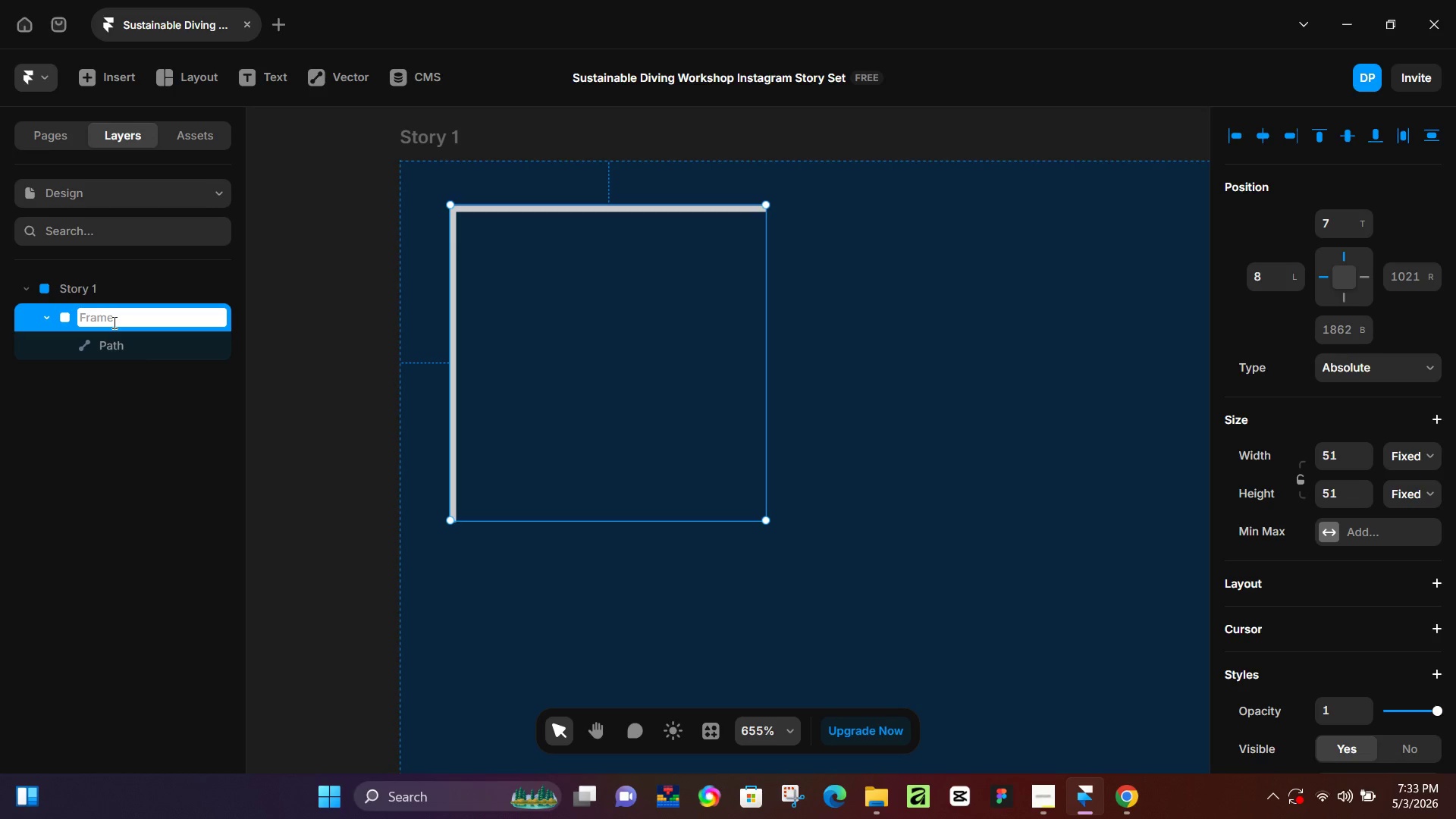 
type(Border)
 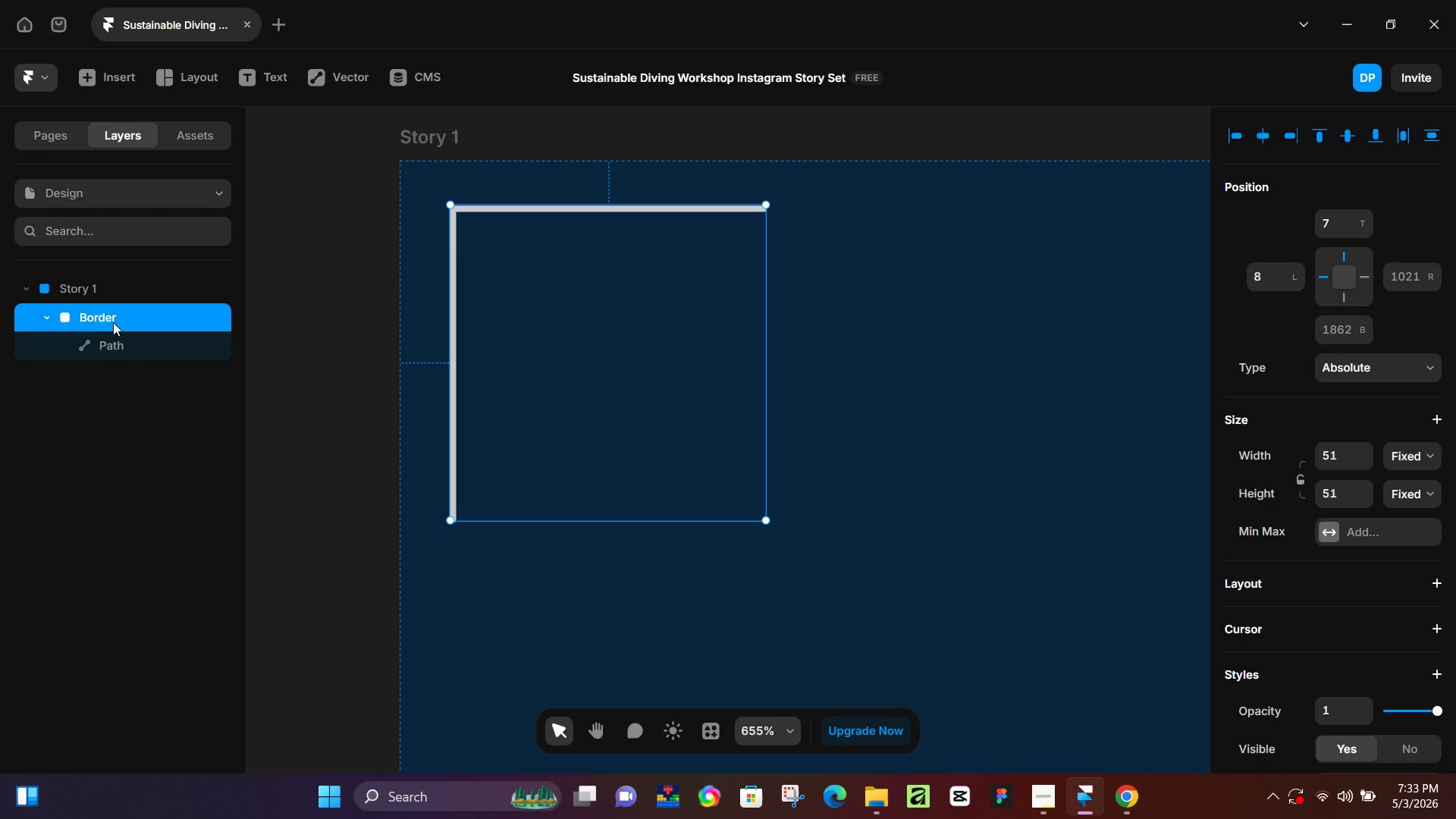 
key(Enter)
 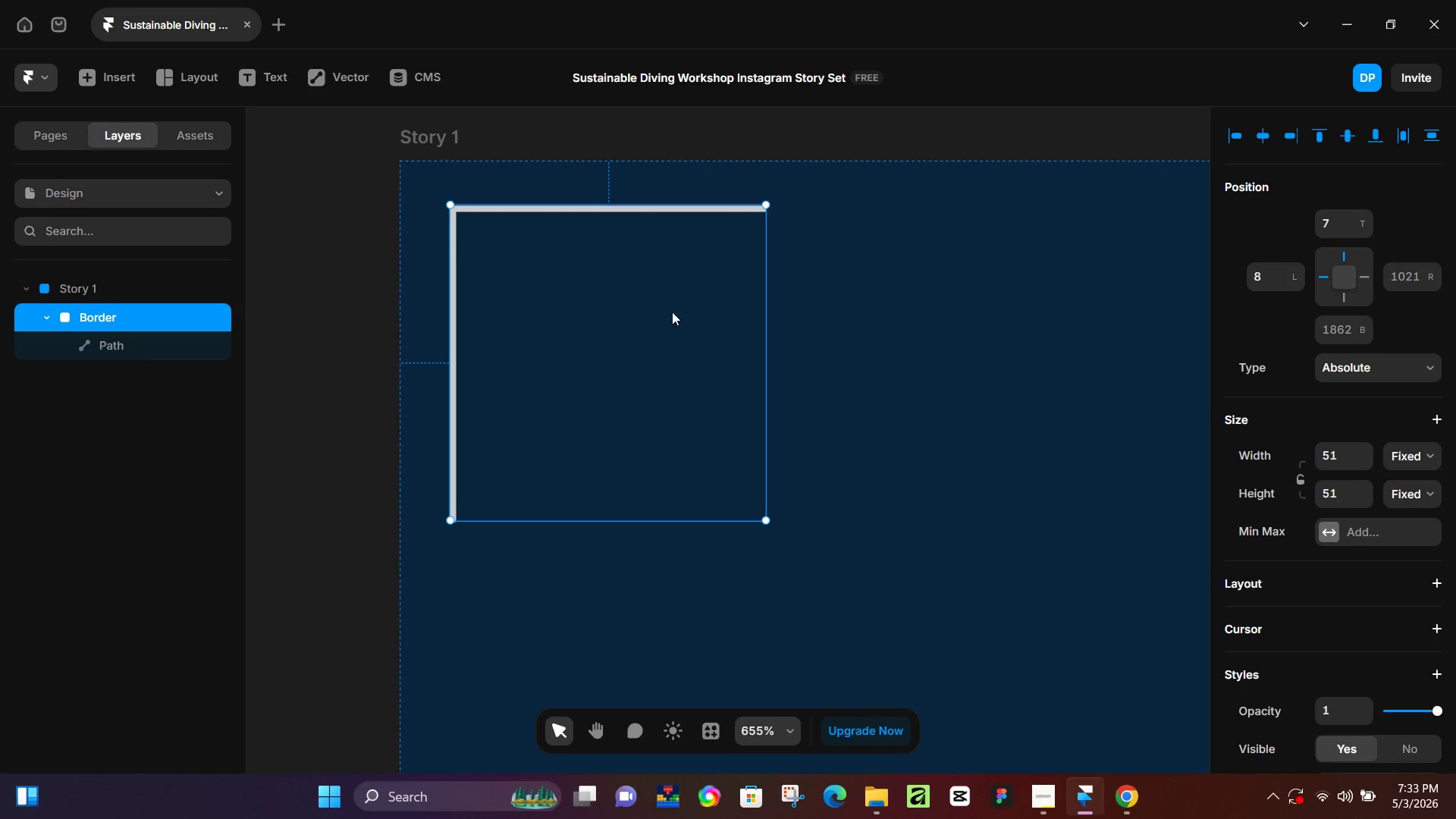 
hold_key(key=ShiftLeft, duration=1.51)
left_click_drag(start_coordinate=[768, 202], to_coordinate=[589, 344])
 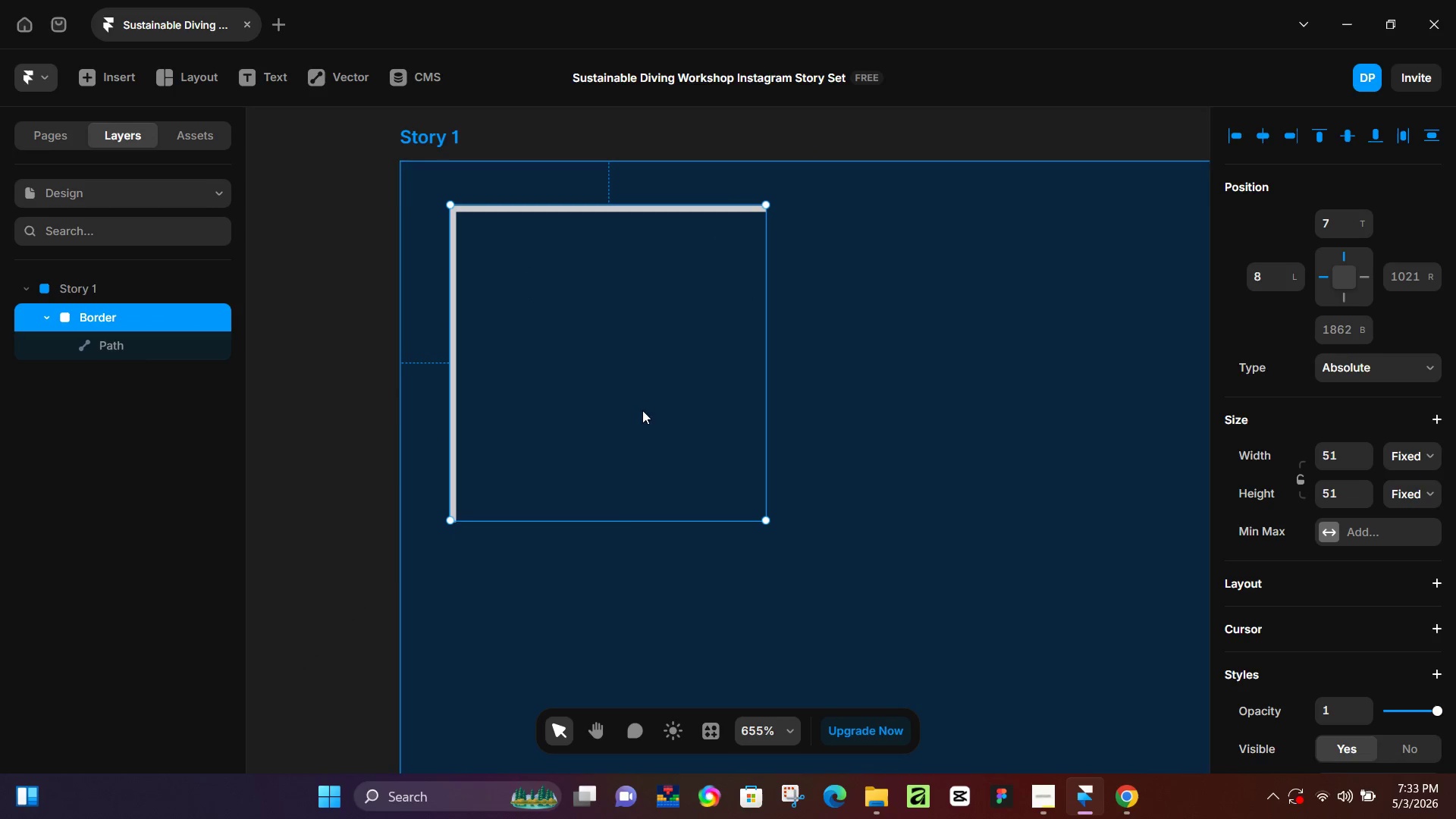 
key(Shift+ShiftLeft)
 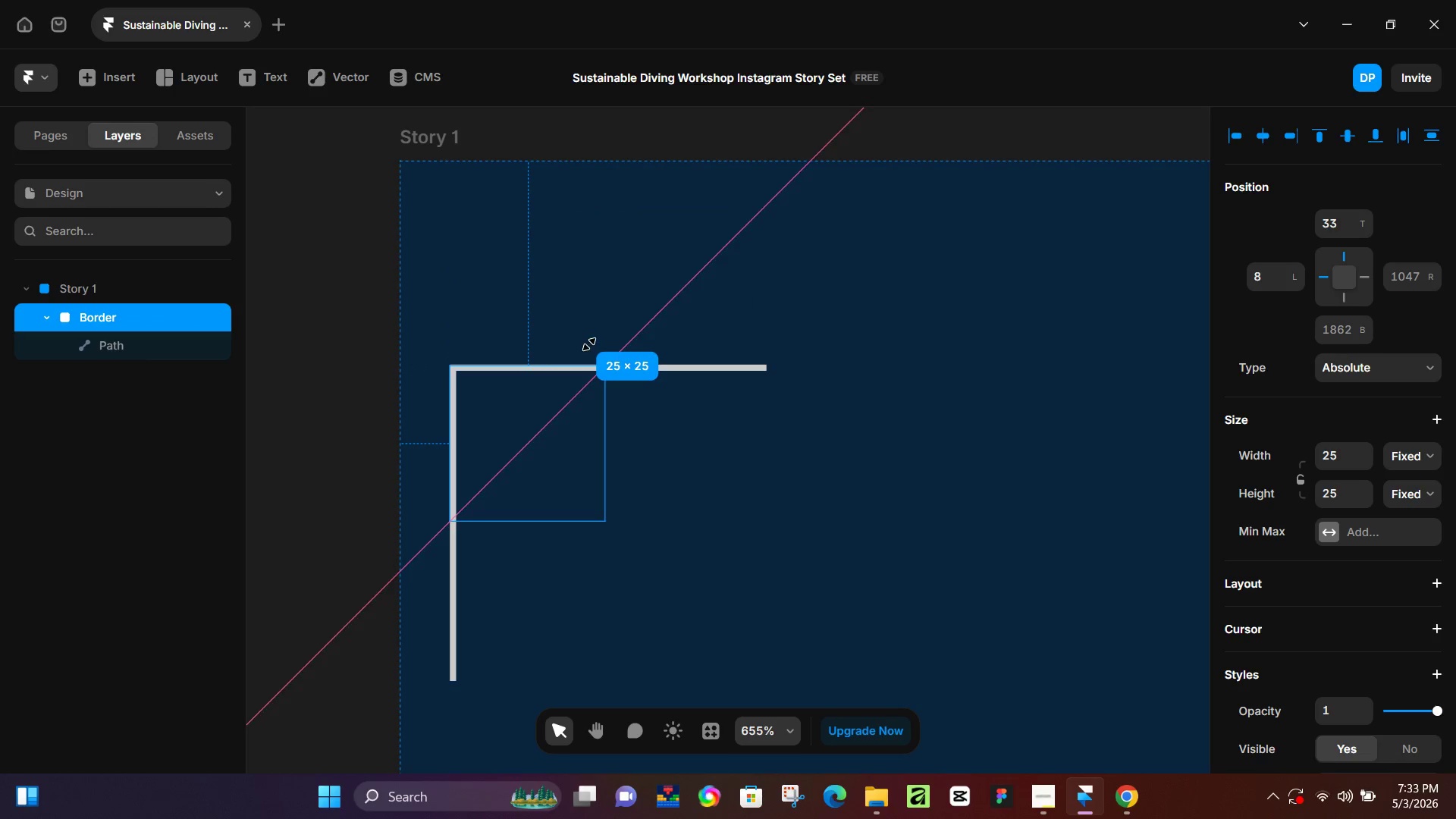 
key(Shift+ShiftLeft)
 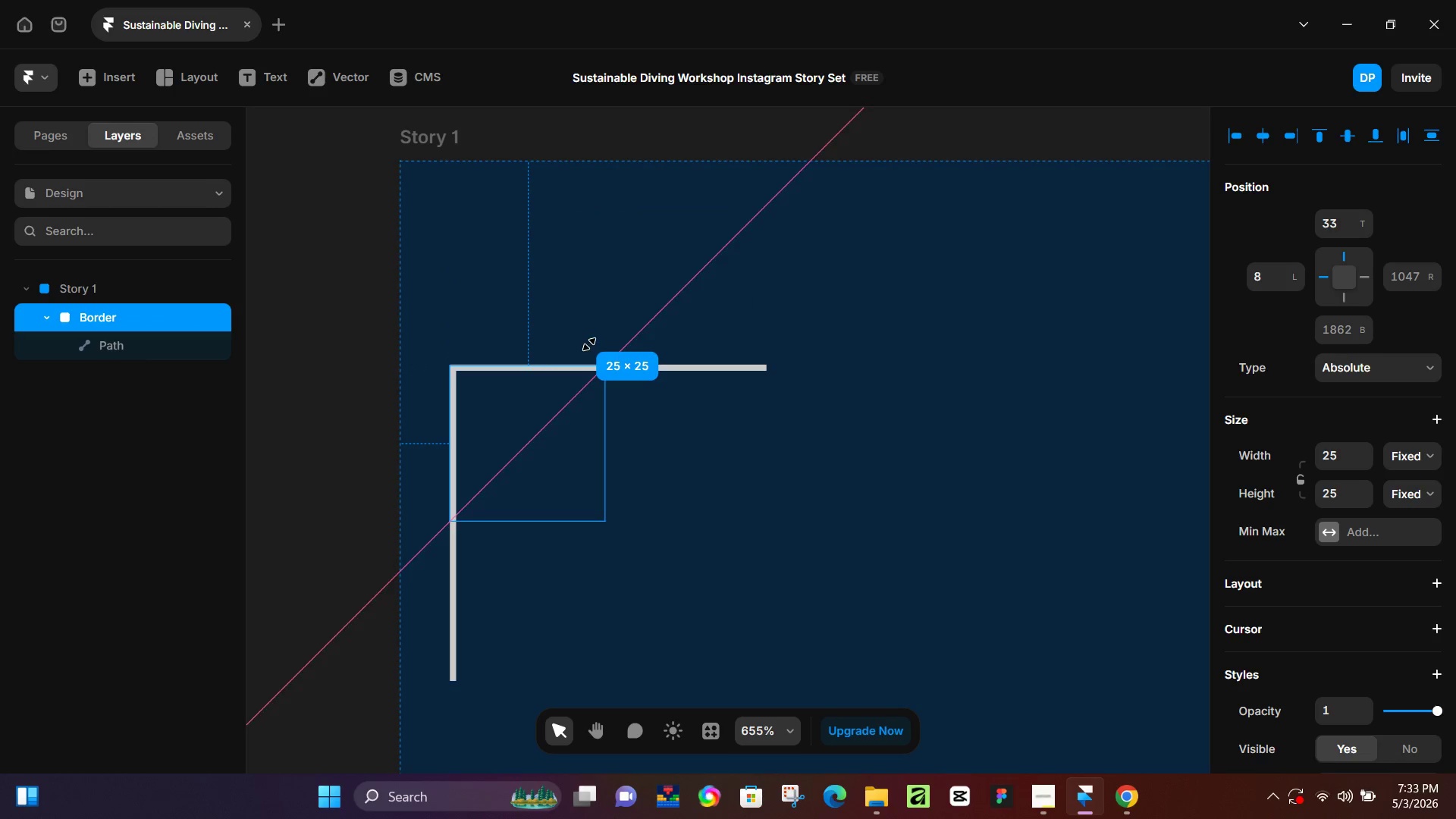 
key(Shift+ShiftLeft)
 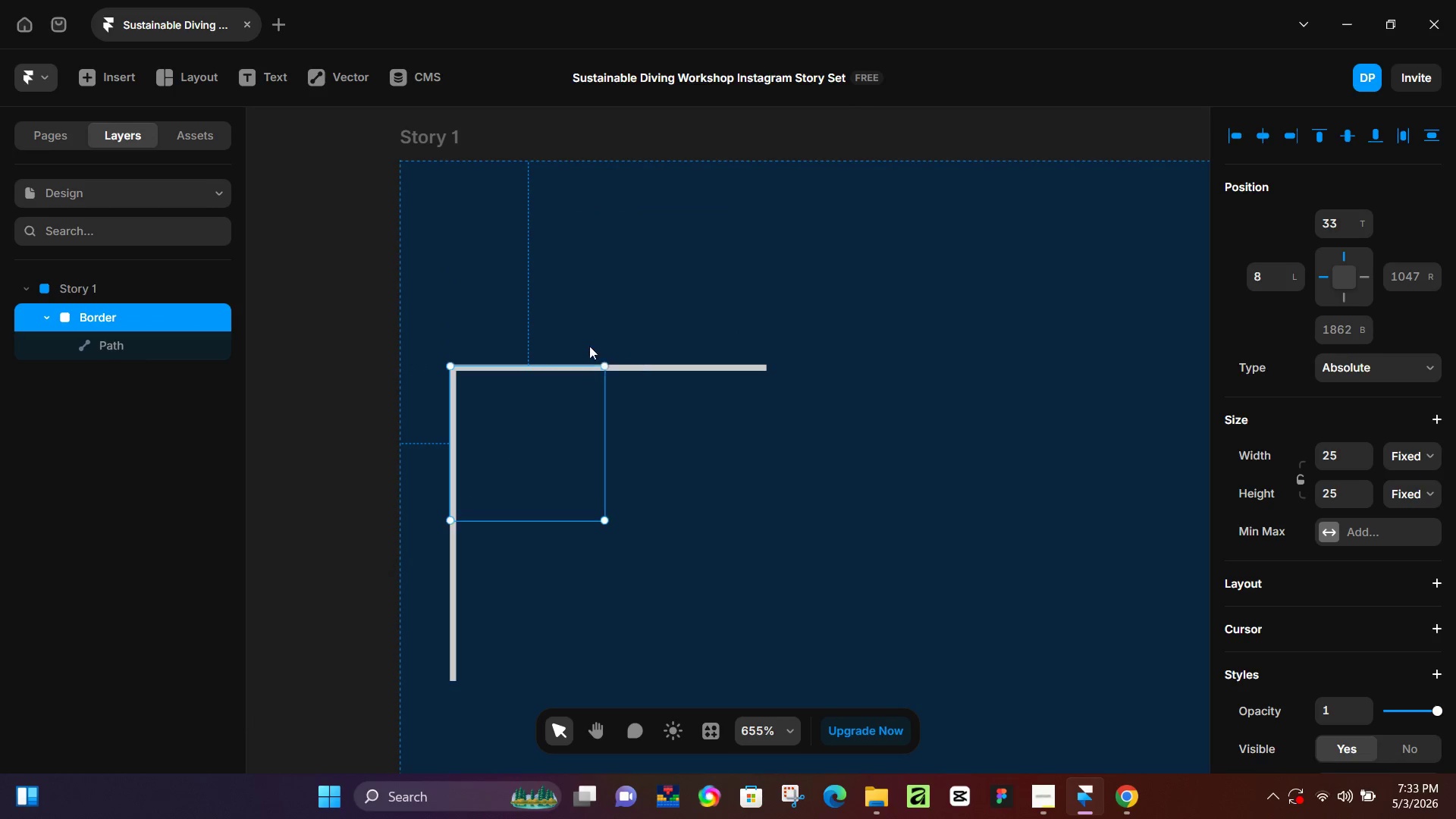 
key(Shift+ShiftLeft)
 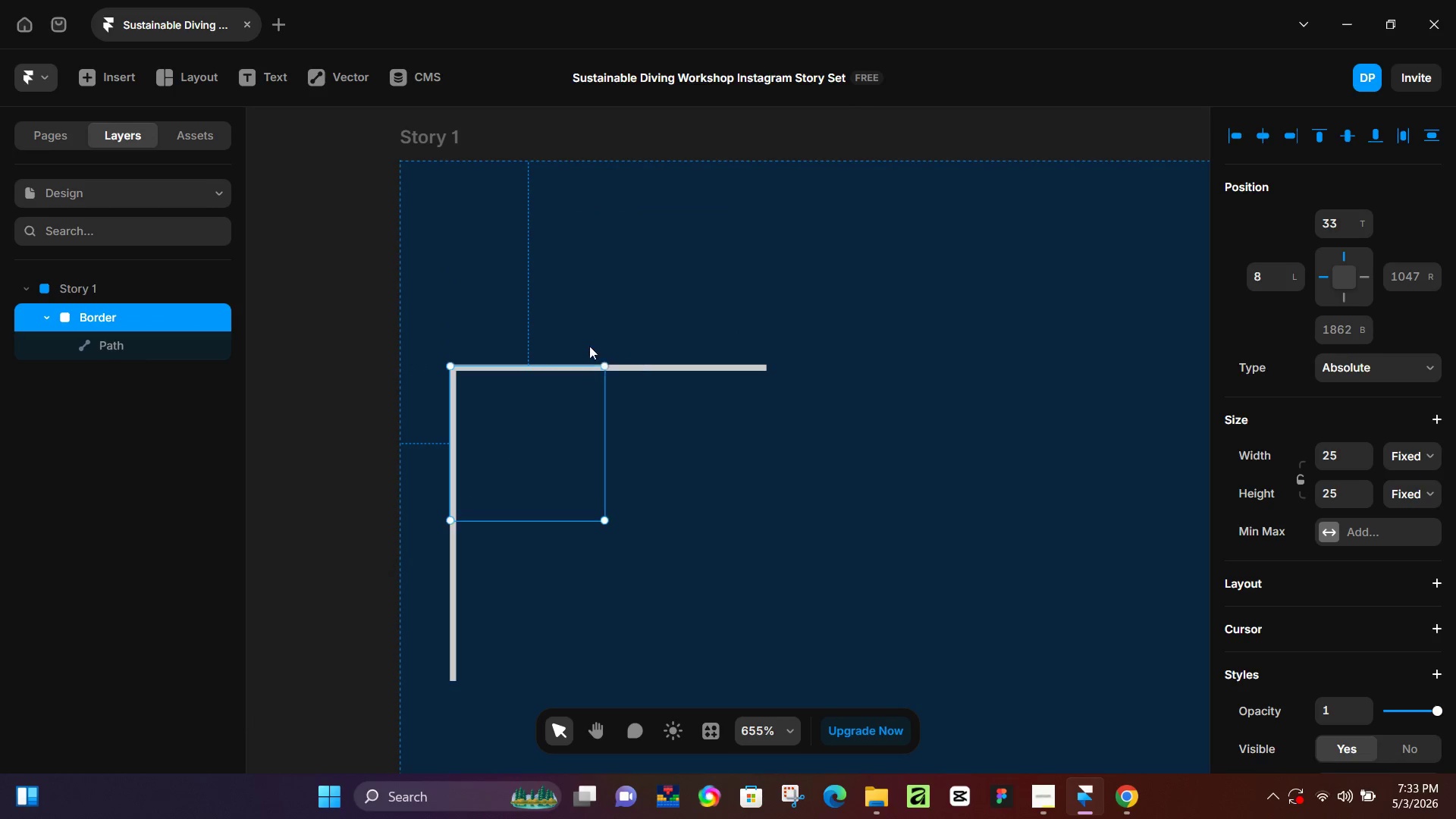 
key(Shift+ShiftLeft)
 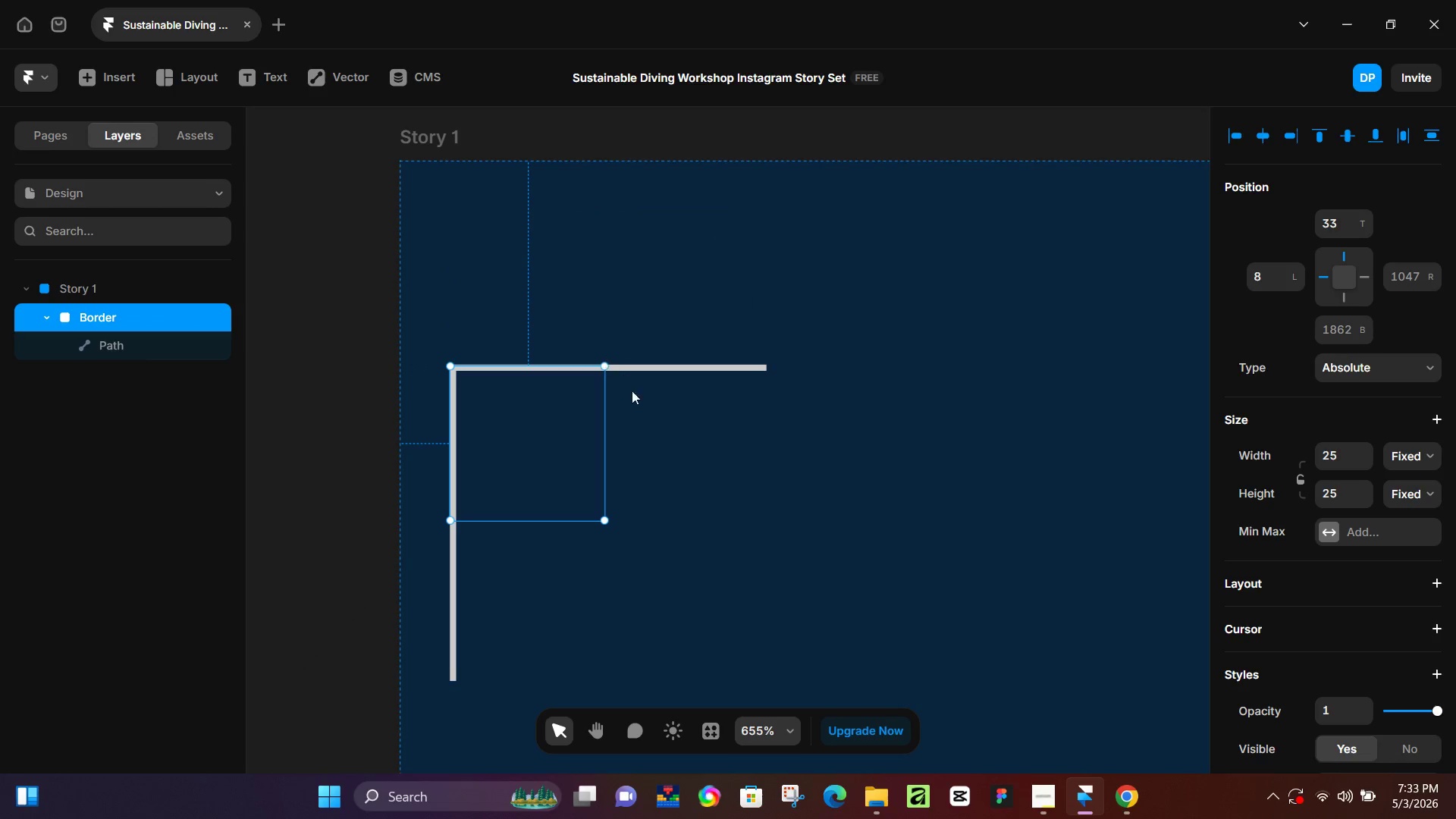 
key(Control+Z)
 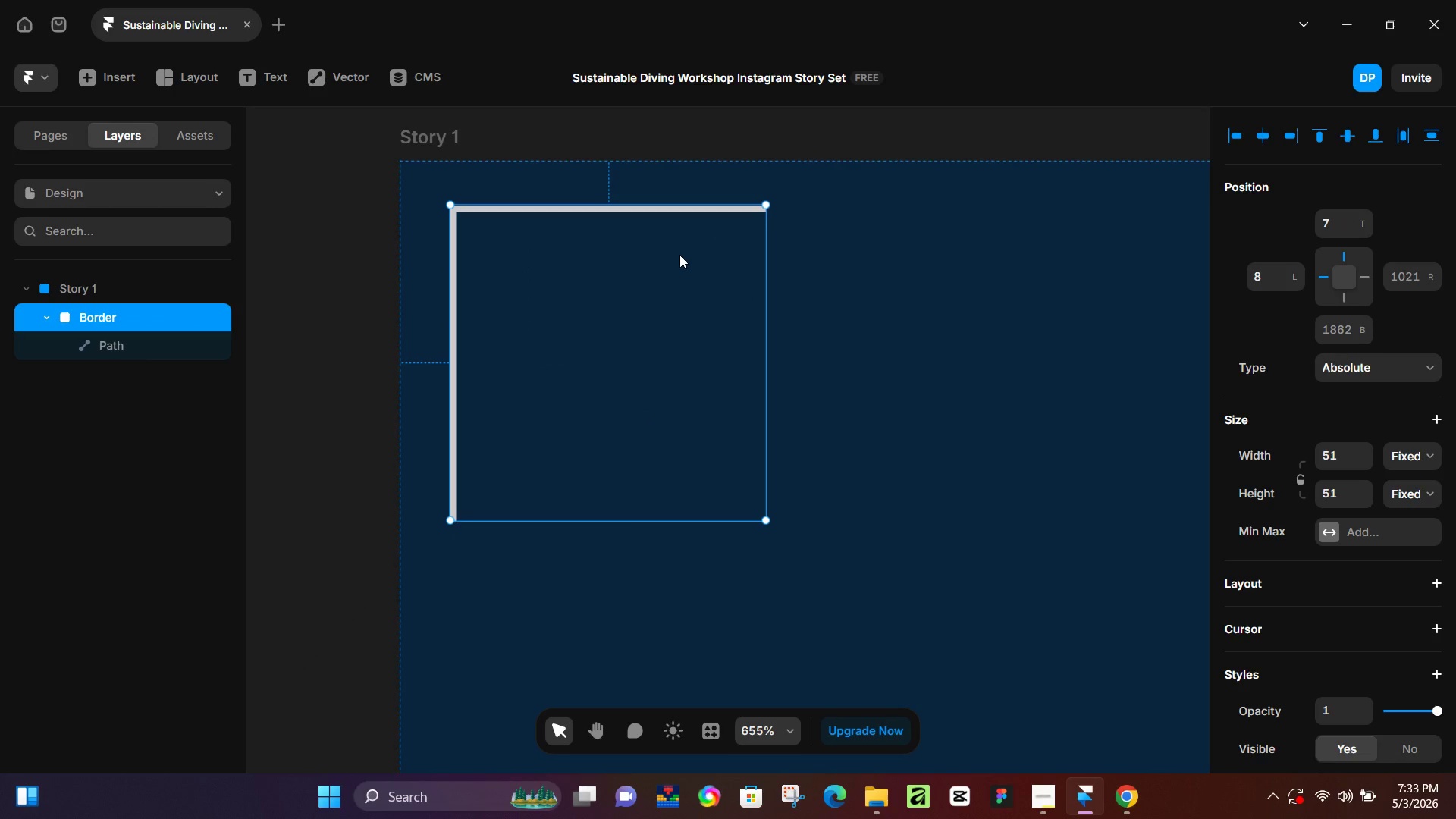 
key(K)
 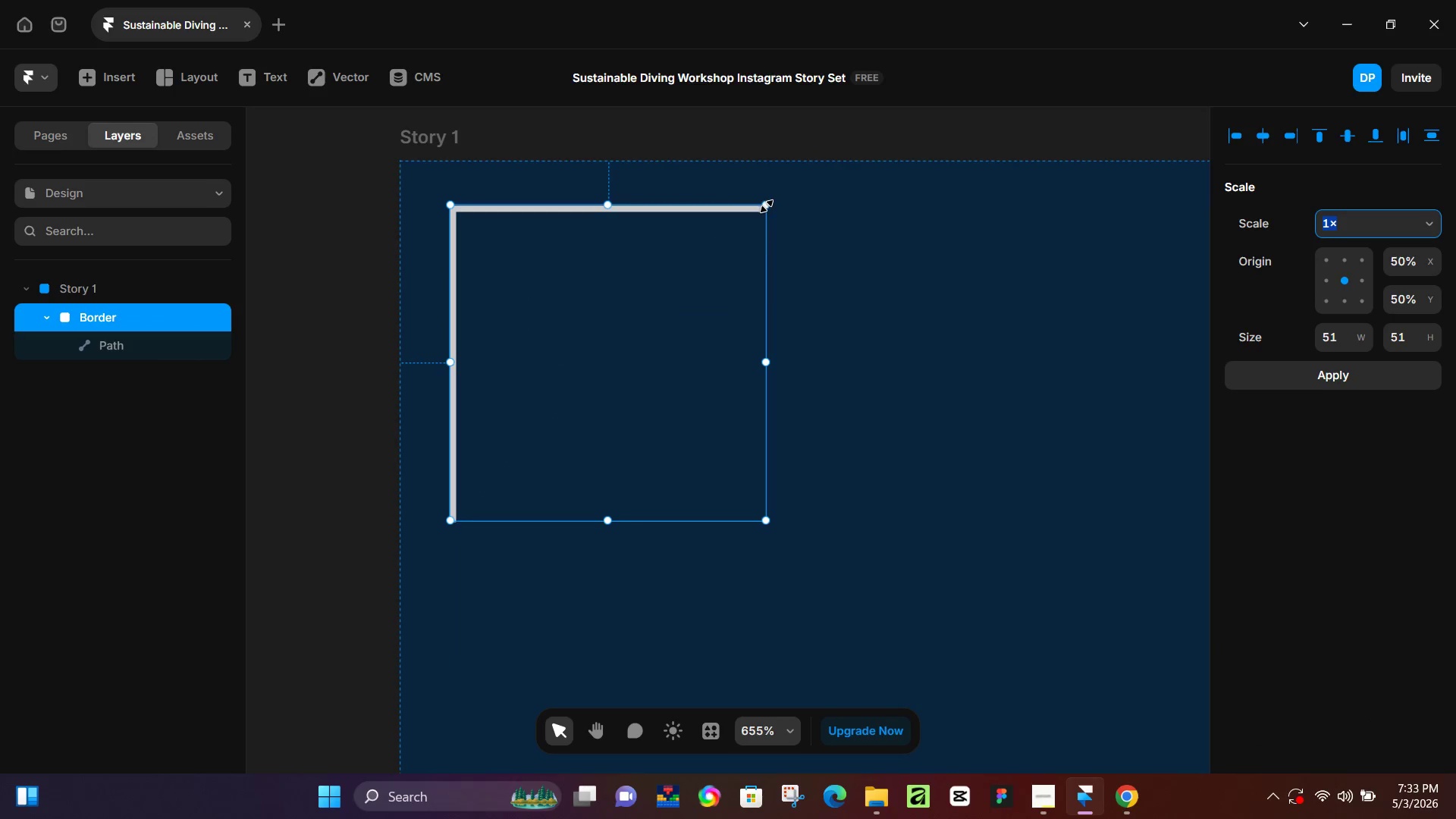 
left_click_drag(start_coordinate=[767, 208], to_coordinate=[516, 428])
 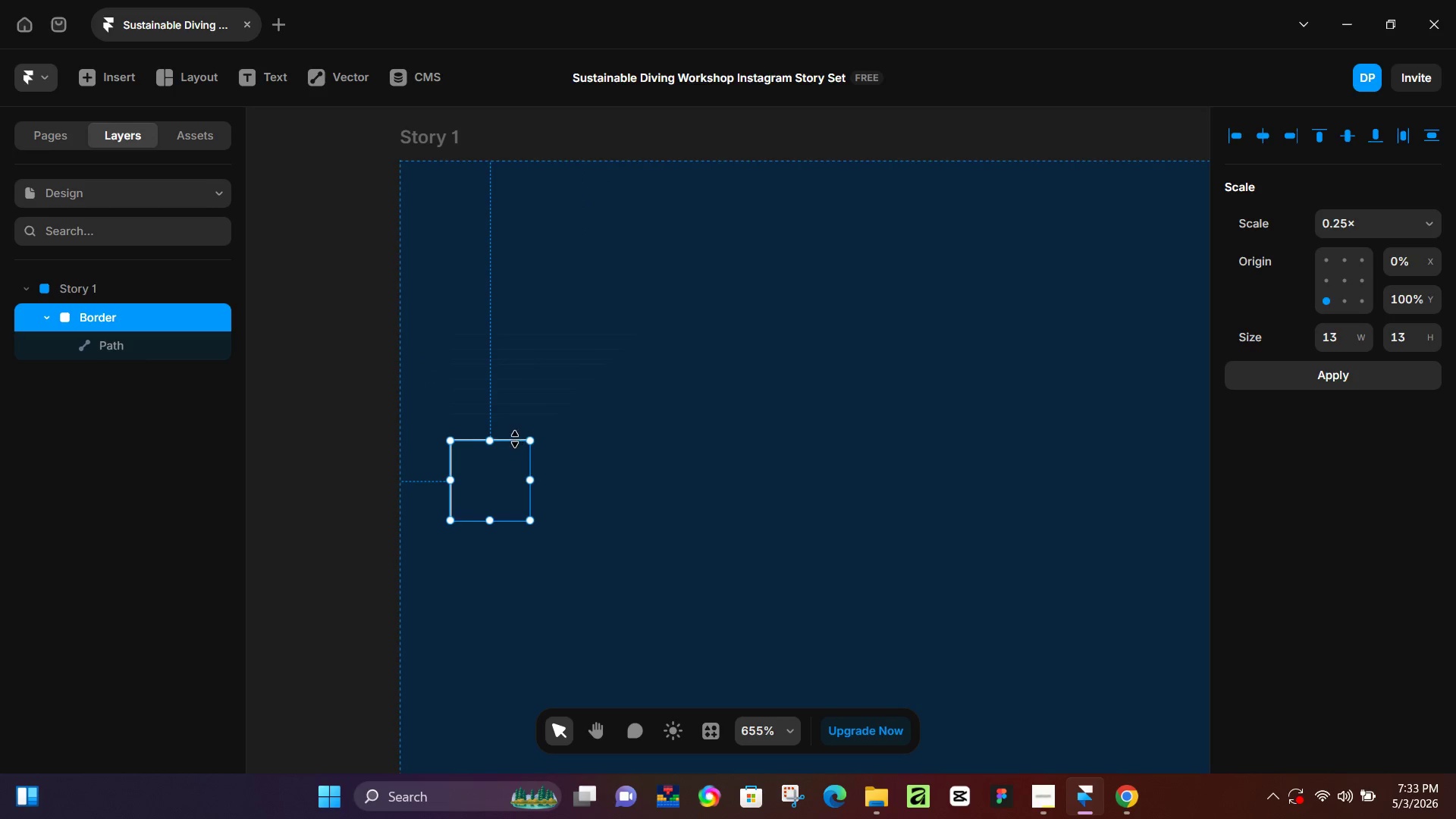 
hold_key(key=ControlLeft, duration=0.55)
scroll: coordinate [533, 408], scroll_direction: down, amount: 6.0
 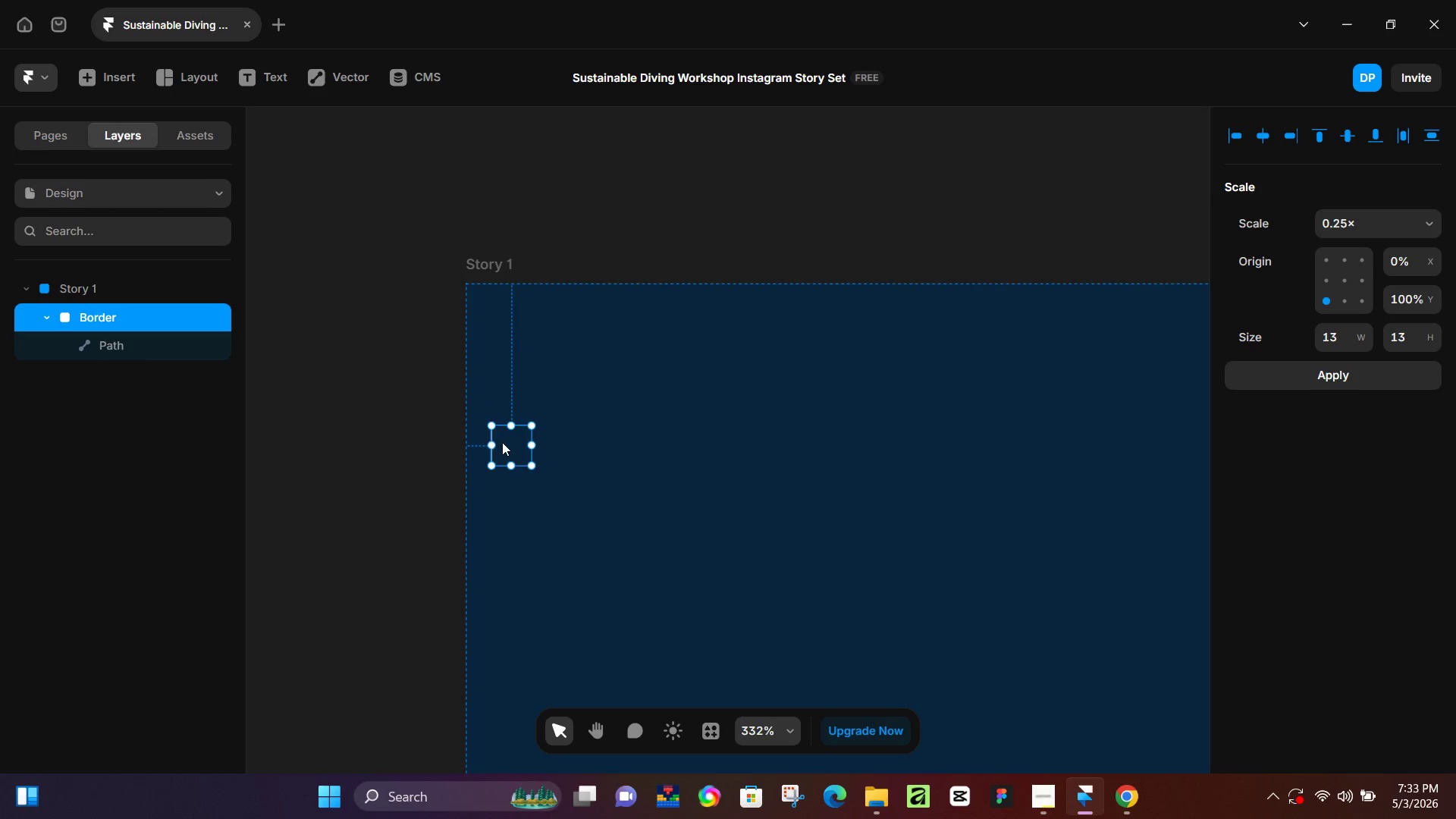 
left_click_drag(start_coordinate=[505, 442], to_coordinate=[494, 315])
 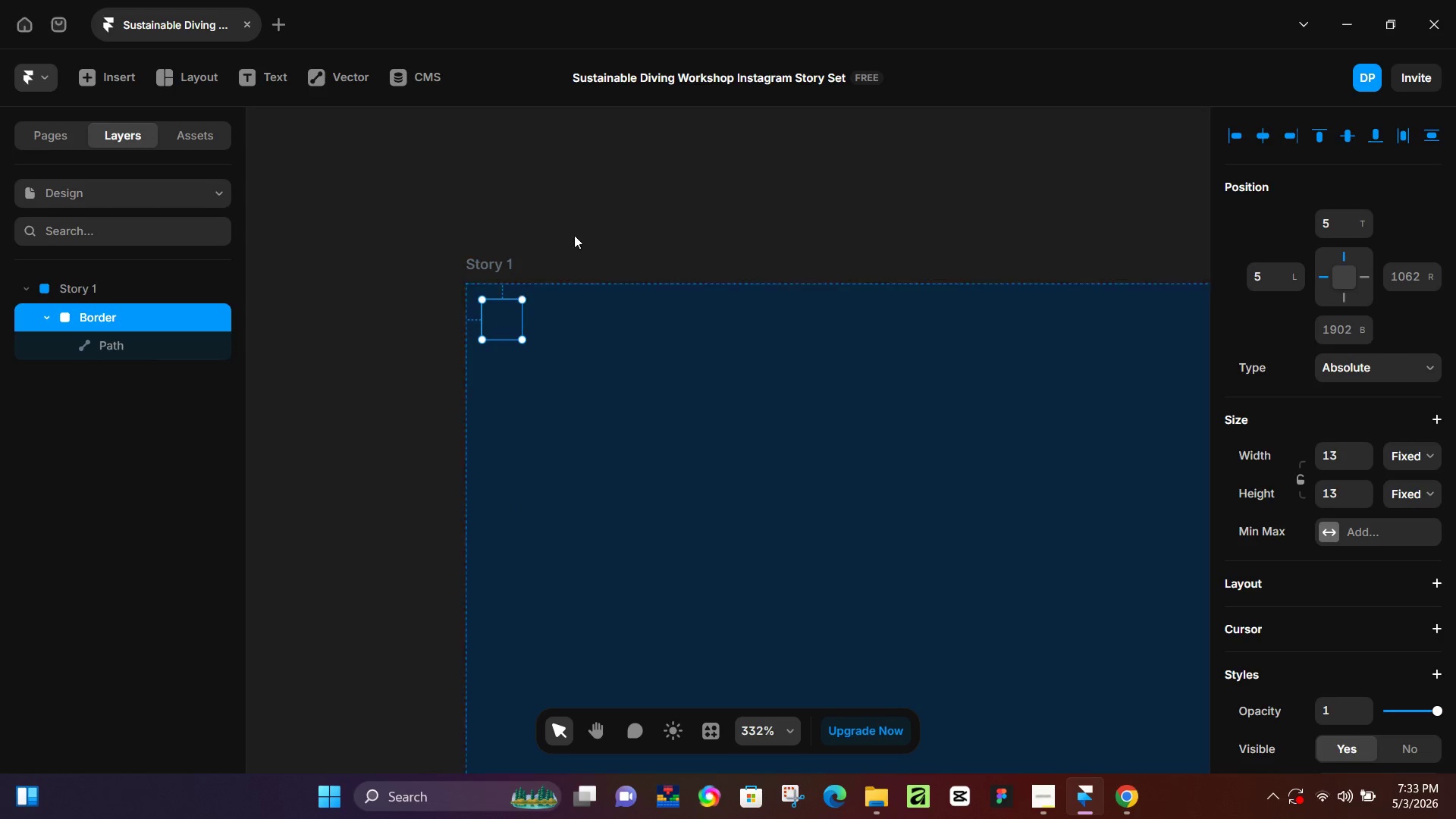 
left_click([574, 235])
 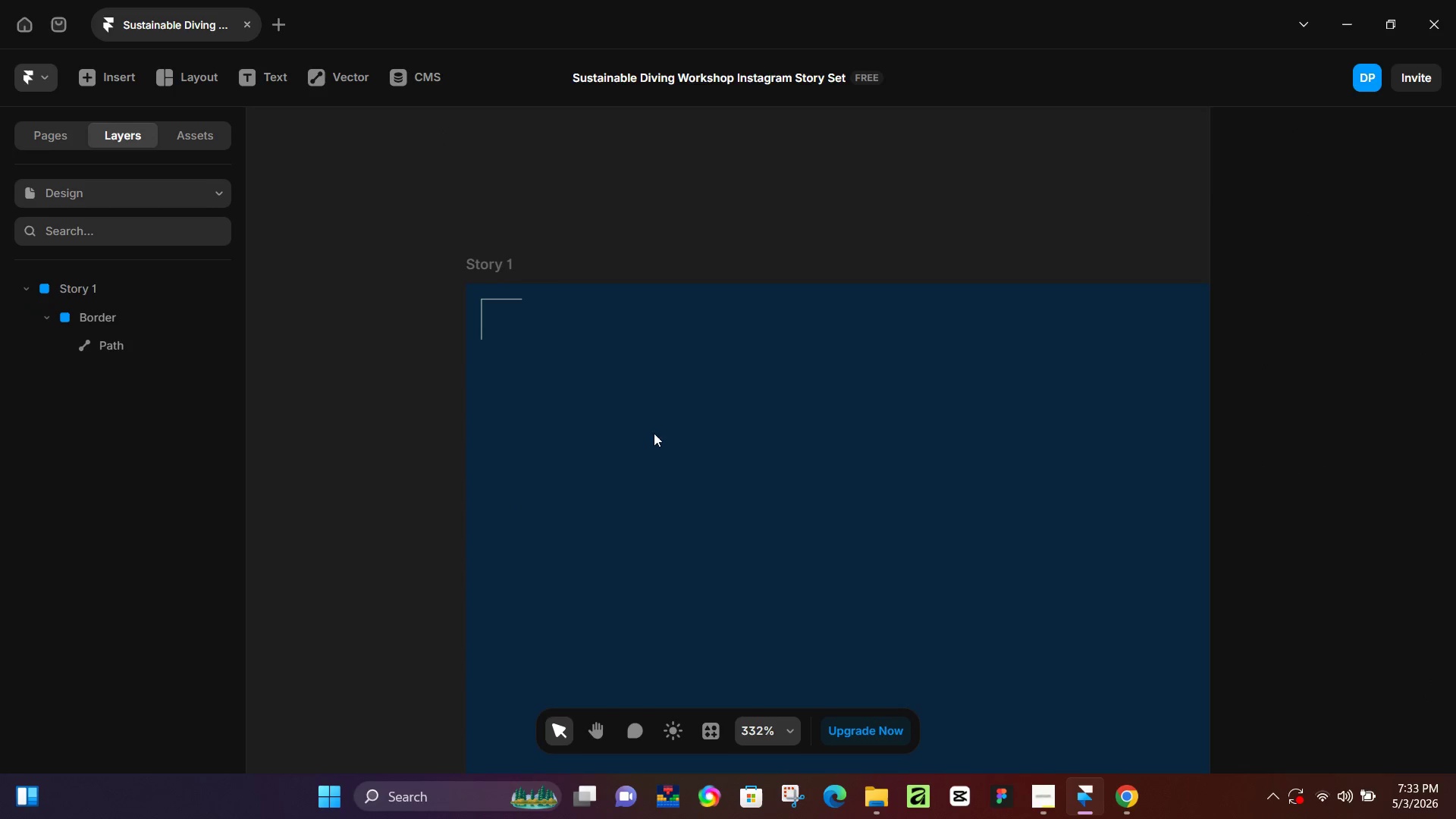 
hold_key(key=Space, duration=0.64)
 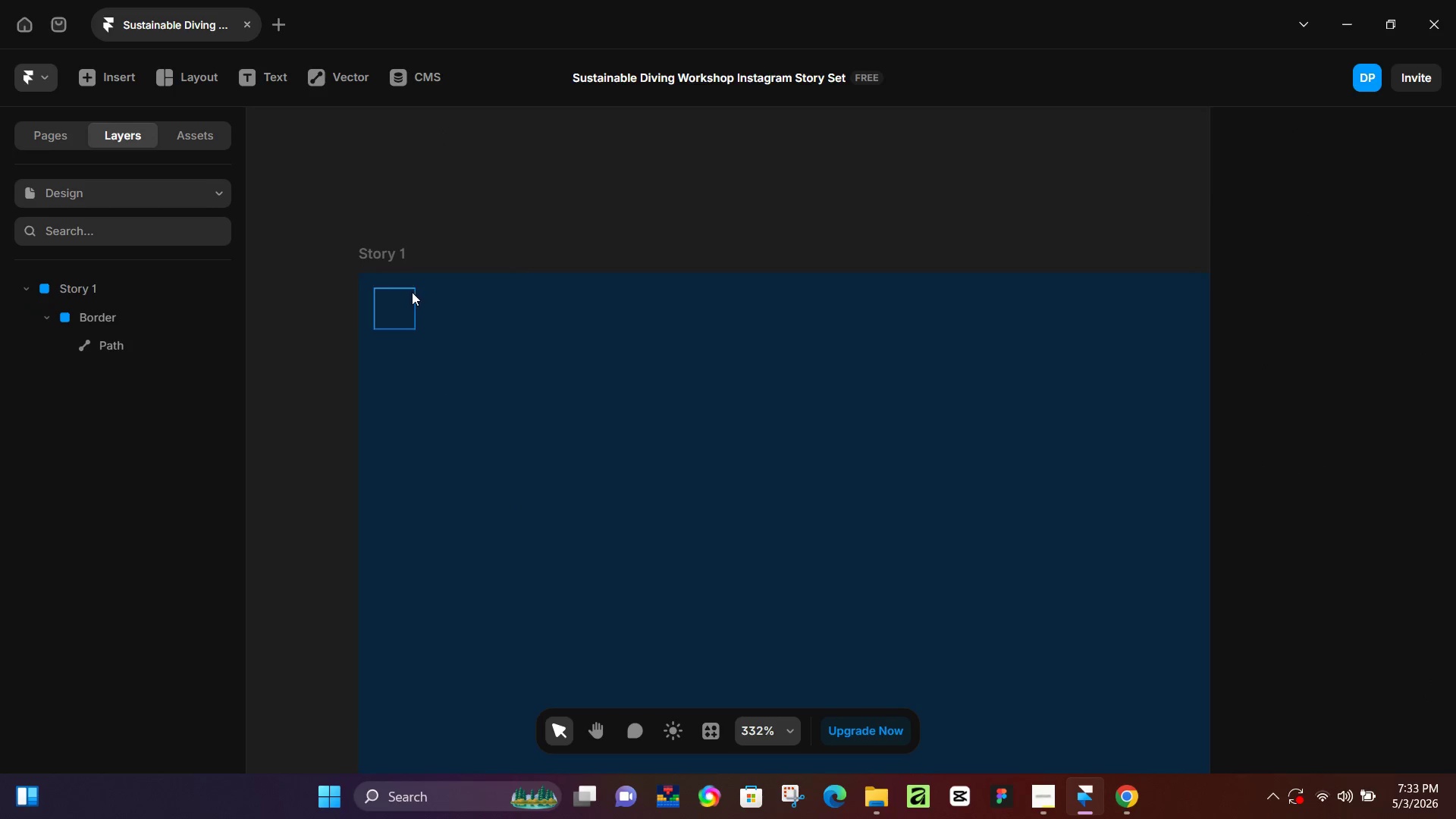 
left_click_drag(start_coordinate=[724, 449], to_coordinate=[619, 437])
 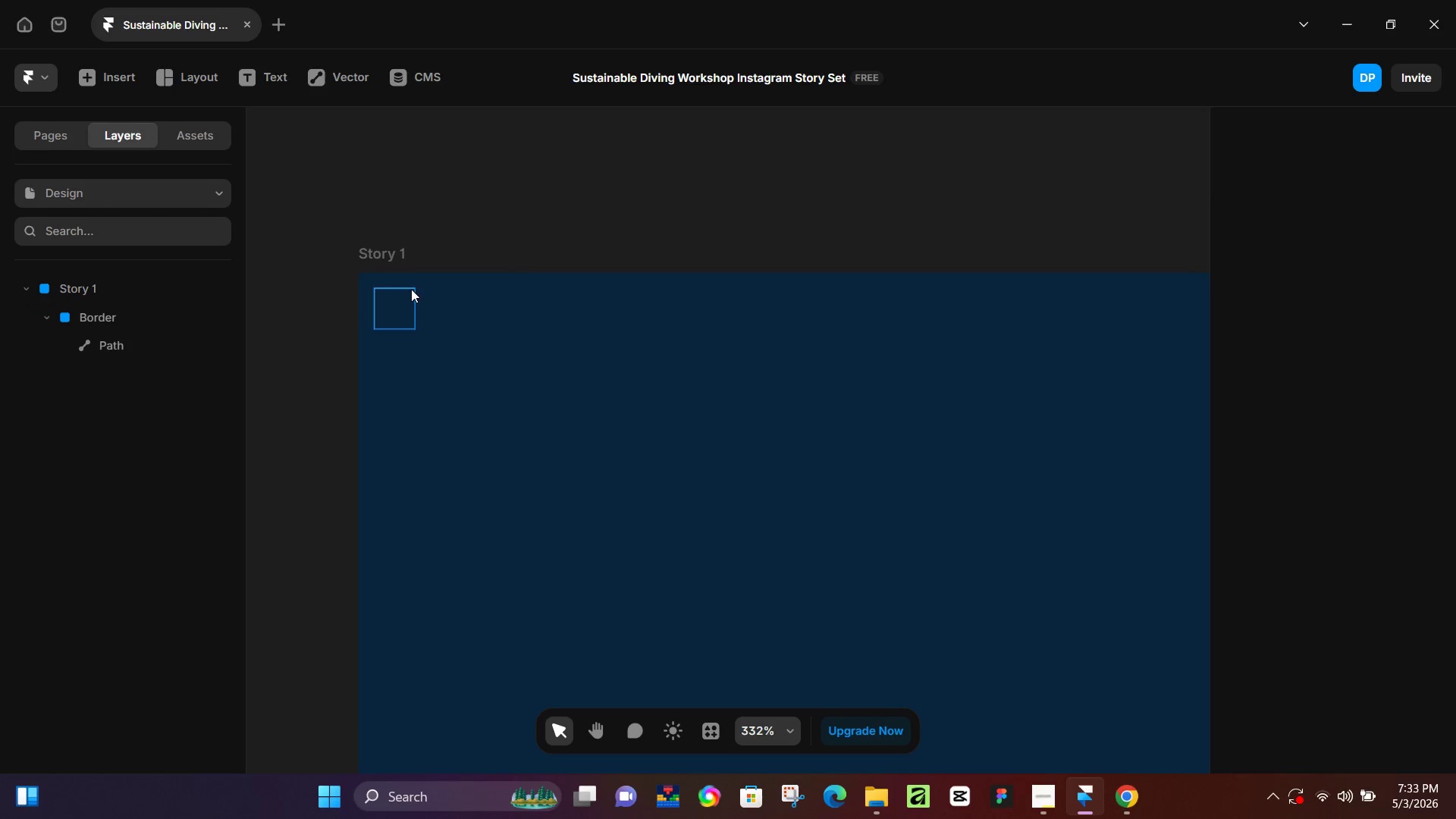 
left_click([411, 289])
 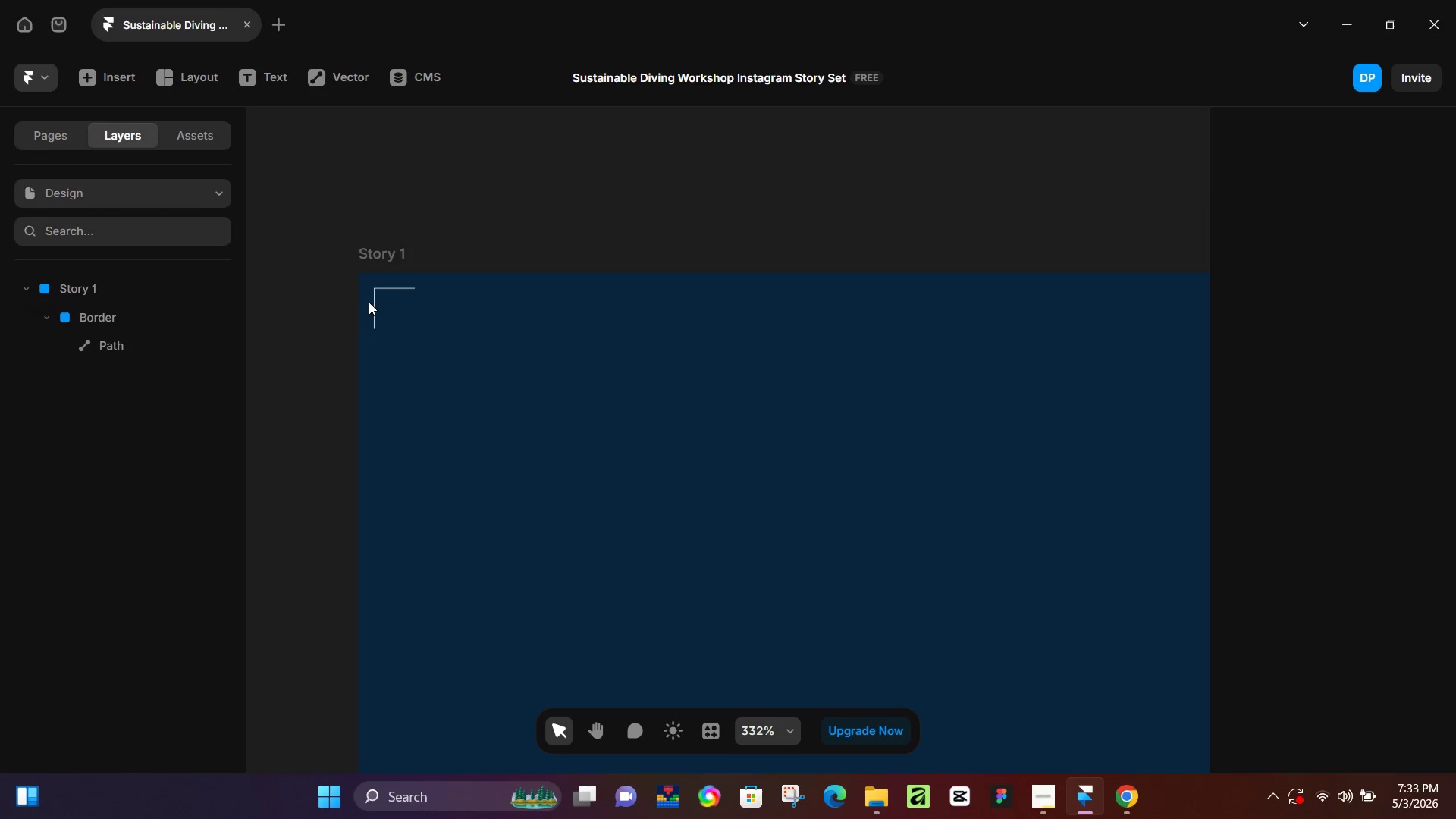 
left_click([385, 302])
 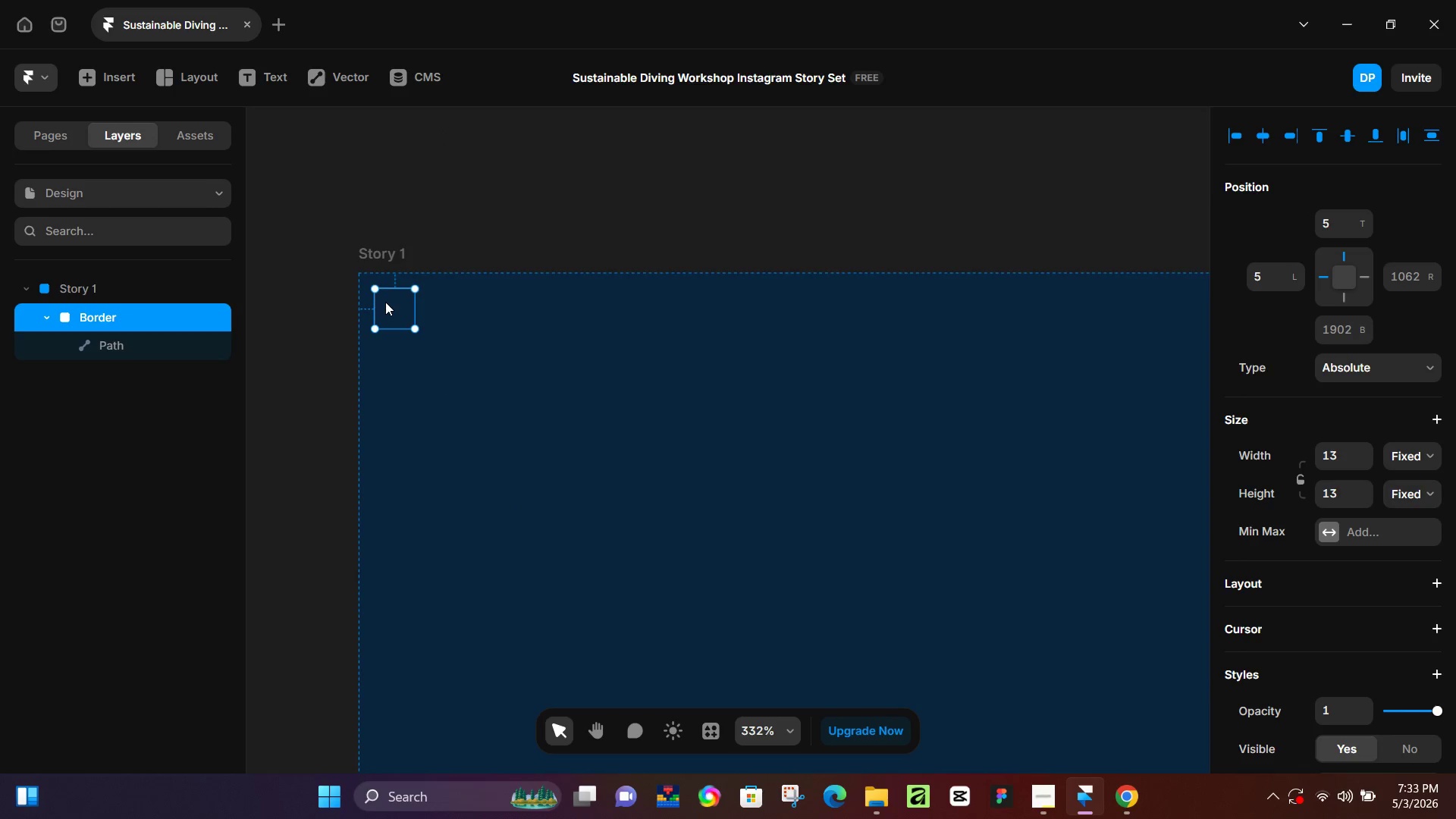 
key(Control+D)
 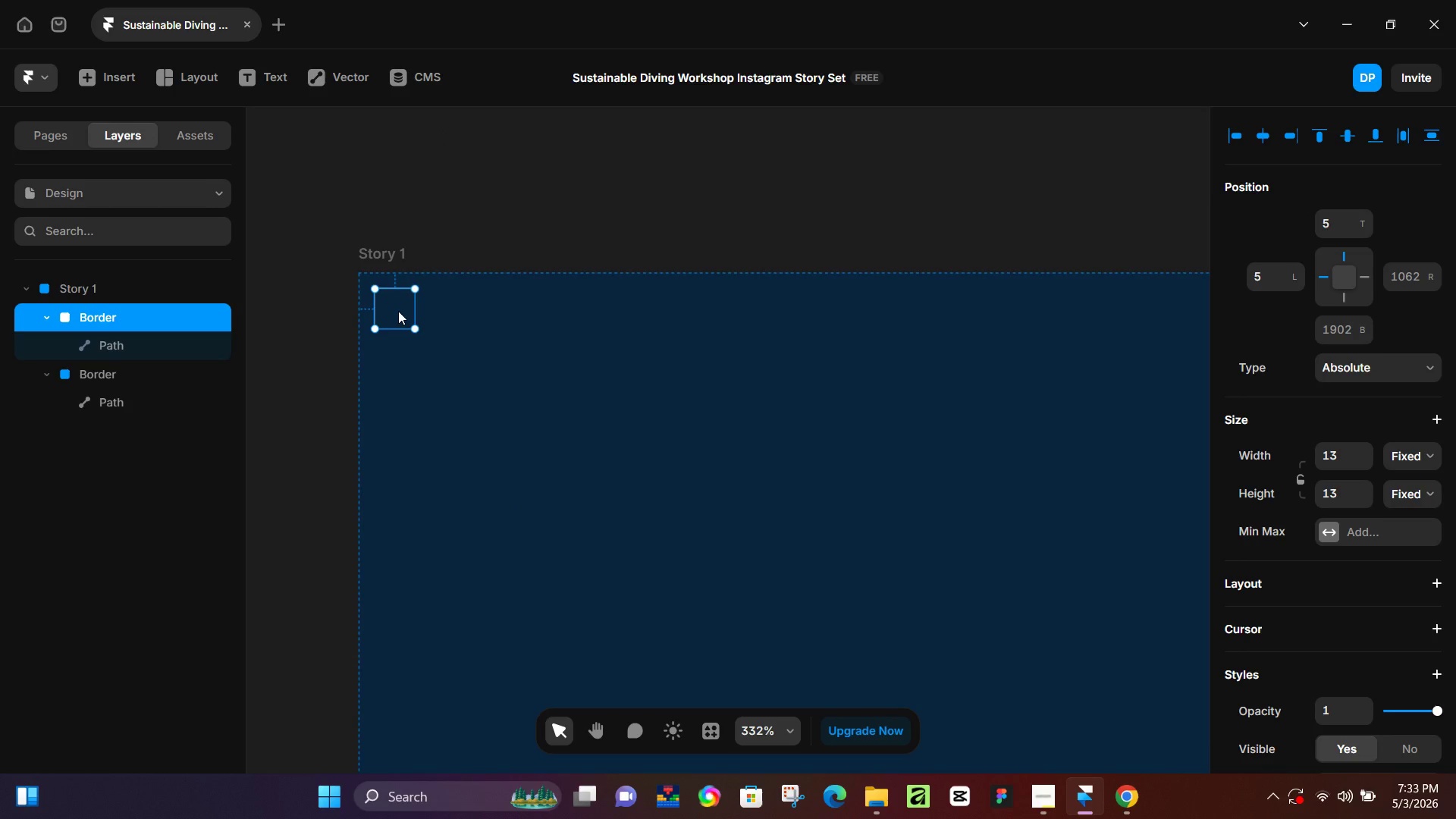 
key(Control+ControlLeft)
 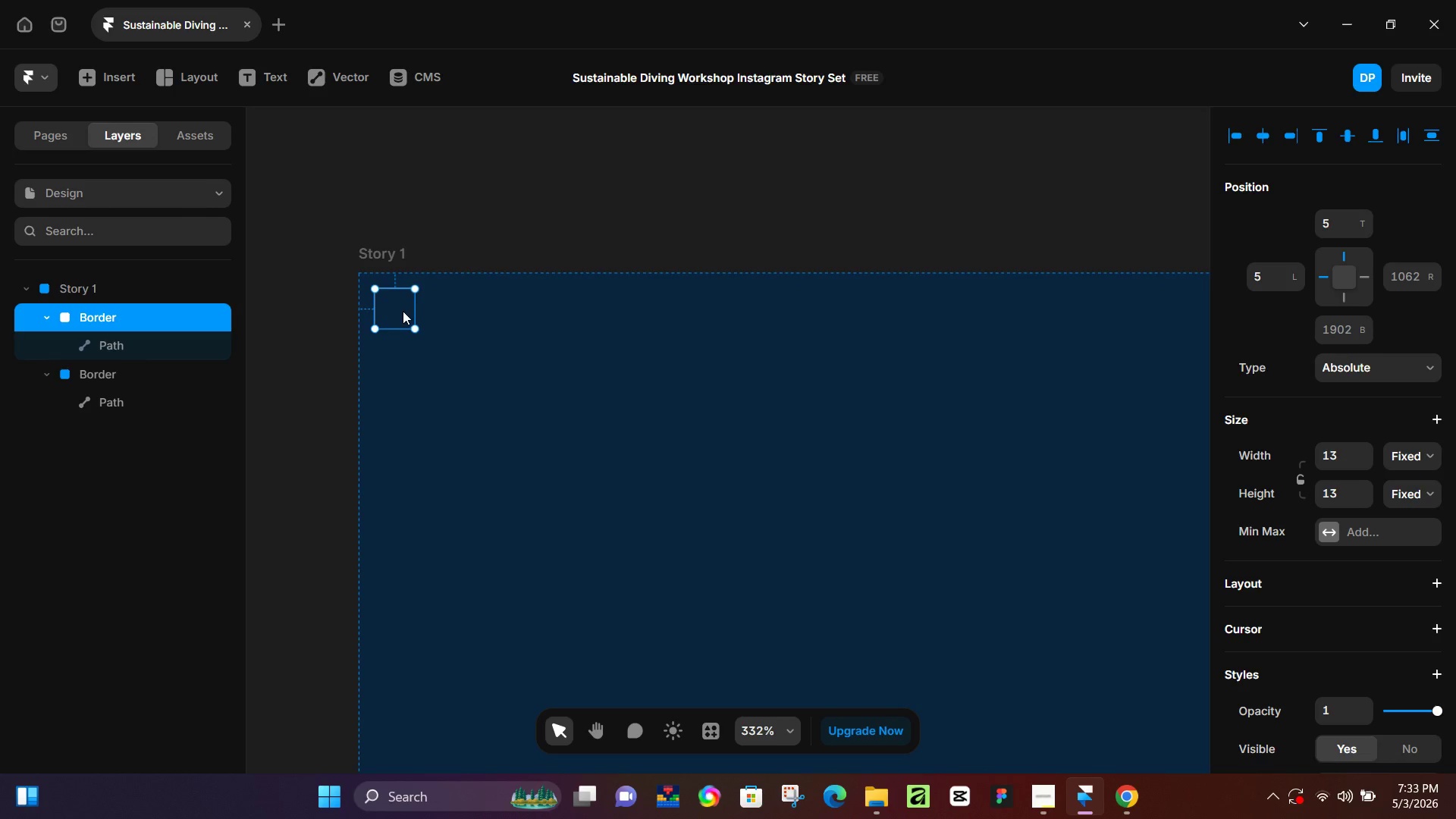 
left_click_drag(start_coordinate=[403, 312], to_coordinate=[1125, 337])
 